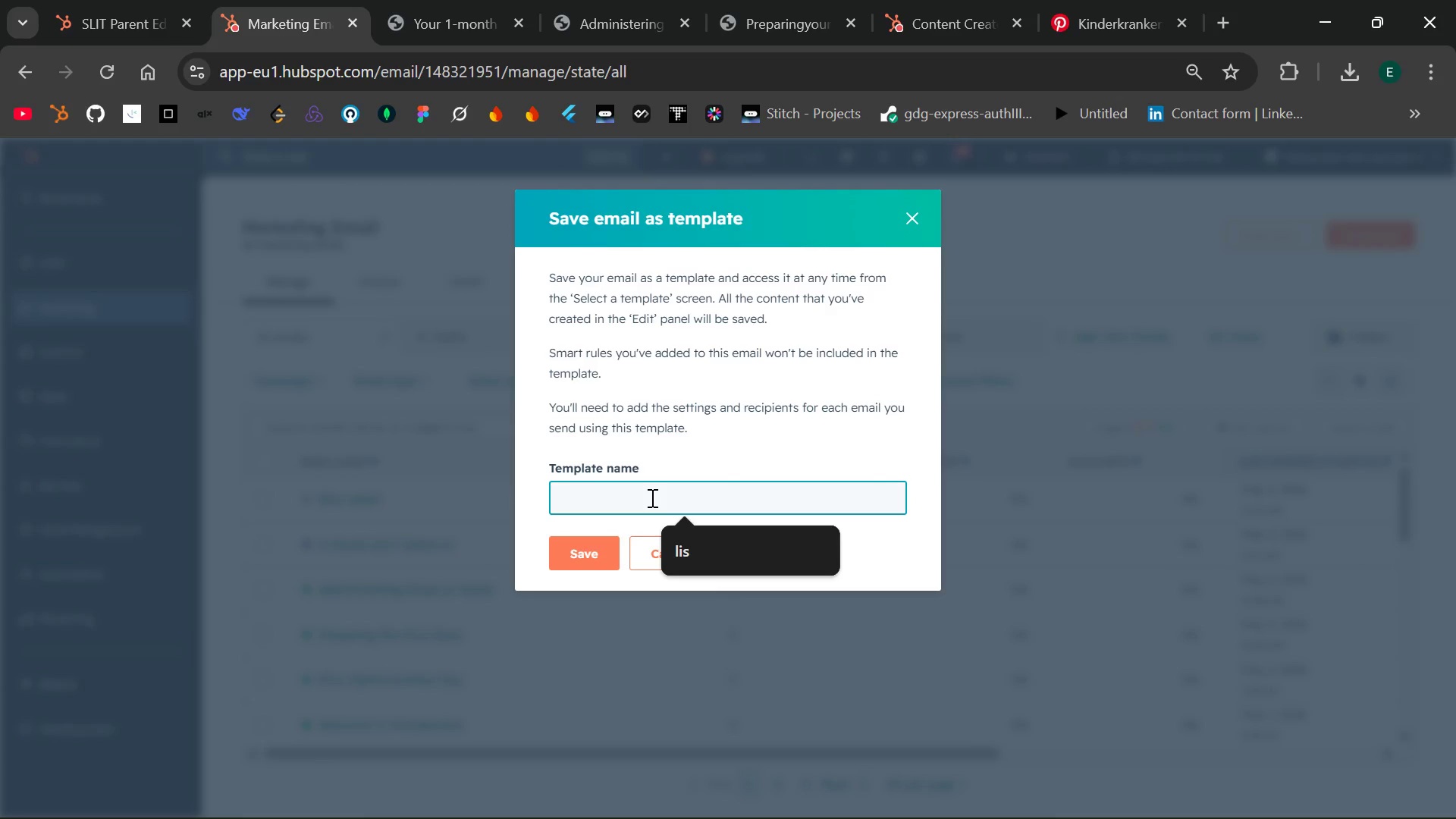 
type(che)
key(Backspace)
key(Backspace)
key(Backspace)
type(Check up)
 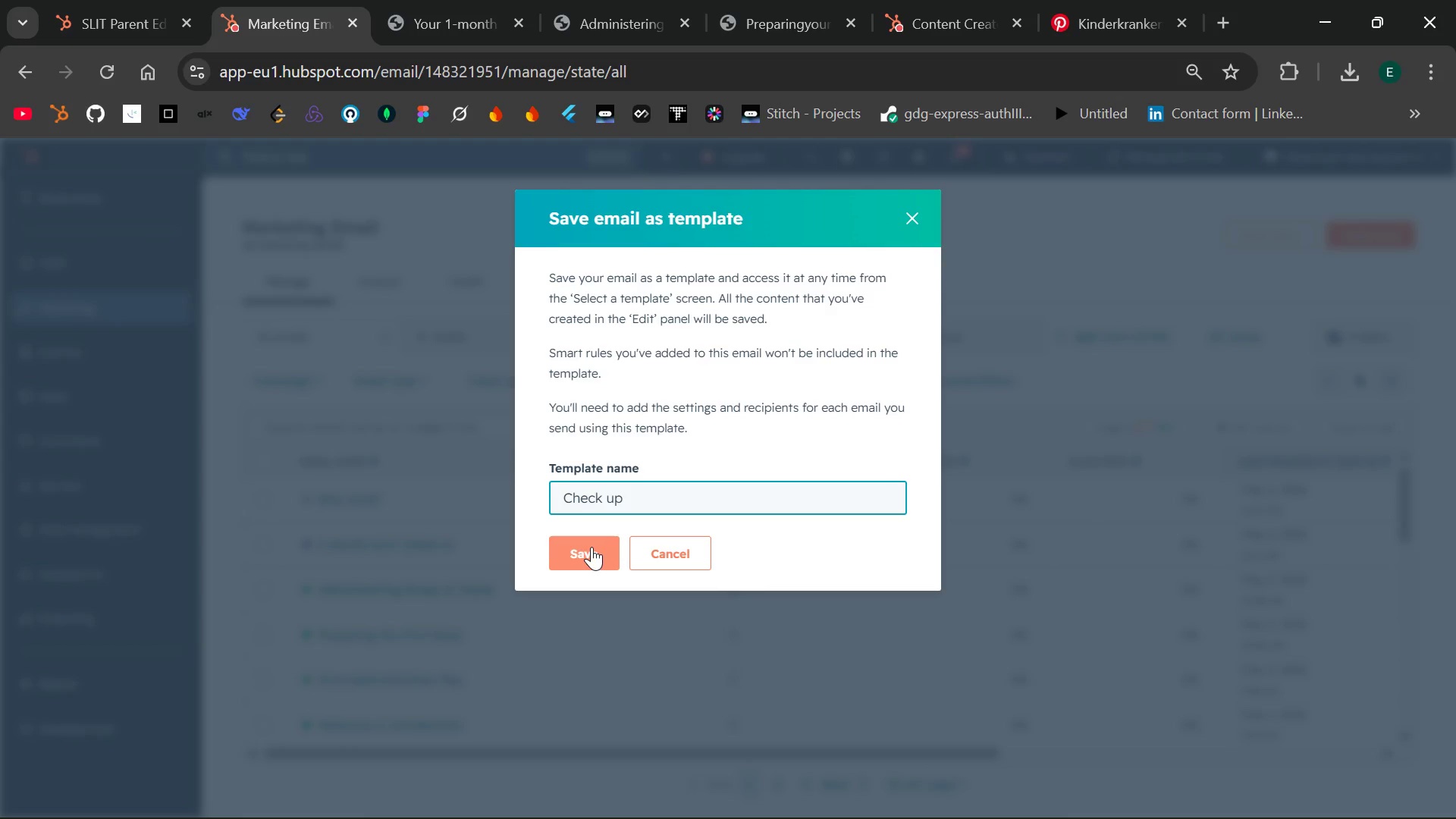 
left_click([592, 547])
 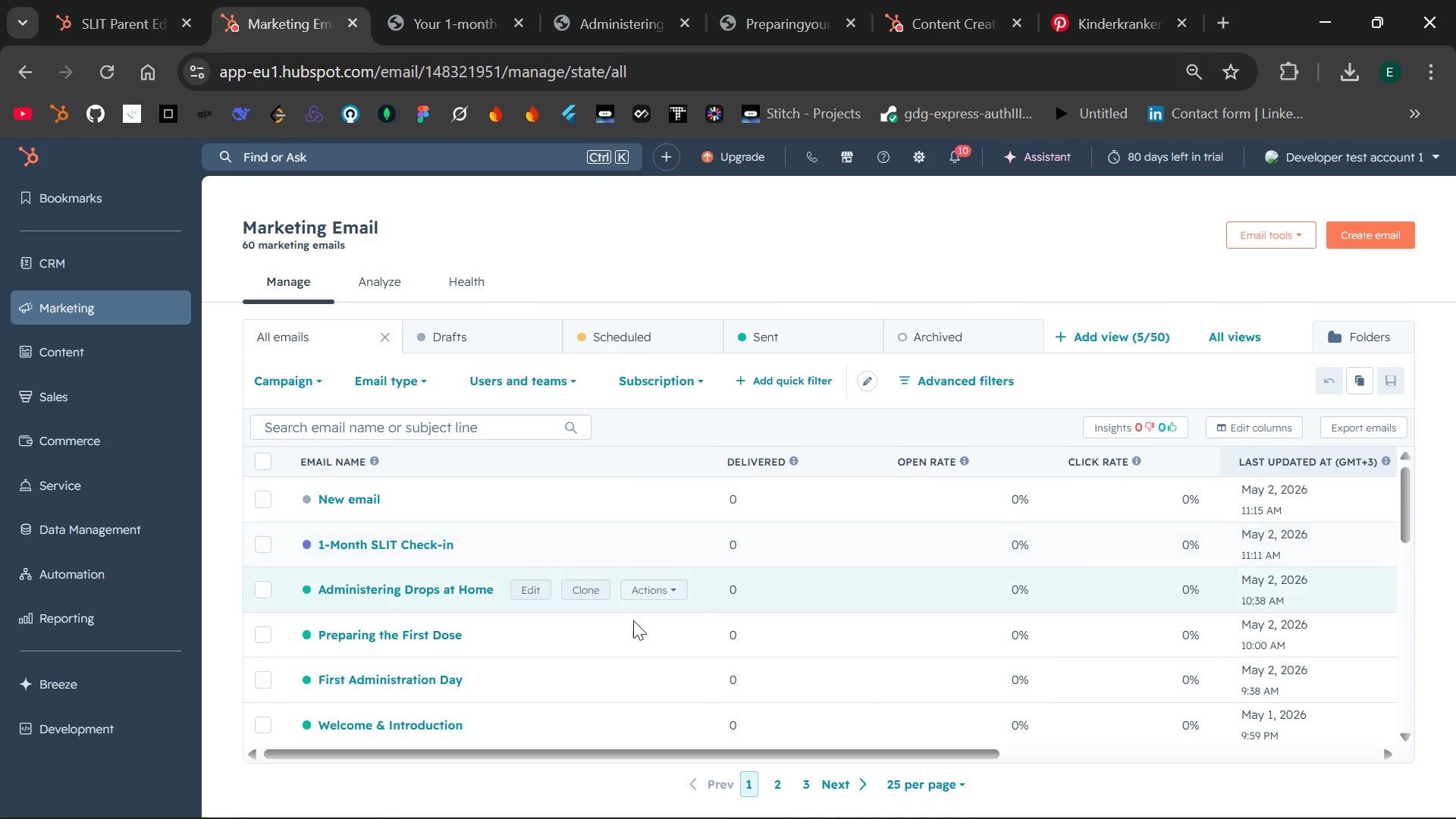 
wait(21.33)
 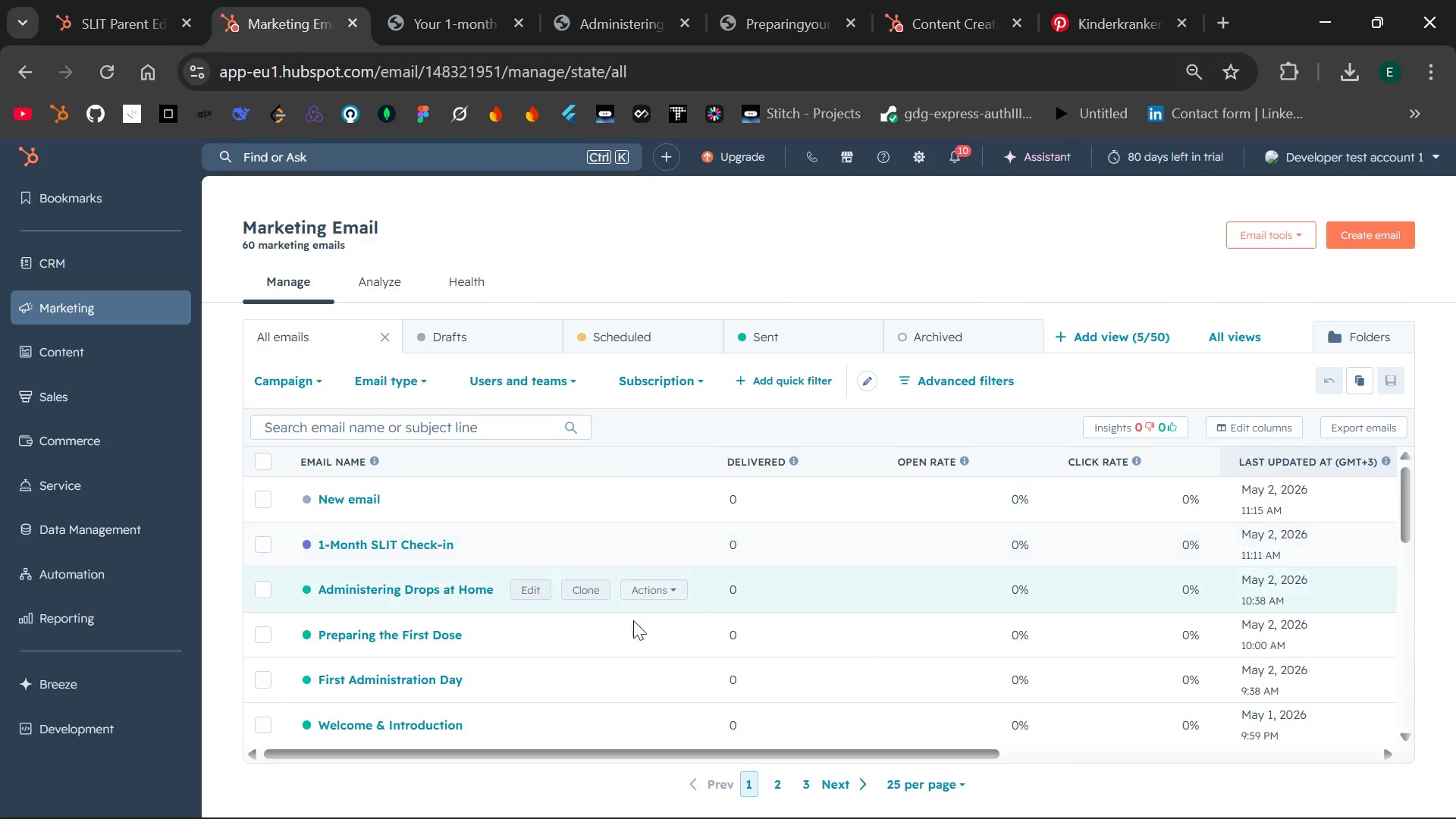 
left_click([1350, 236])
 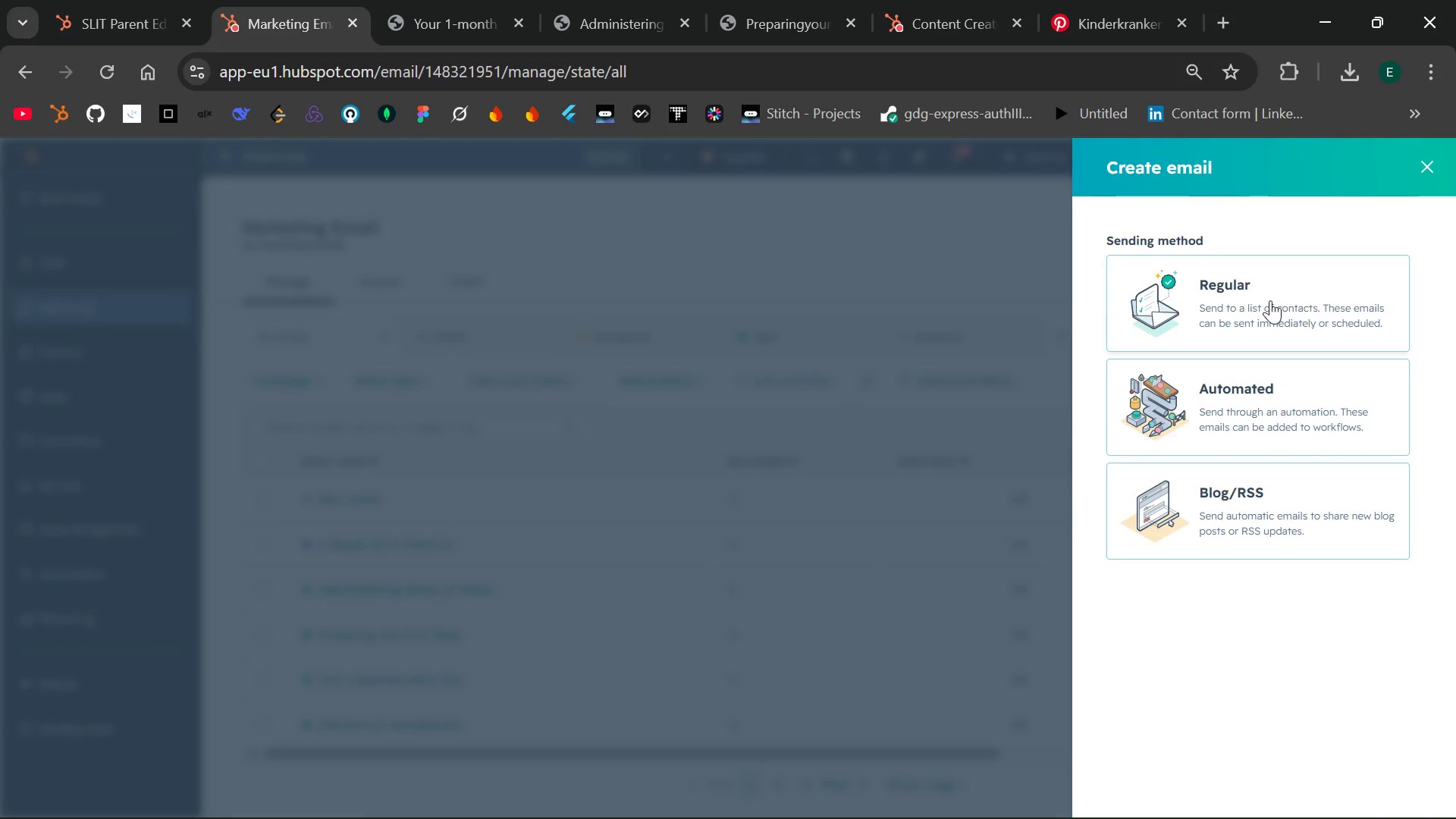 
left_click([1269, 300])
 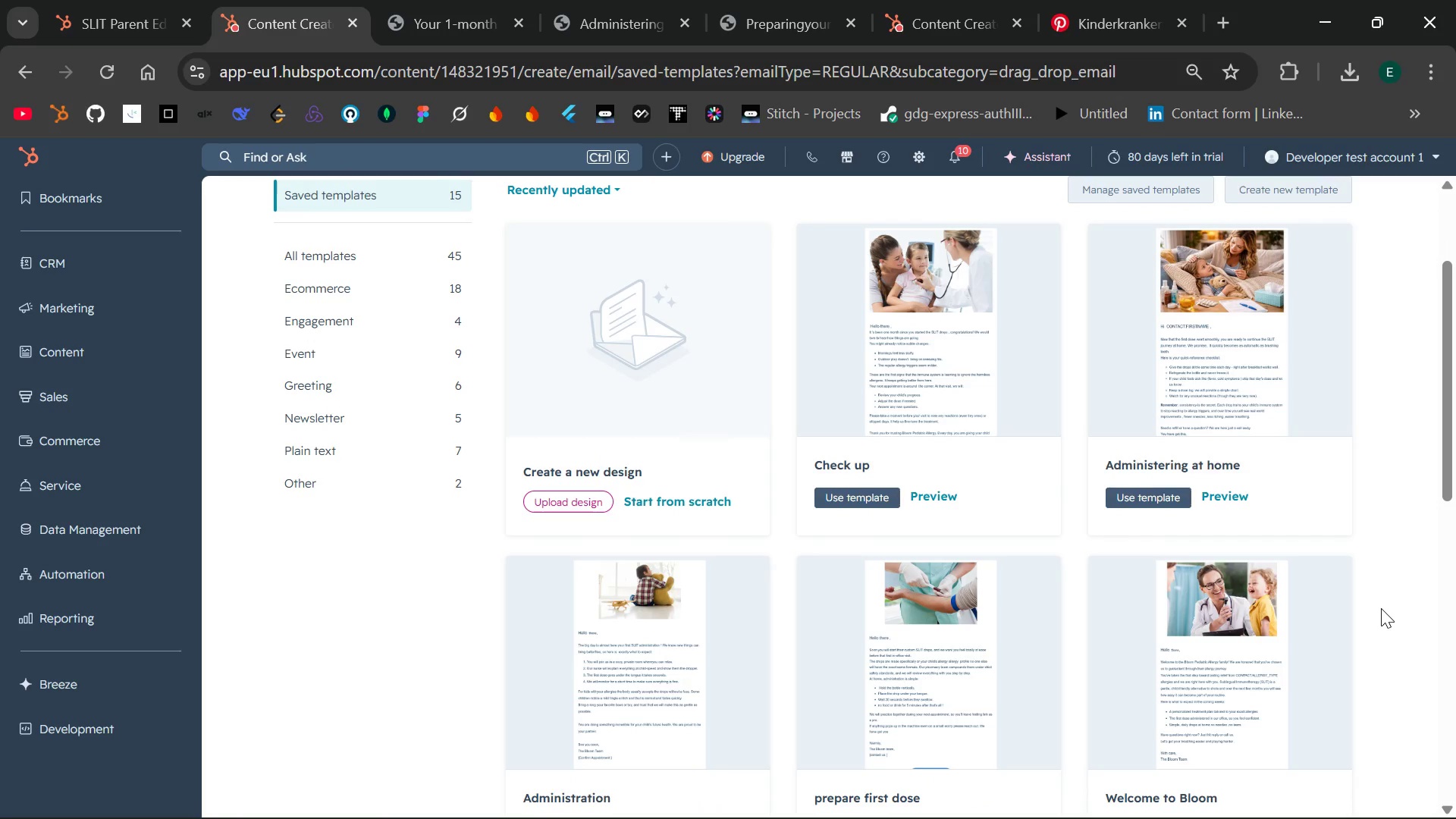 
wait(15.51)
 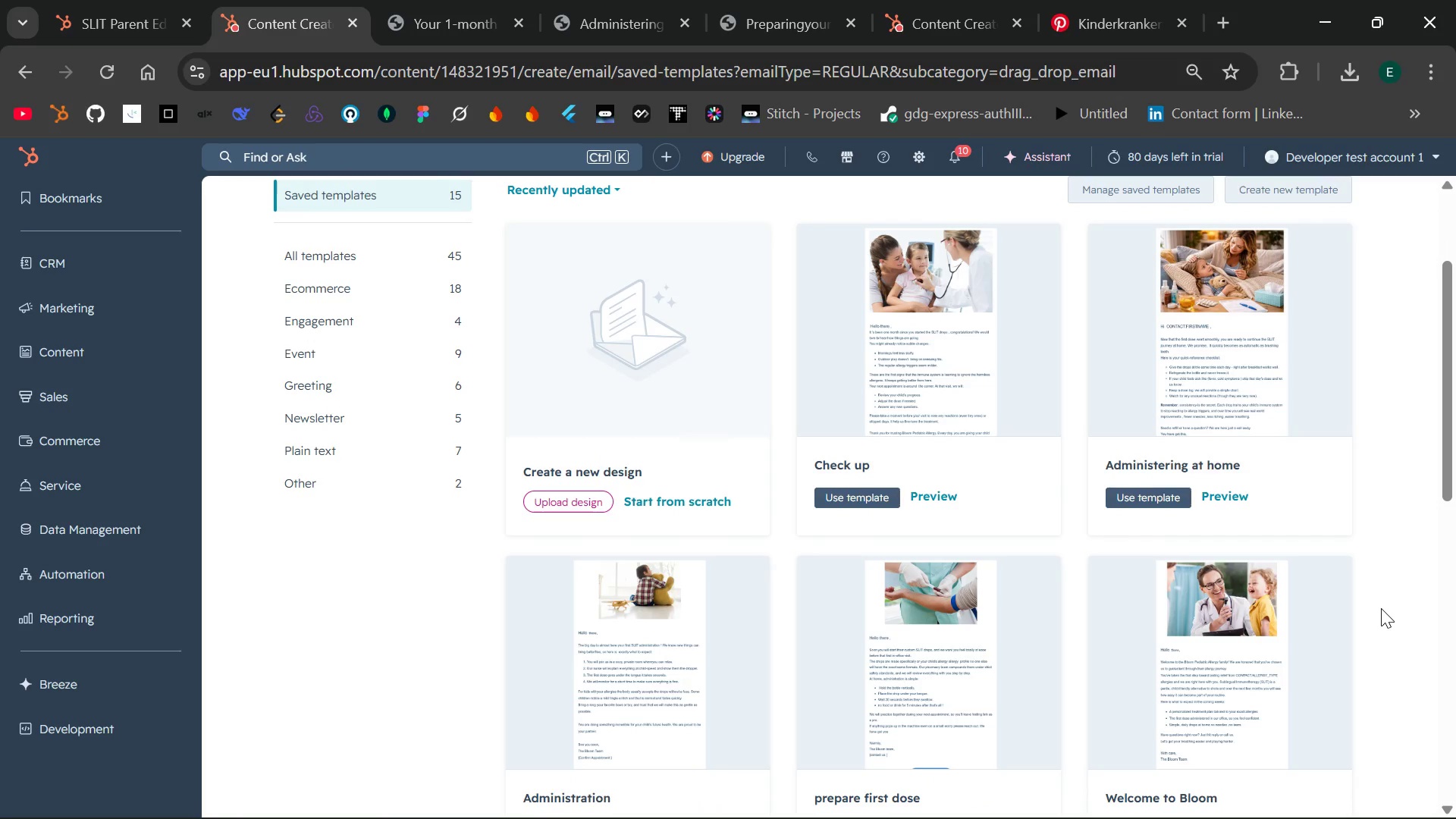 
left_click([102, 0])
 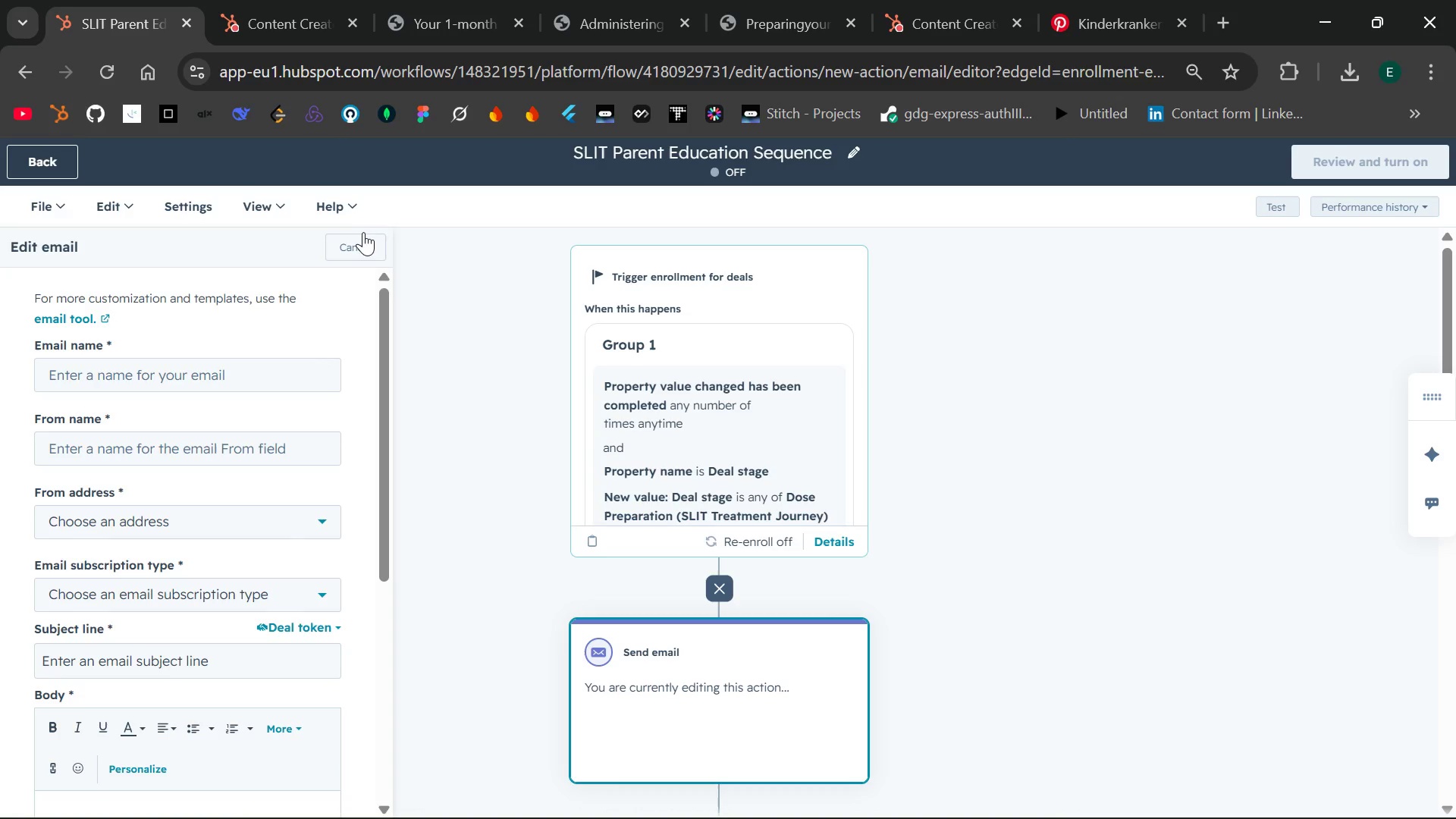 
left_click([359, 246])
 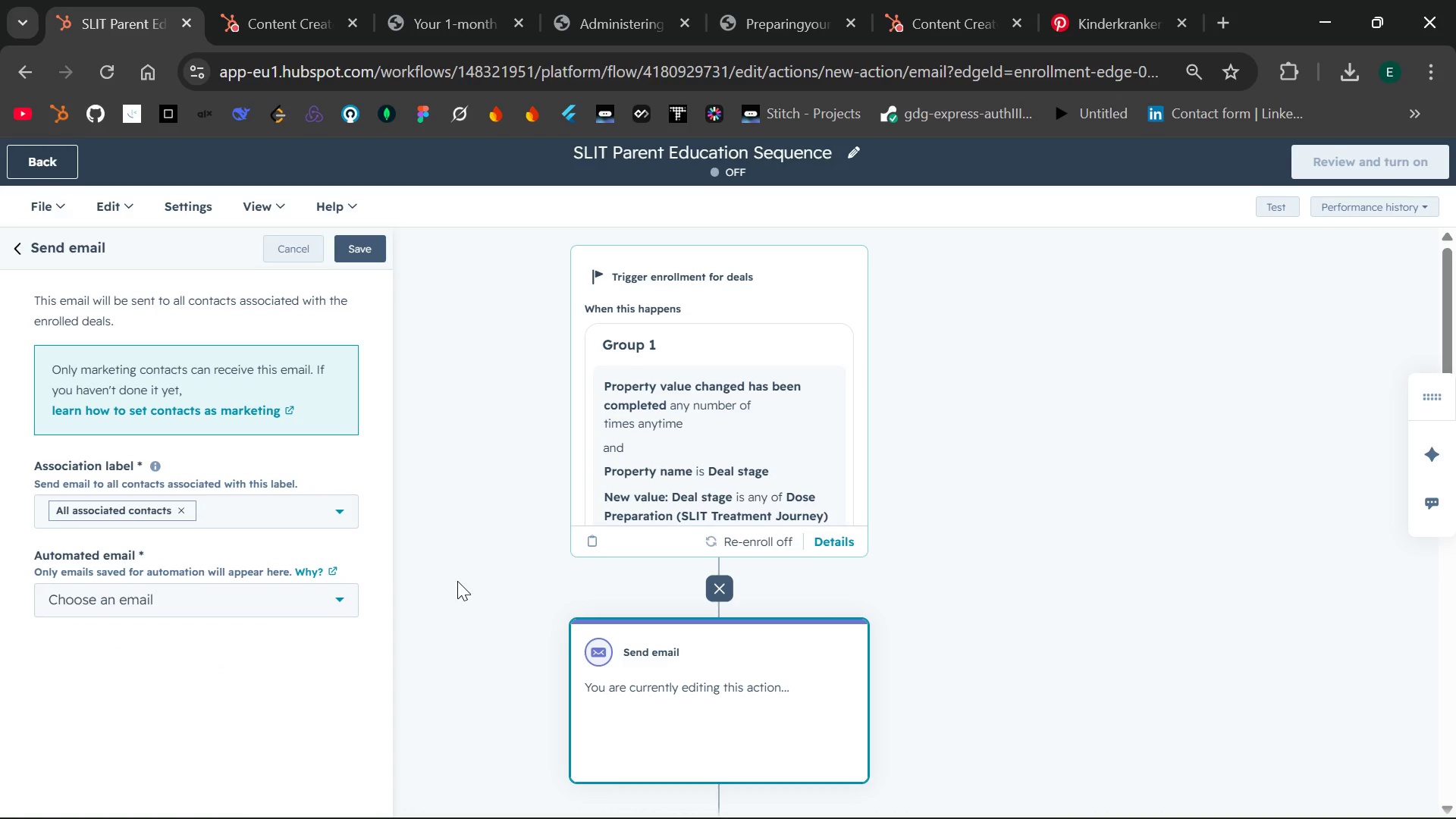 
wait(6.69)
 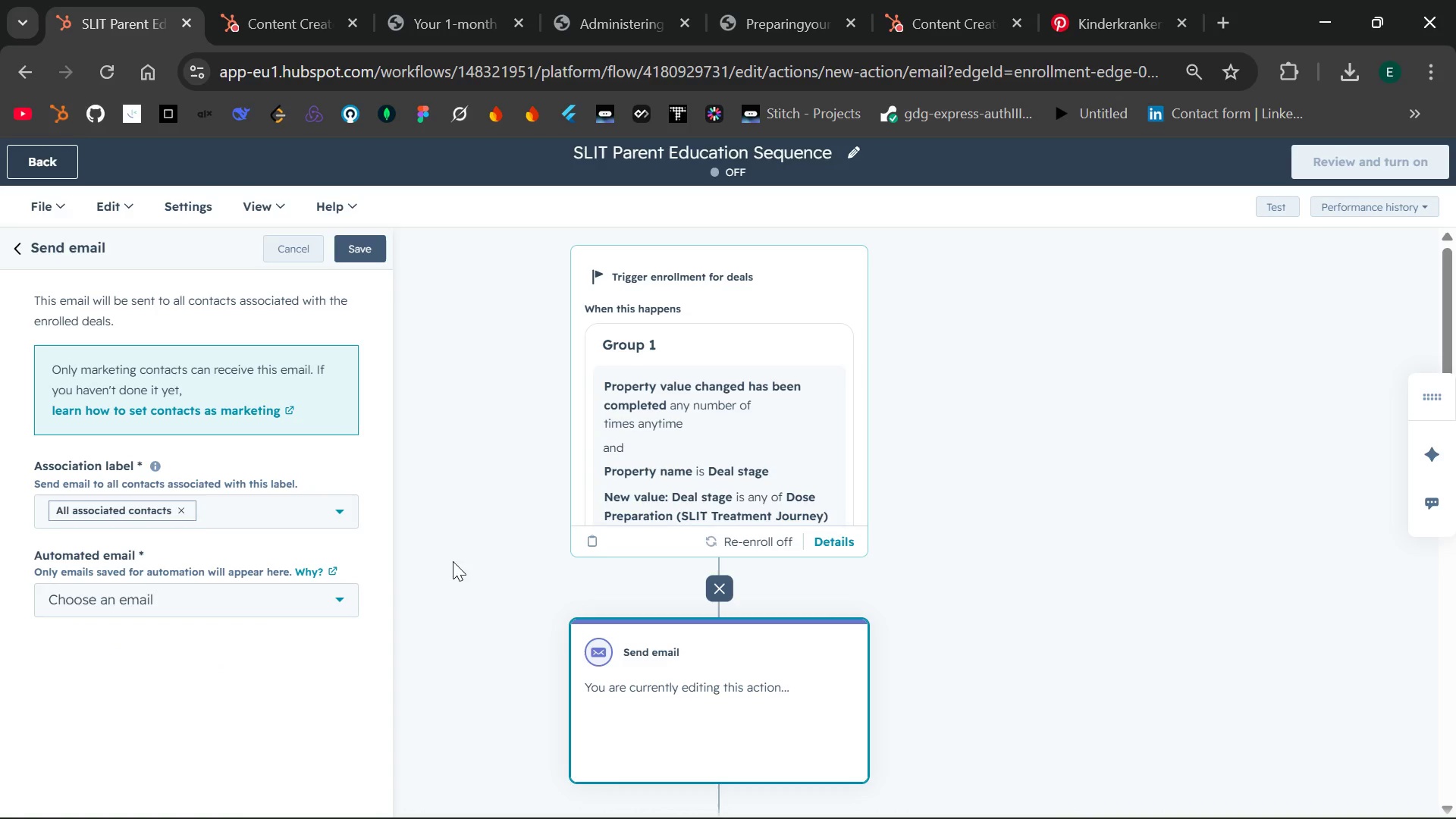 
left_click([318, 595])
 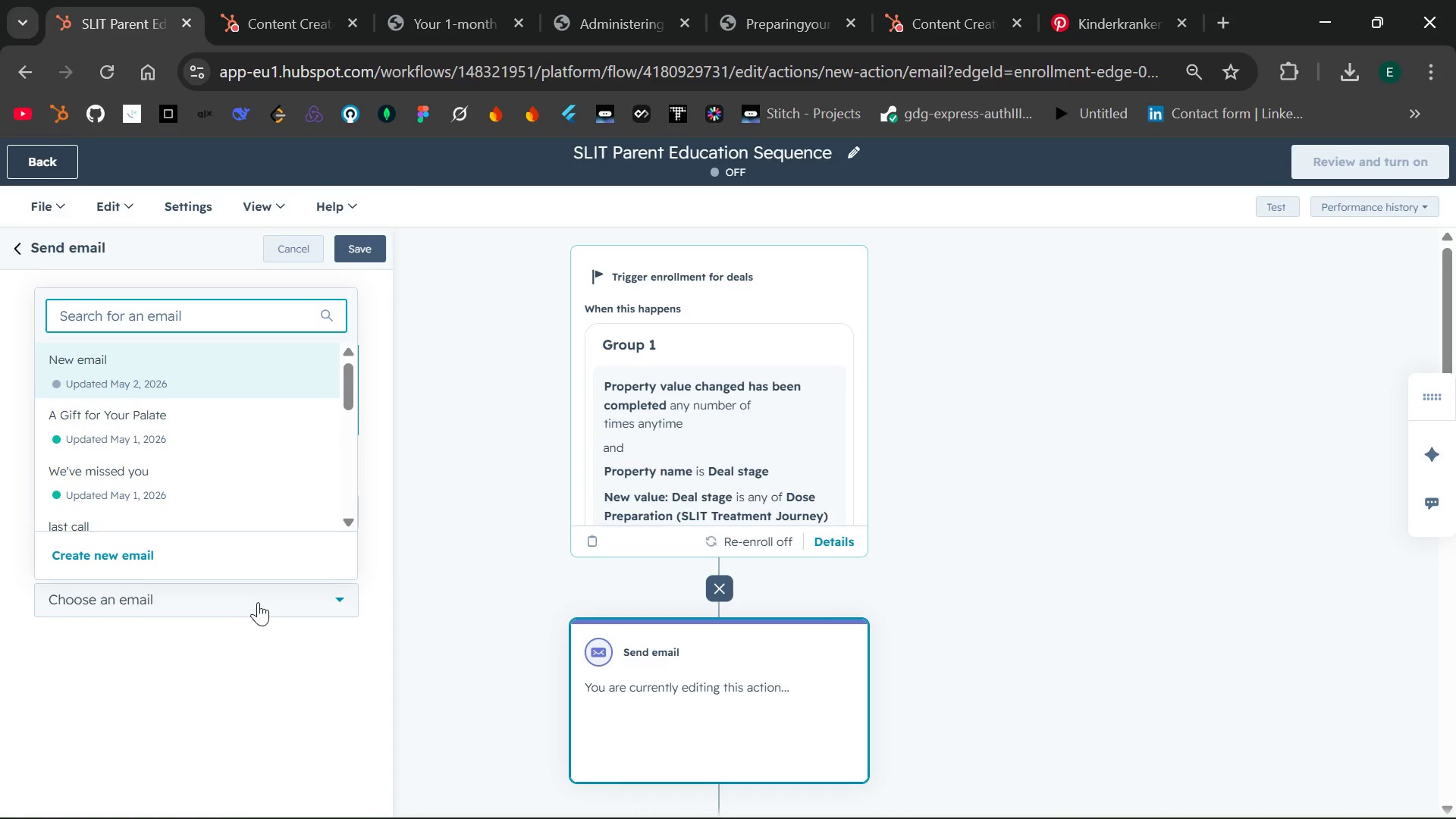 
mouse_move([267, 494])
 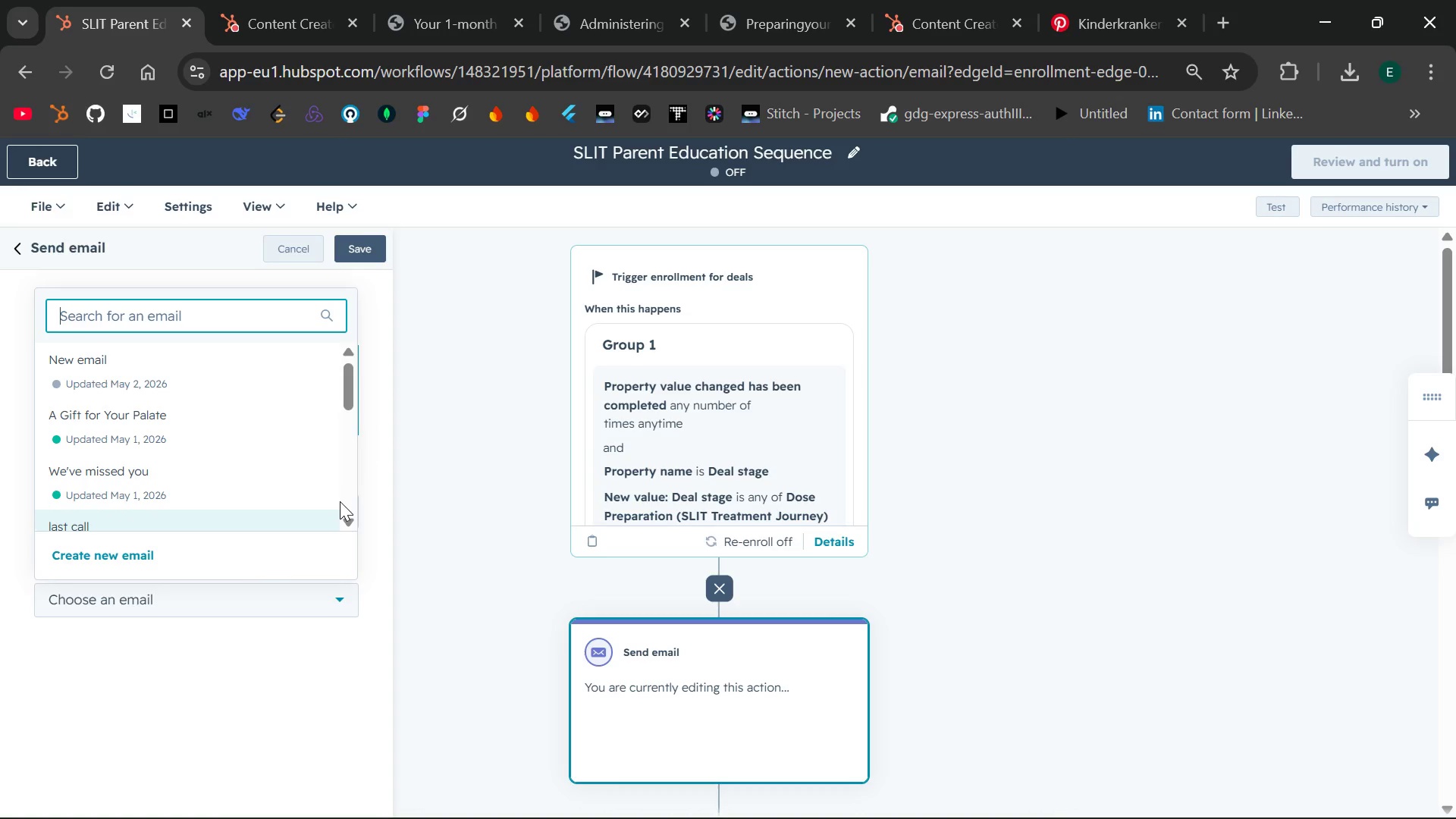 
wait(8.17)
 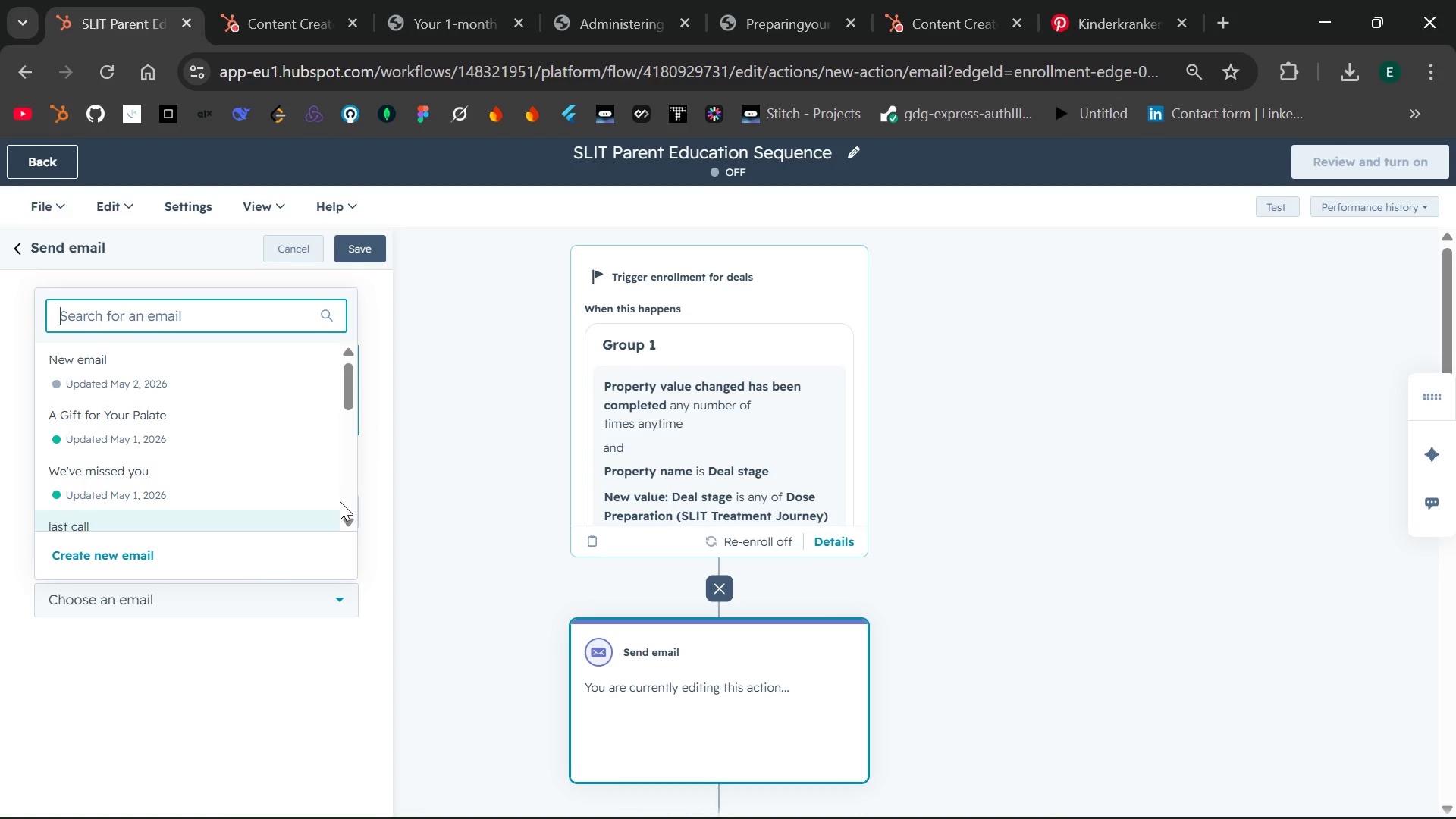 
left_click([231, 518])
 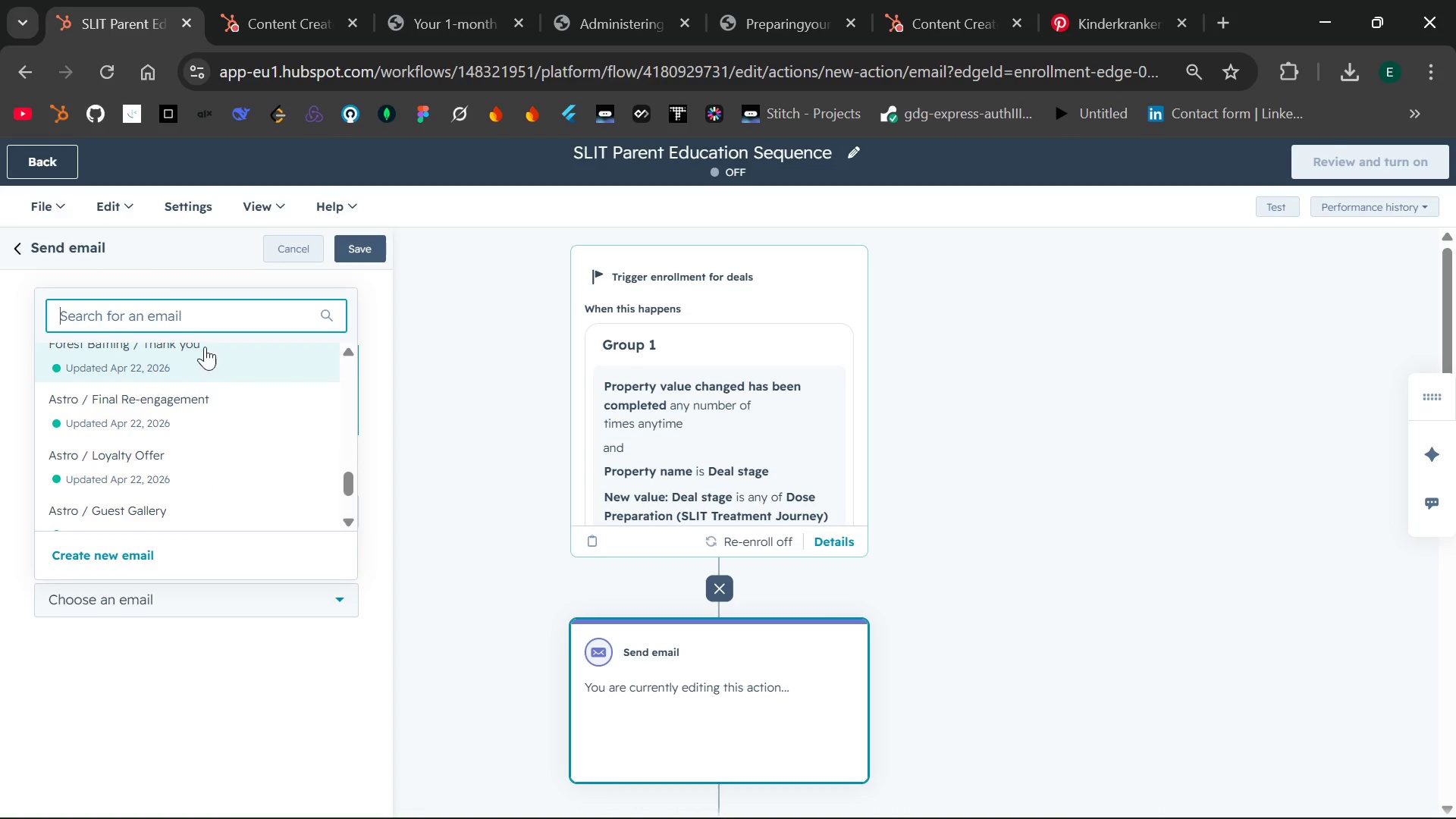 
type(welcome)
key(Backspace)
key(Backspace)
key(Backspace)
key(Backspace)
key(Backspace)
key(Backspace)
key(Backspace)
 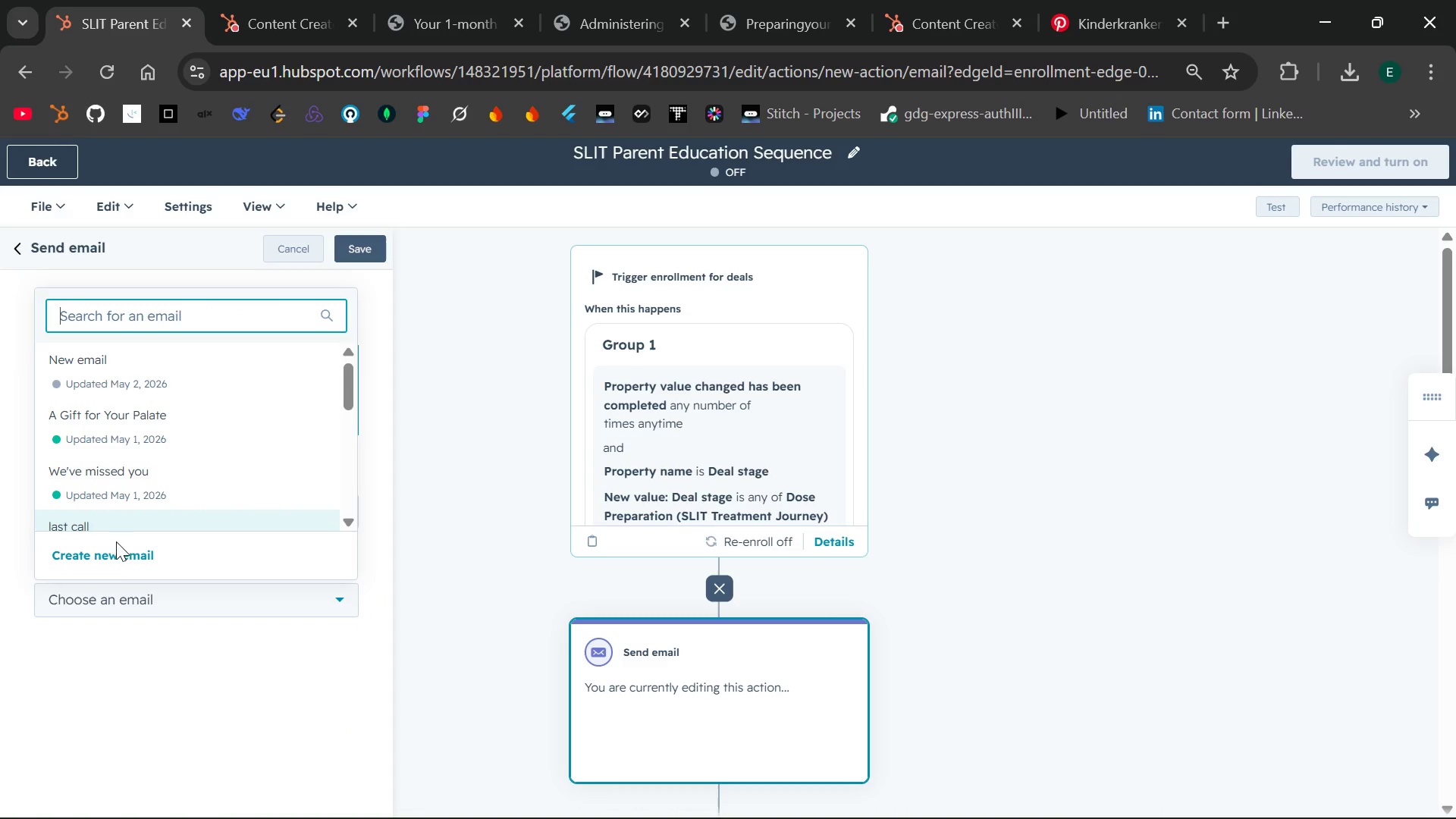 
left_click([111, 554])
 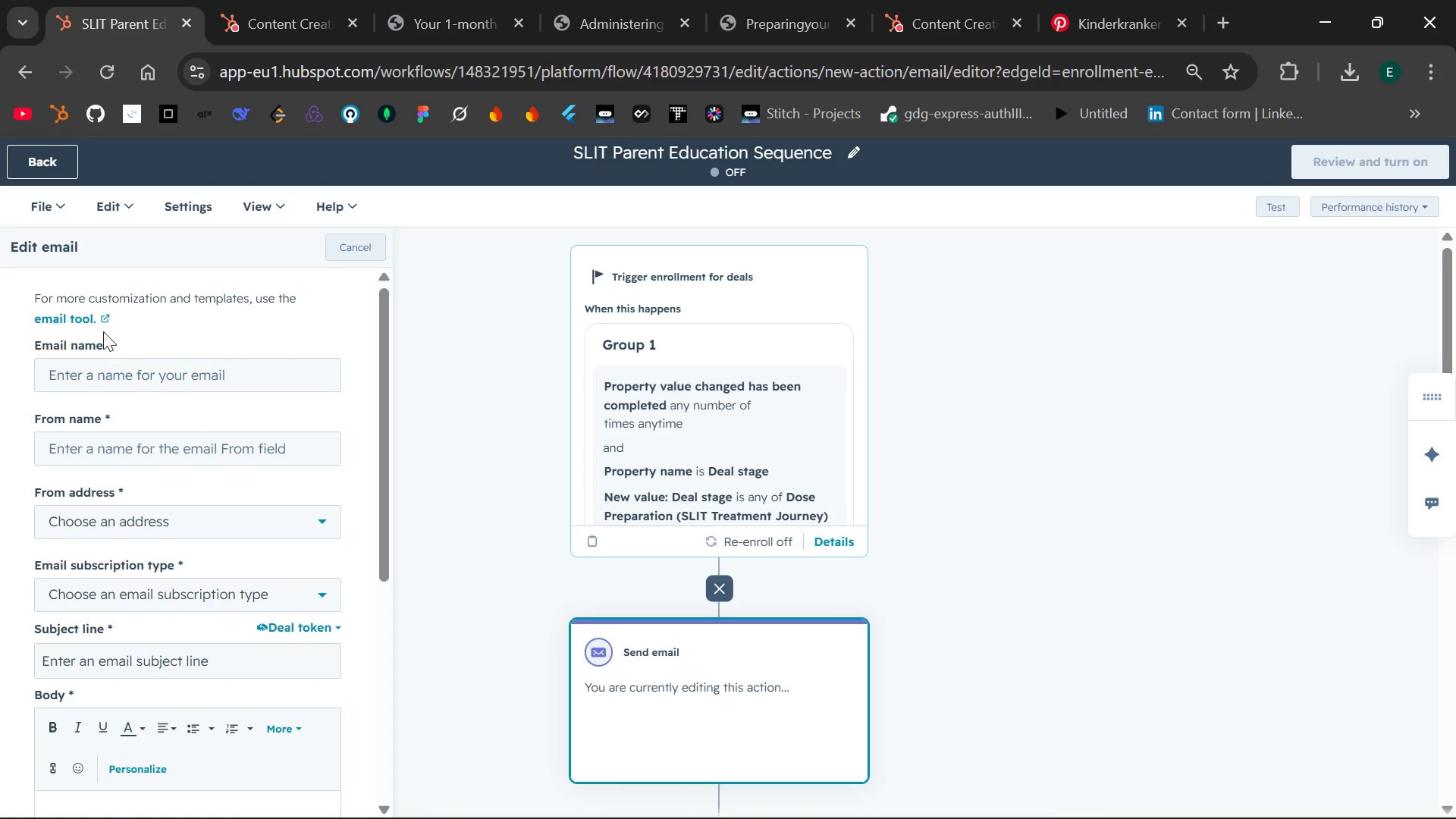 
left_click([65, 318])
 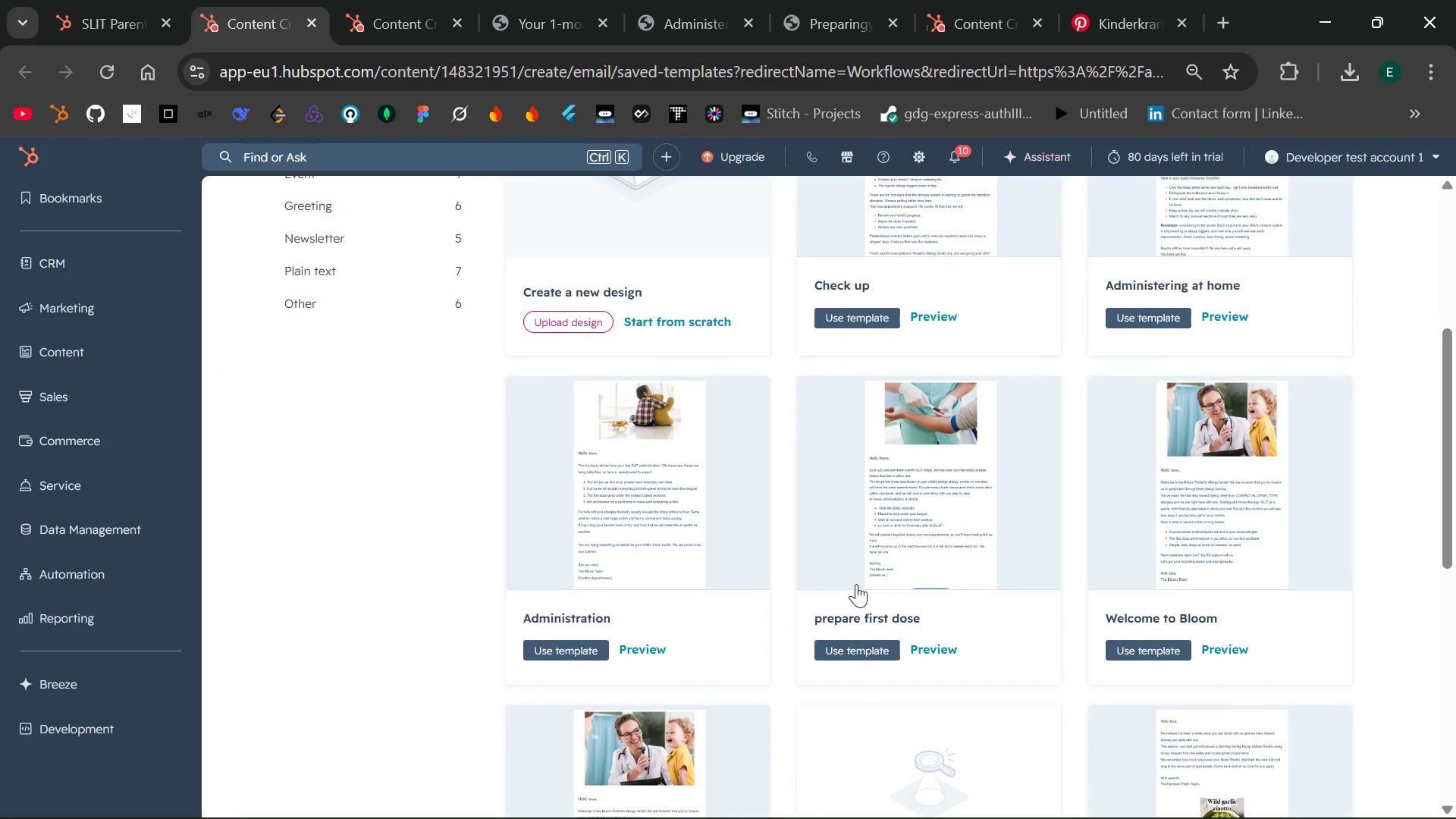 
wait(7.38)
 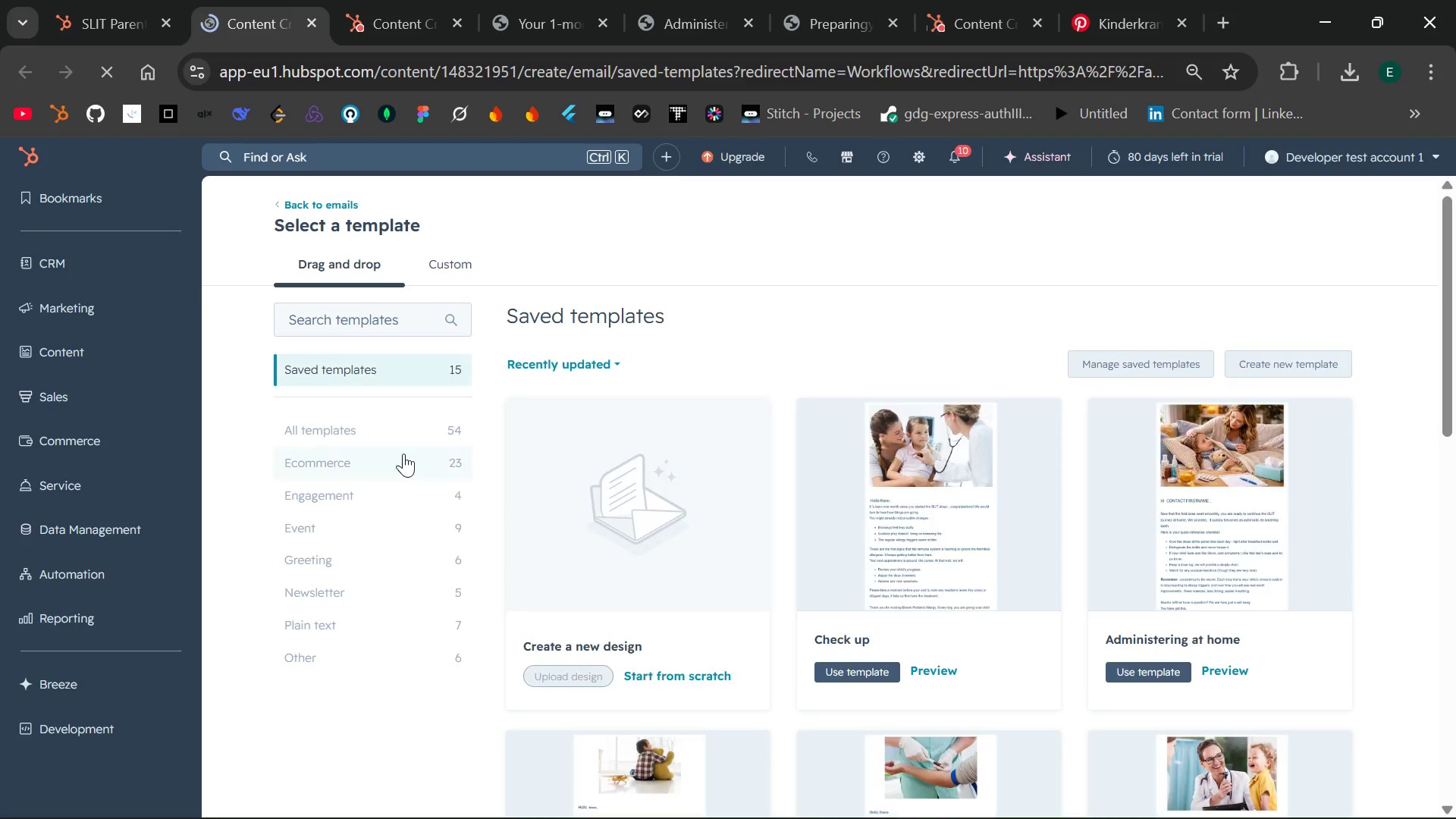 
left_click([1188, 494])
 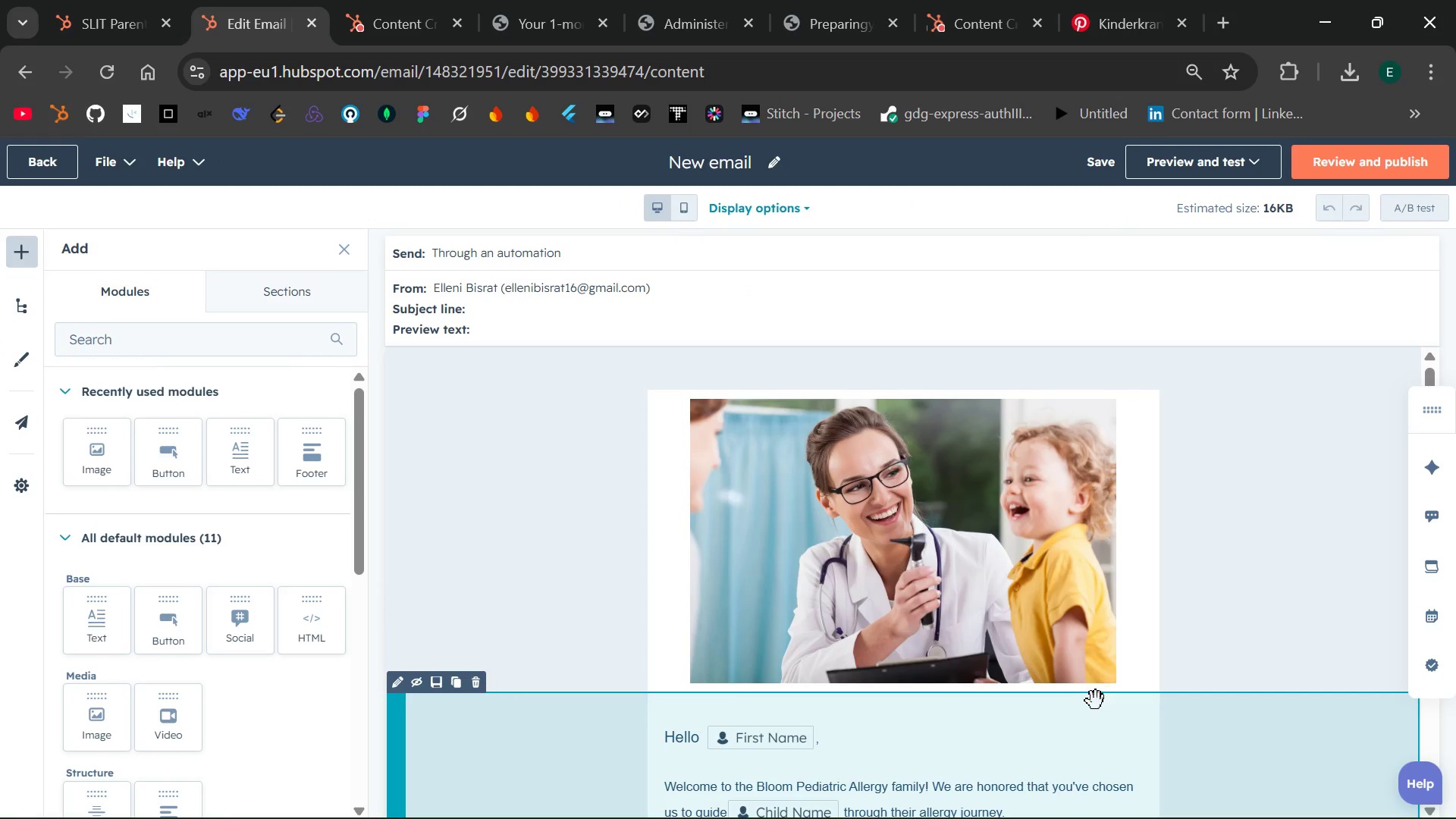 
wait(15.17)
 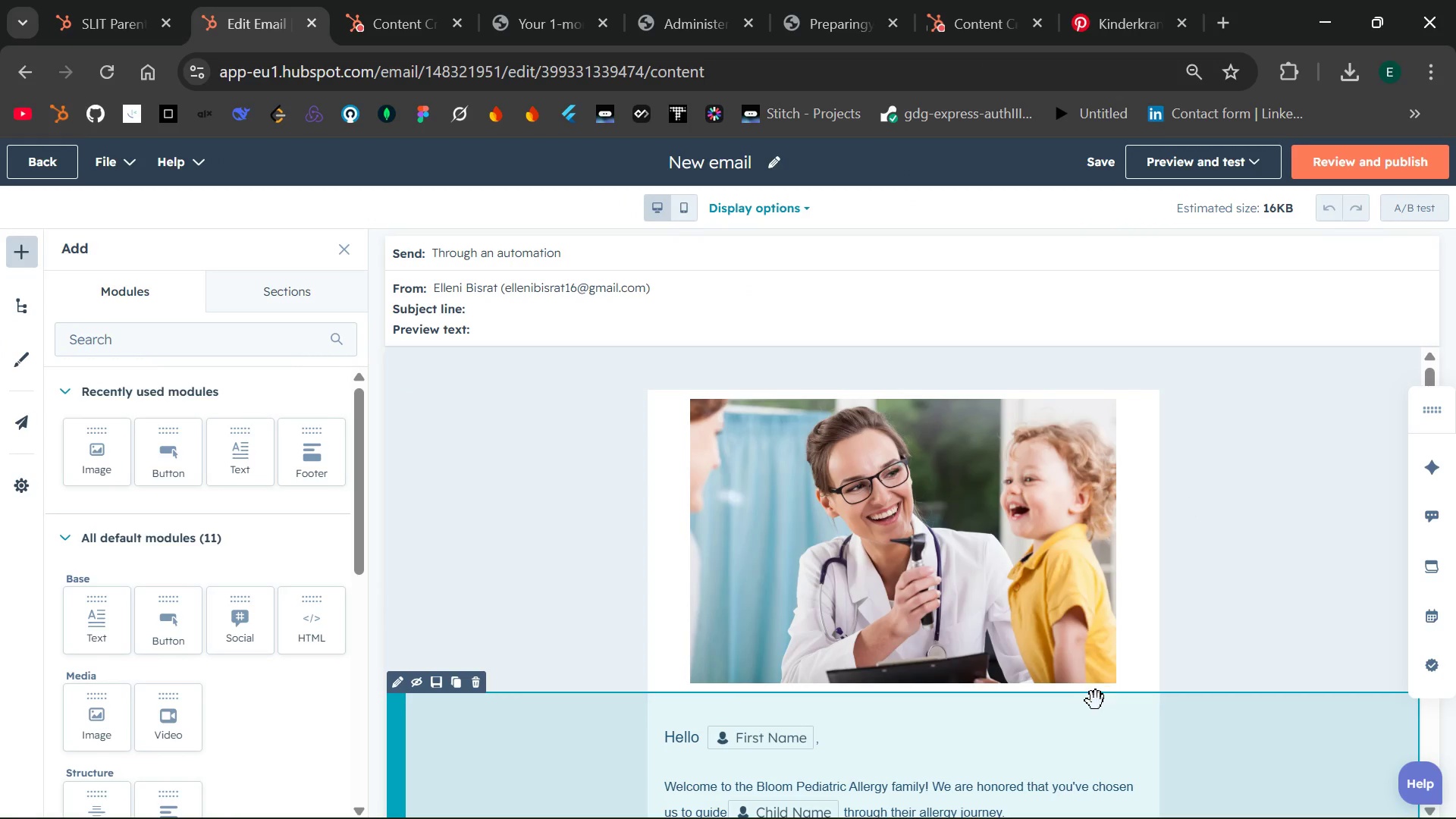 
left_click([774, 162])
 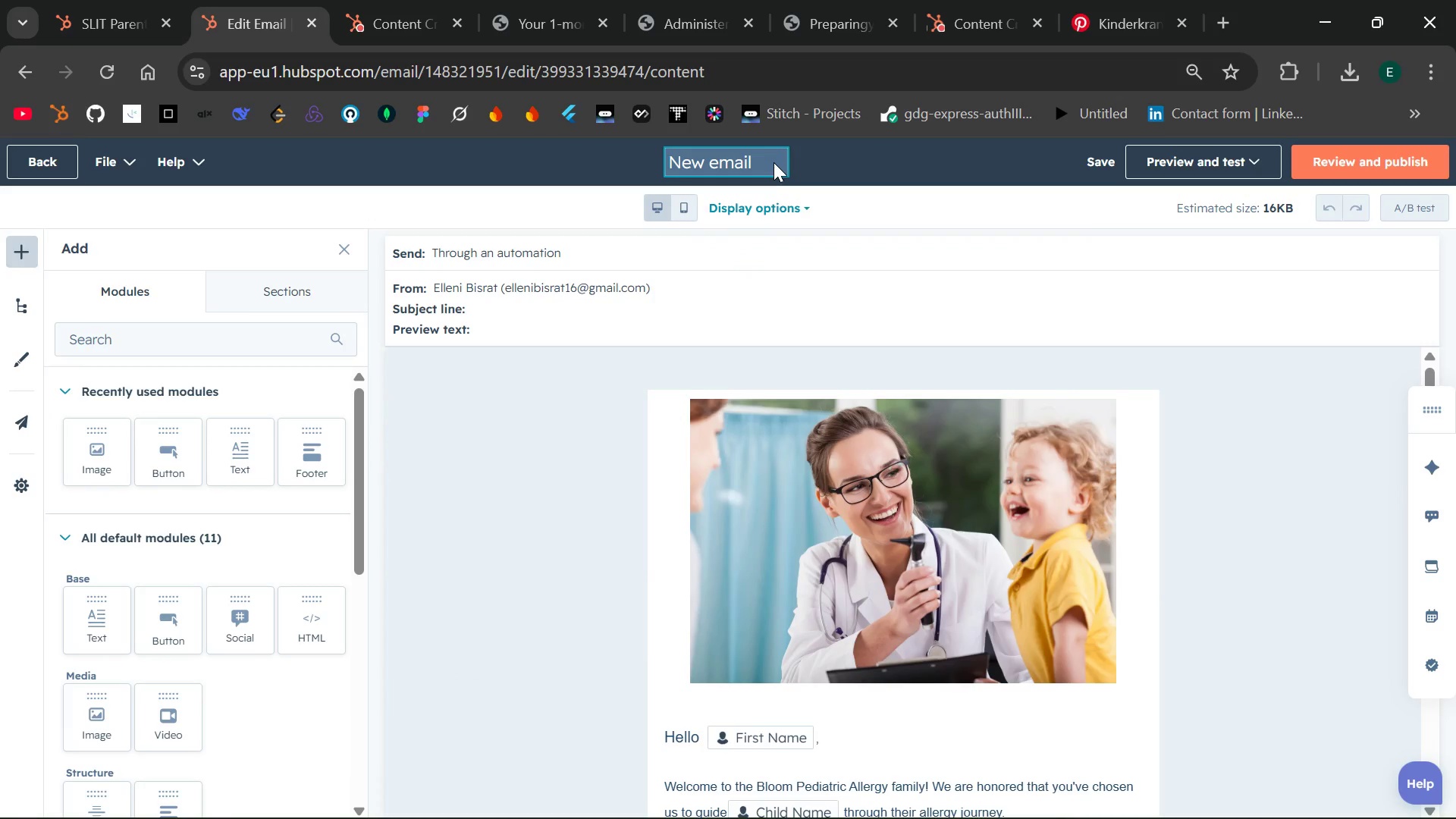 
hold_key(key=Backspace, duration=1.0)
 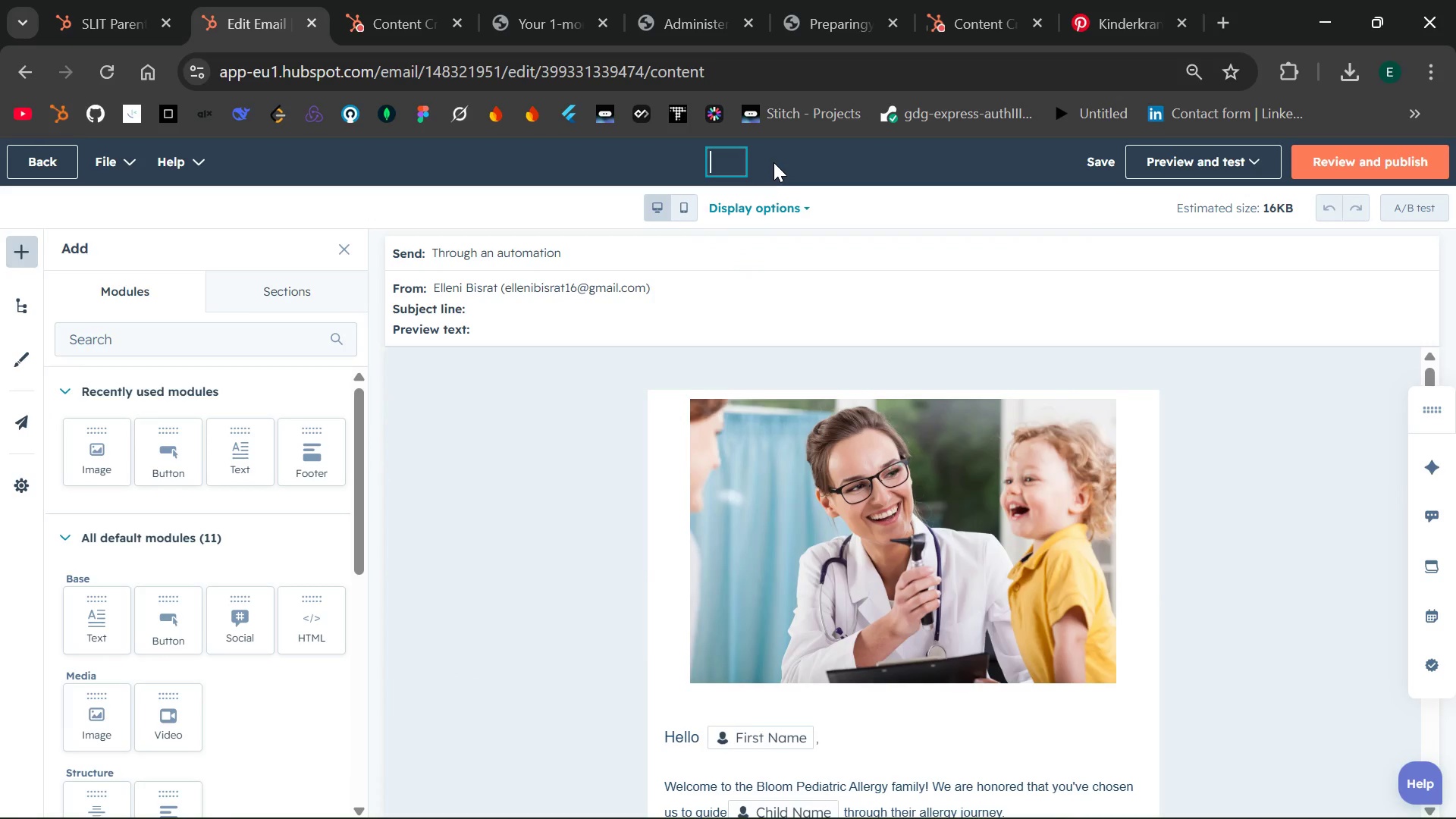 
type(WElcome to Bloom)
key(Backspace)
key(Backspace)
type(oom's SLIT PRogram)
 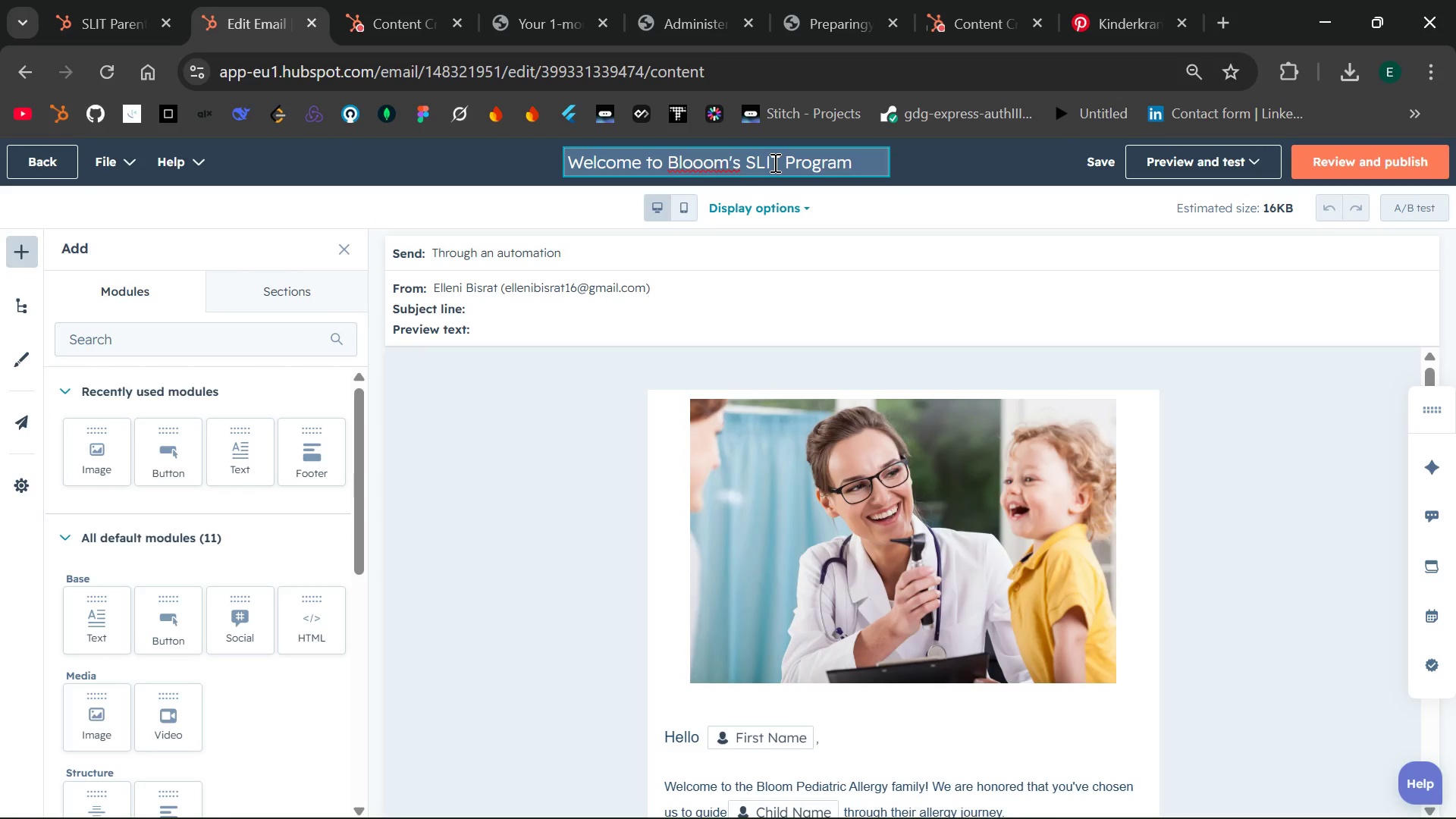 
left_click([714, 162])
 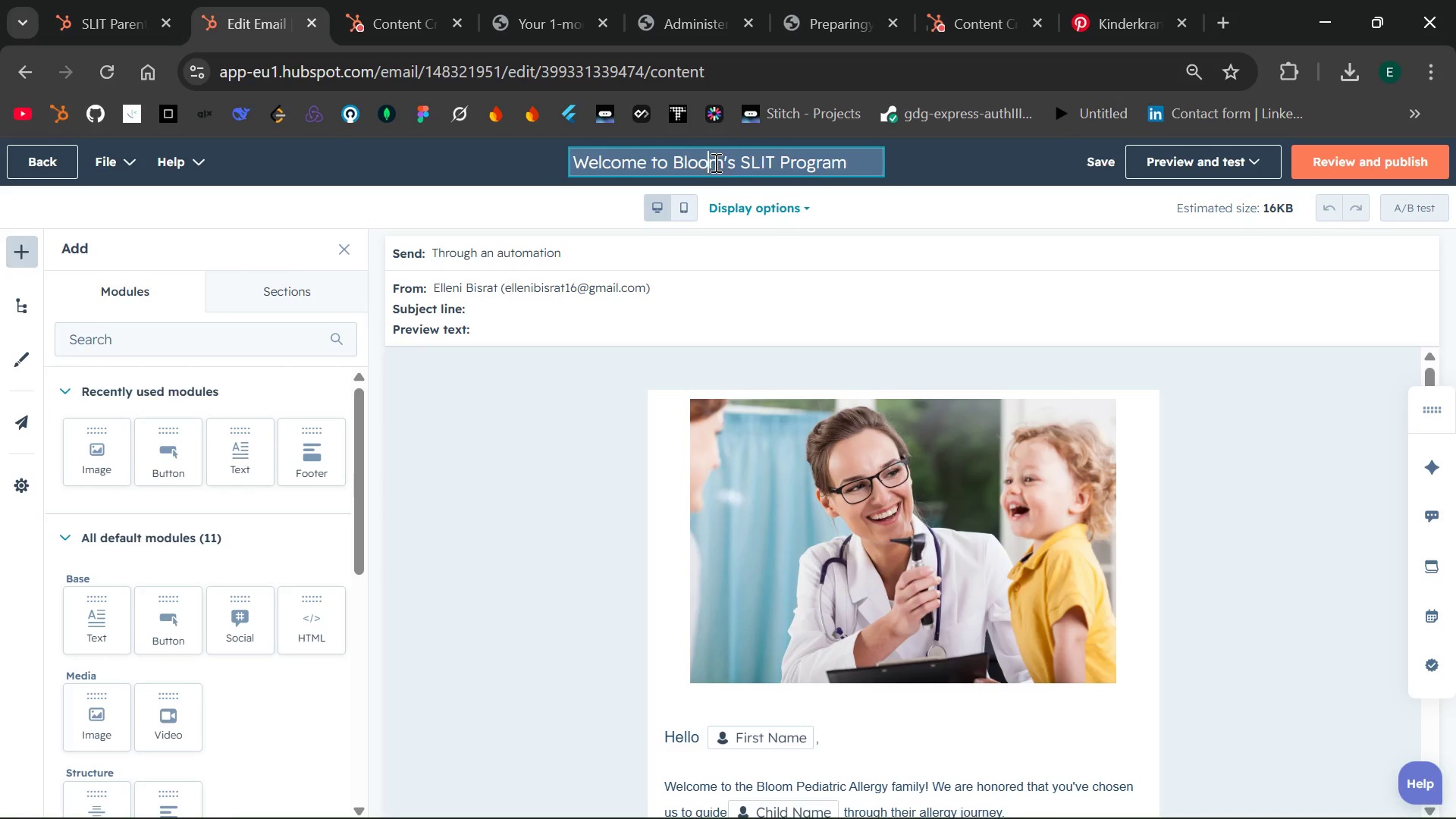 
key(Backspace)
 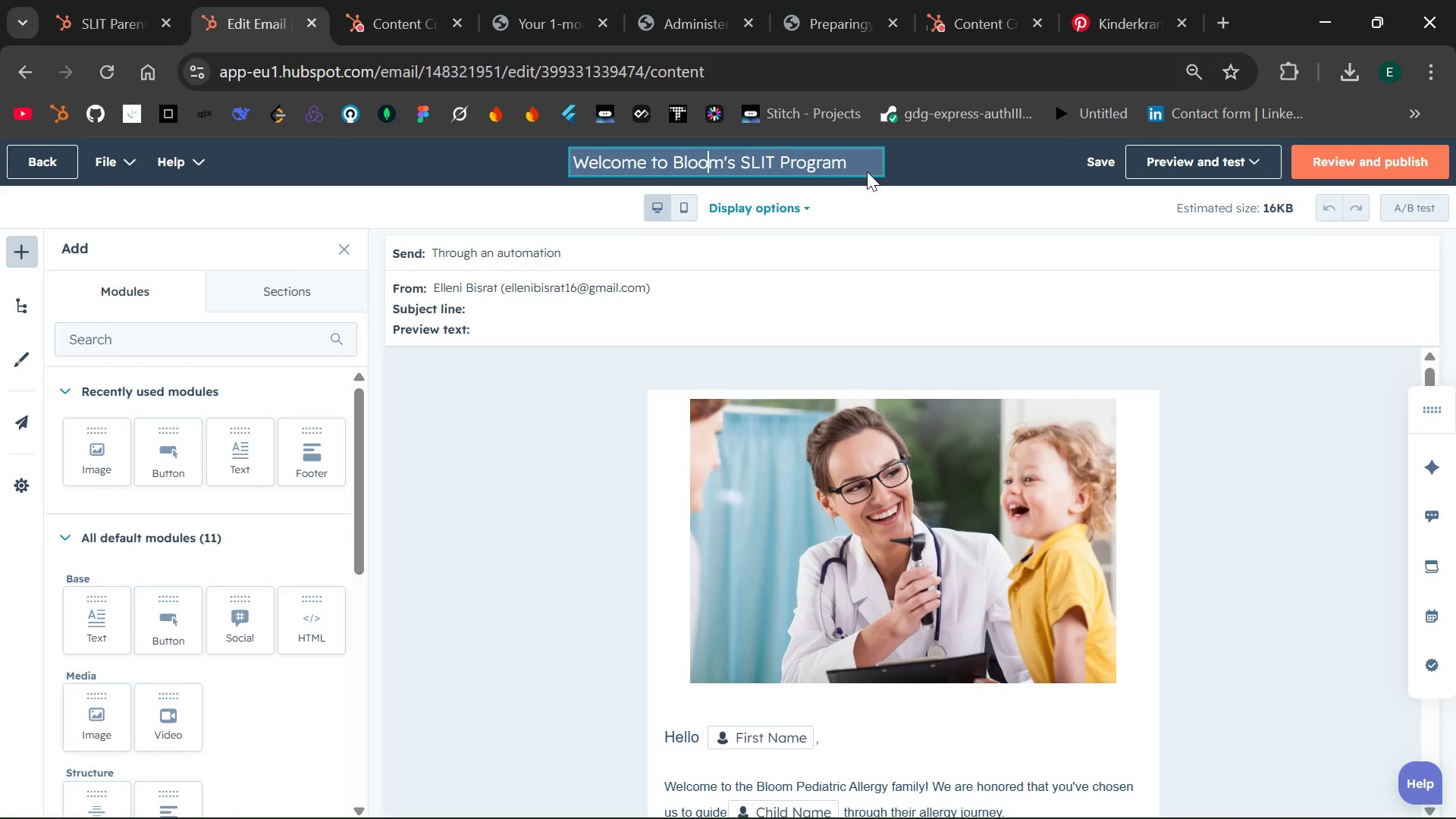 
left_click([867, 170])
 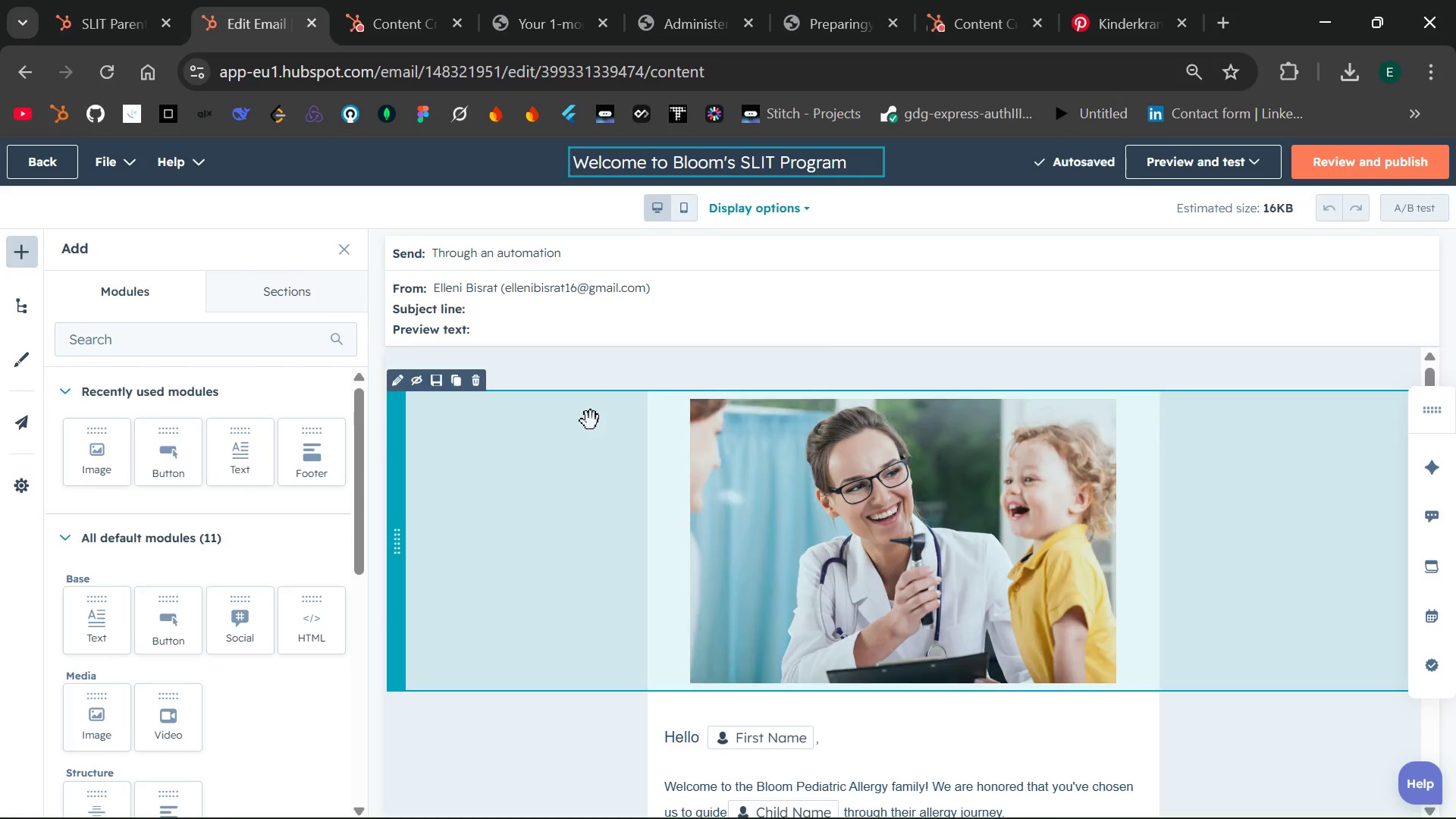 
left_click([591, 333])
 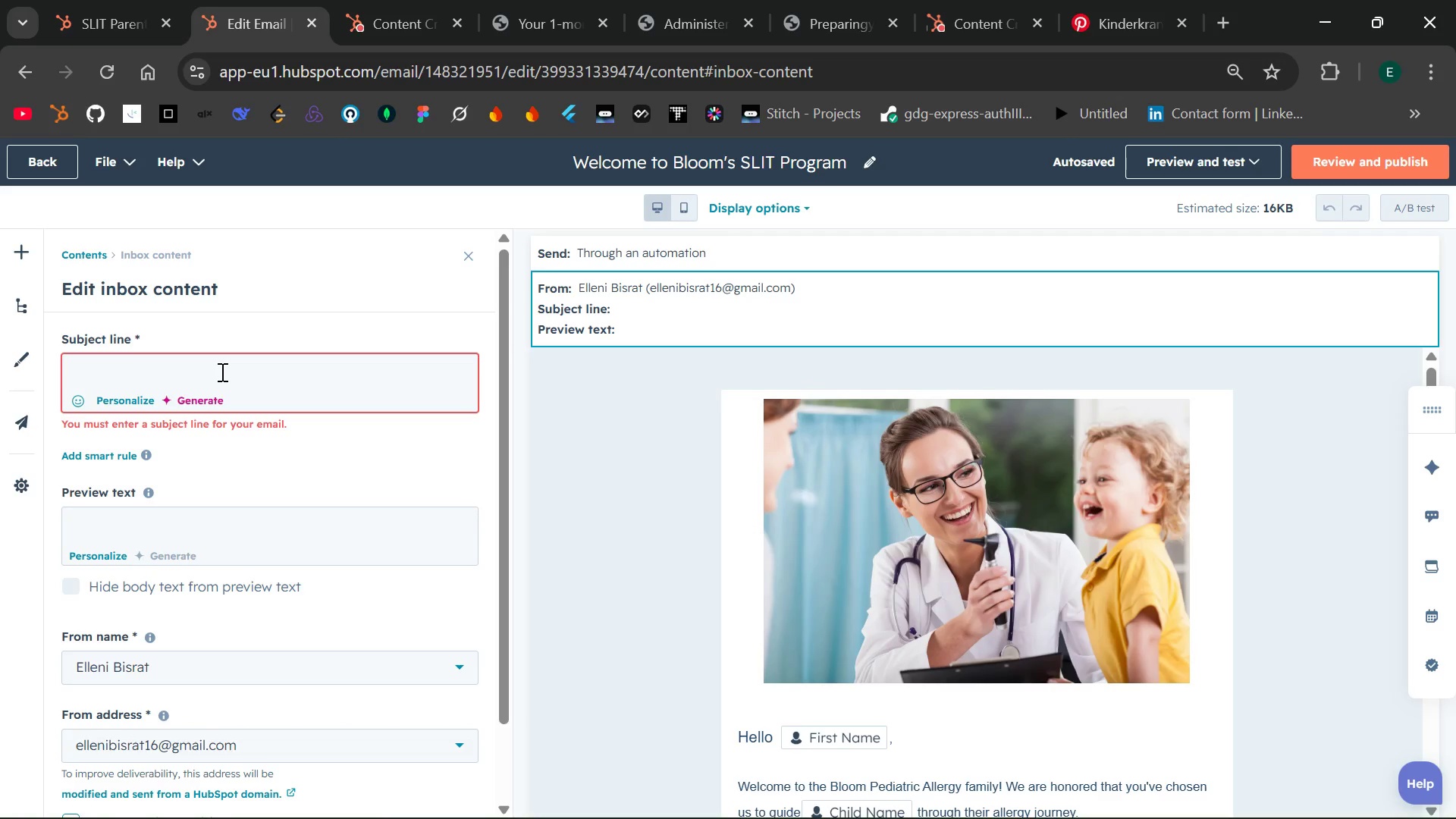 
wait(21.19)
 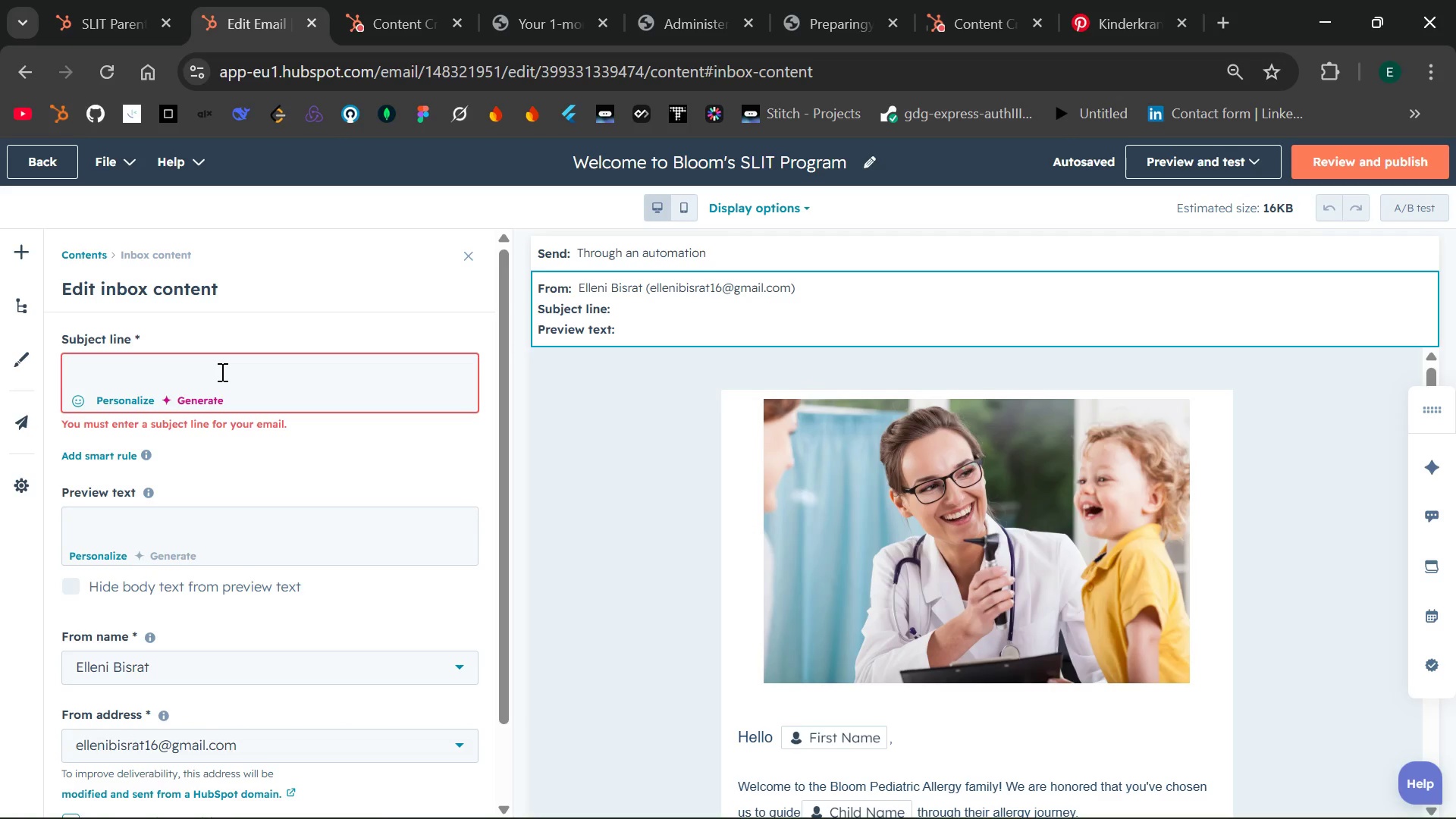 
key(Shift+ShiftLeft)
 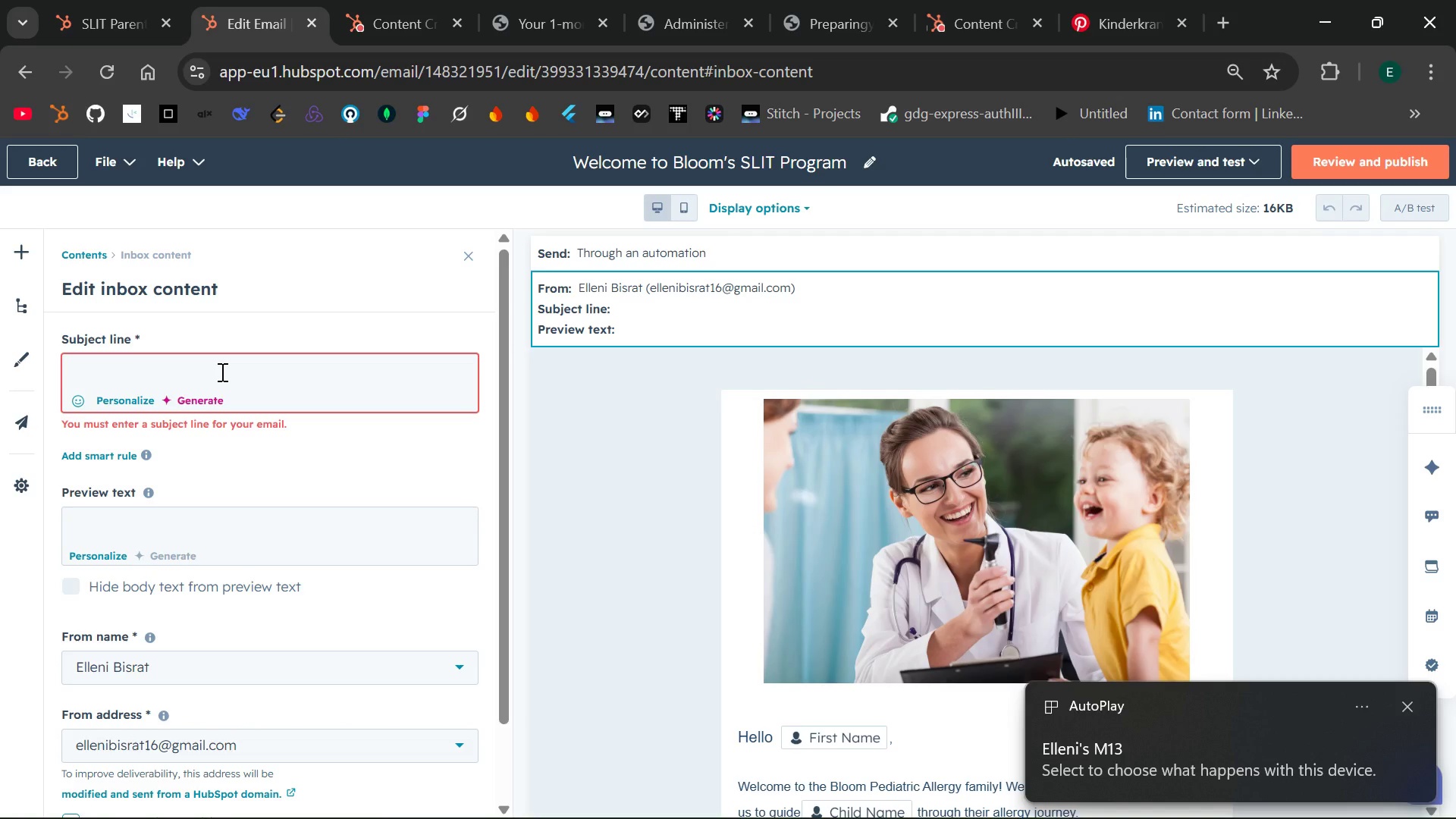 
key(Shift+W)
 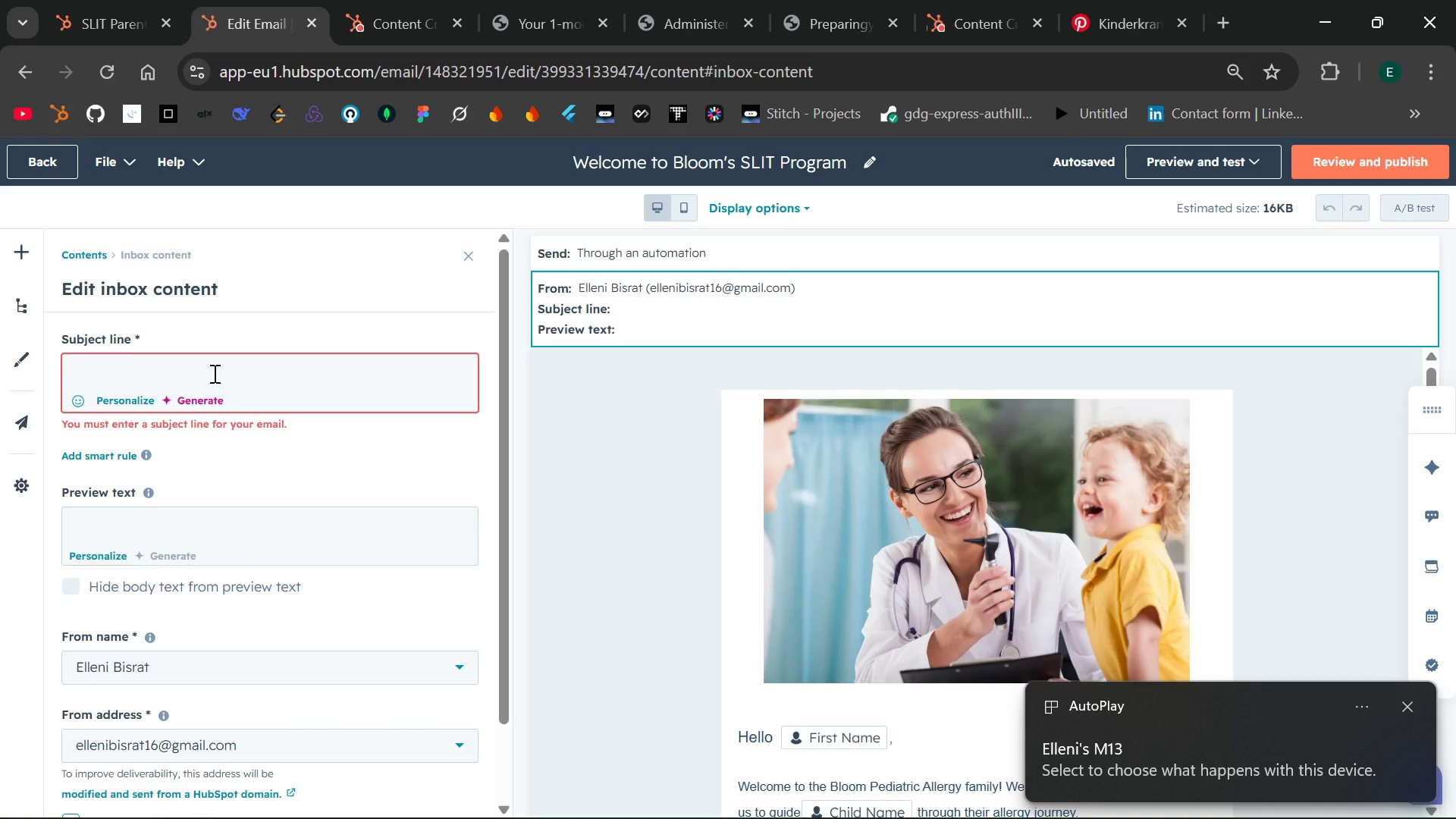 
left_click([213, 373])
 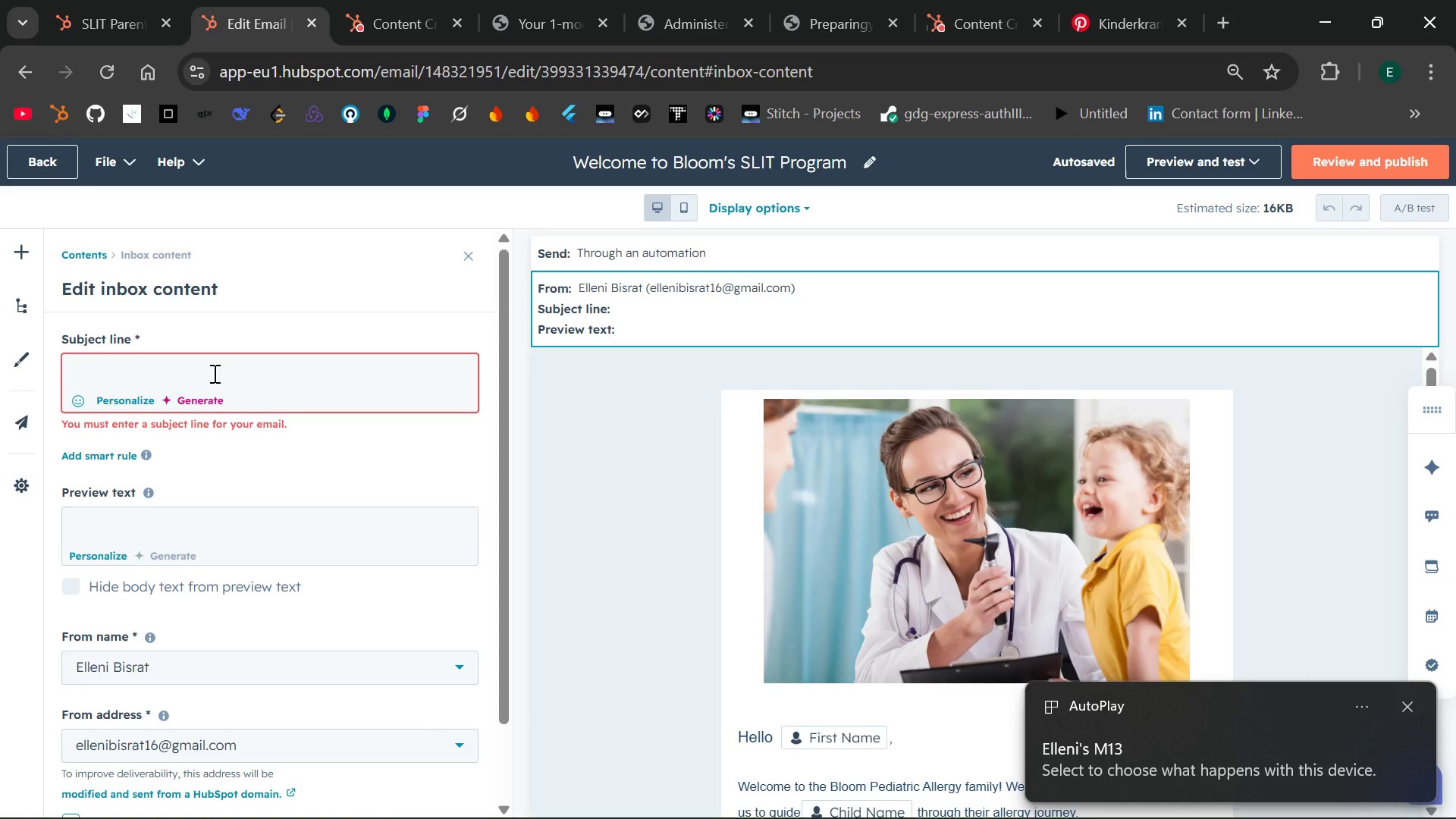 
type(Welcom to)
key(Backspace)
key(Backspace)
key(Backspace)
type(e to Bloom's Slit program, {{ contact.firstname }})
 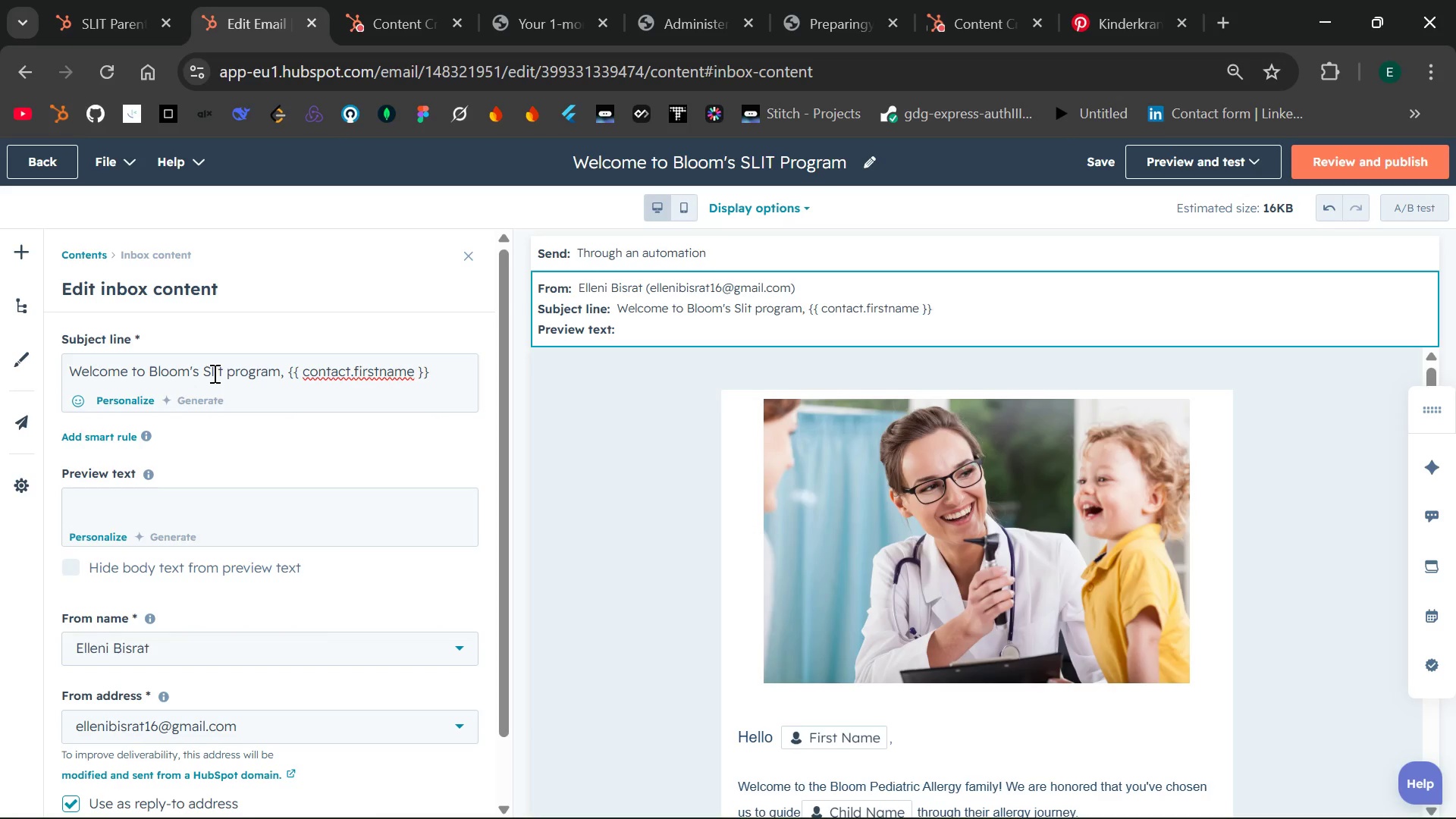 
left_click_drag(start_coordinate=[284, 374], to_coordinate=[435, 369])
 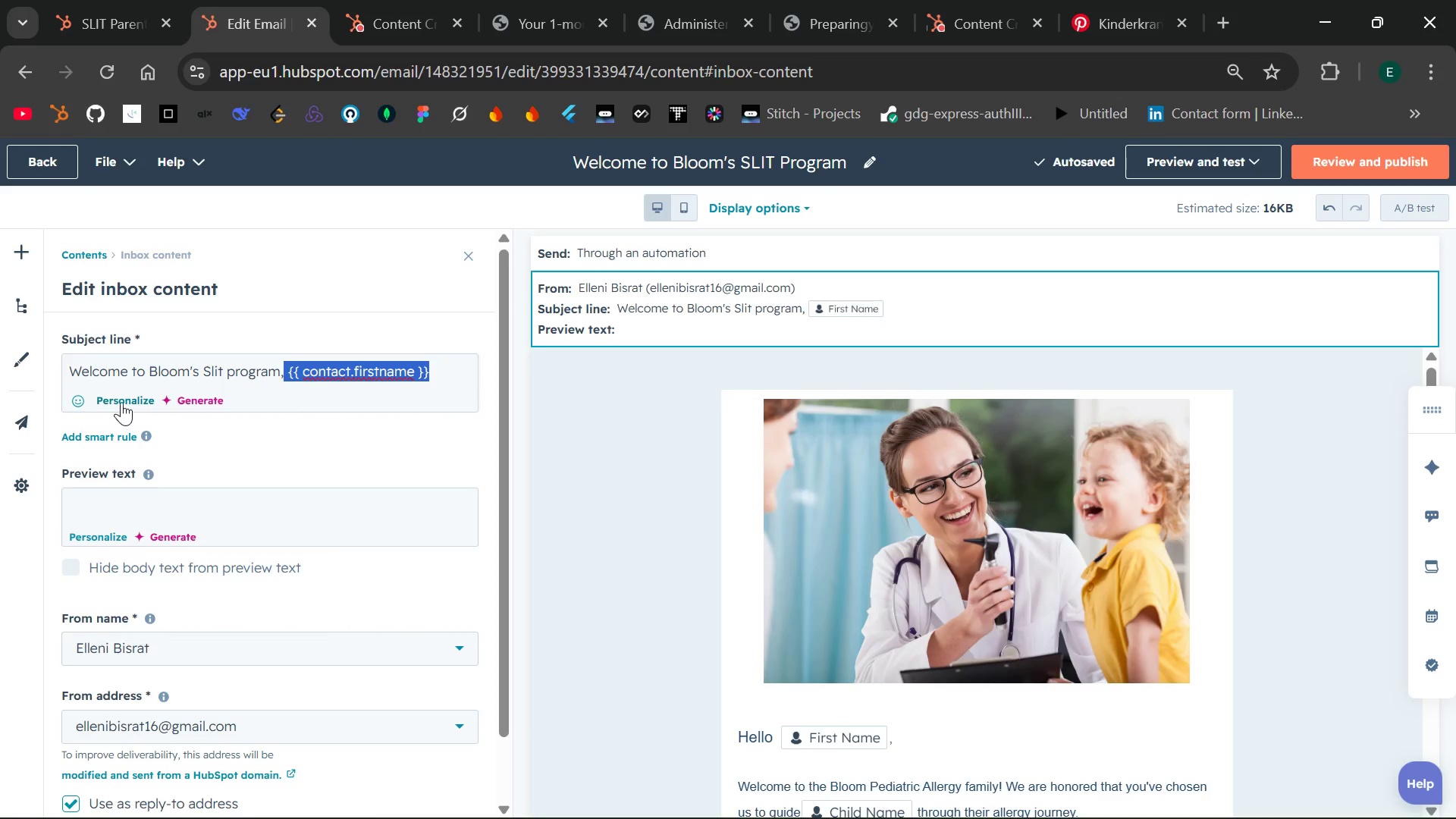 
left_click([119, 398])
 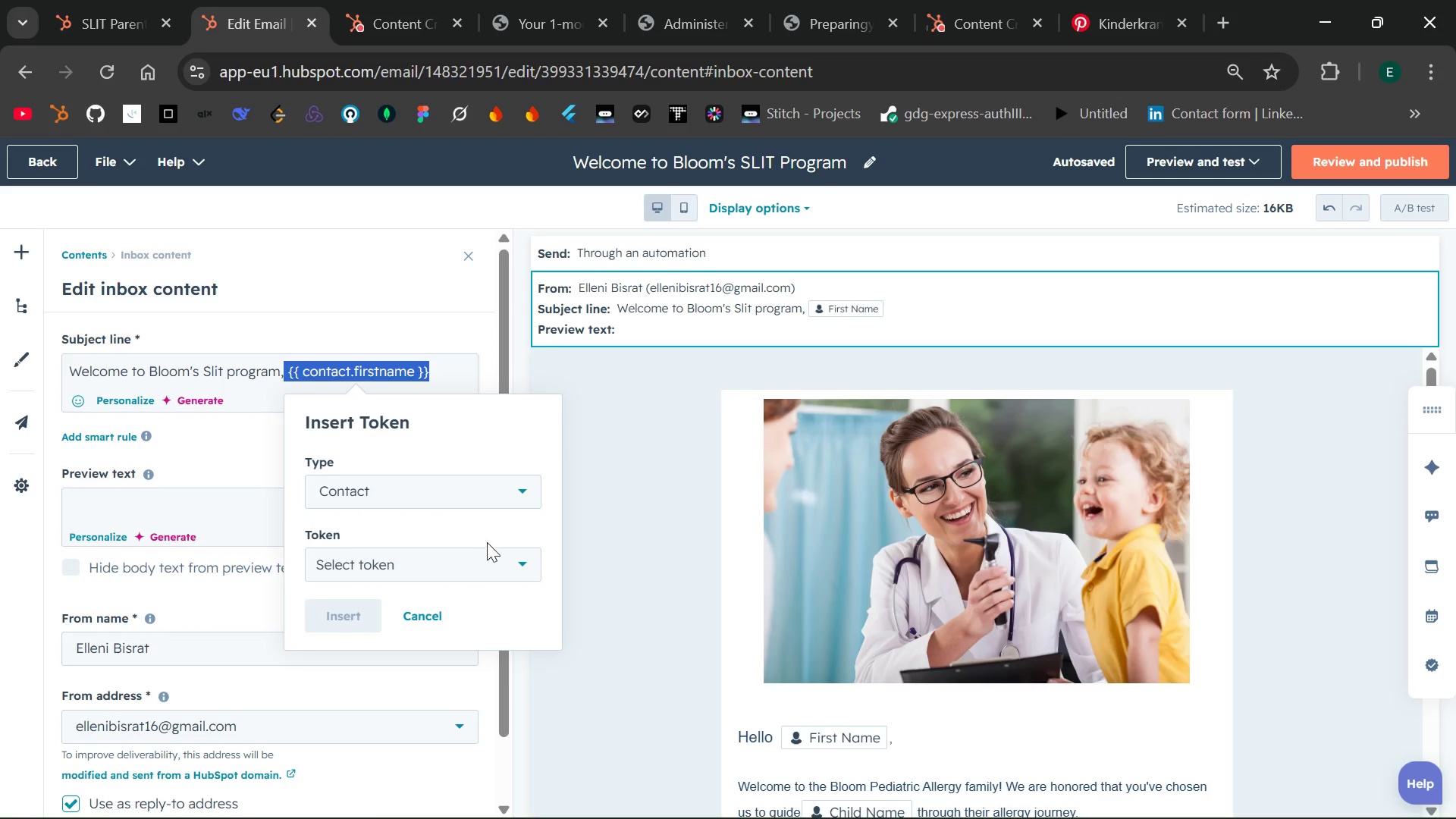 
left_click([513, 555])
 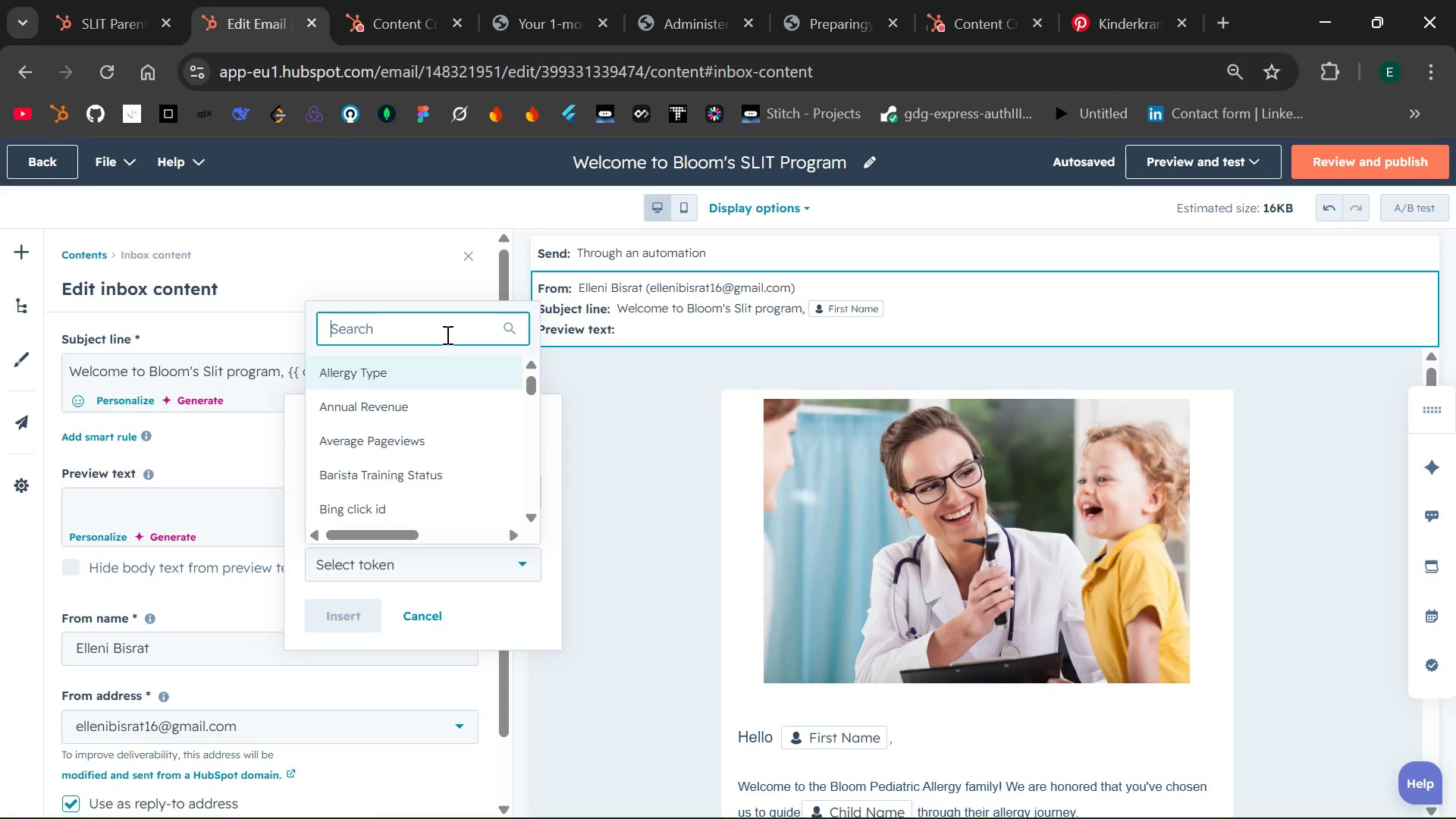 
left_click([441, 327])
 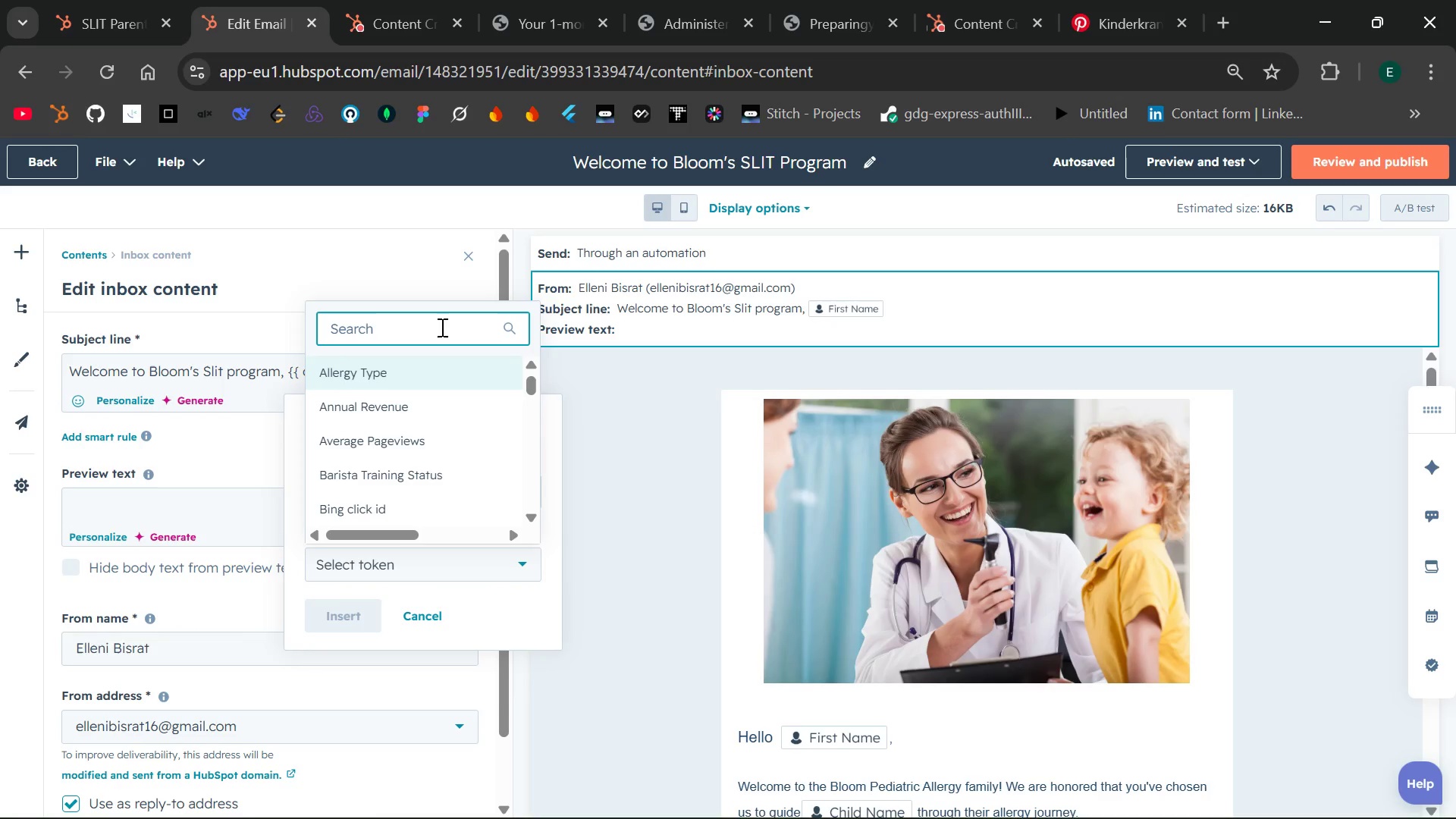 
type(first name)
 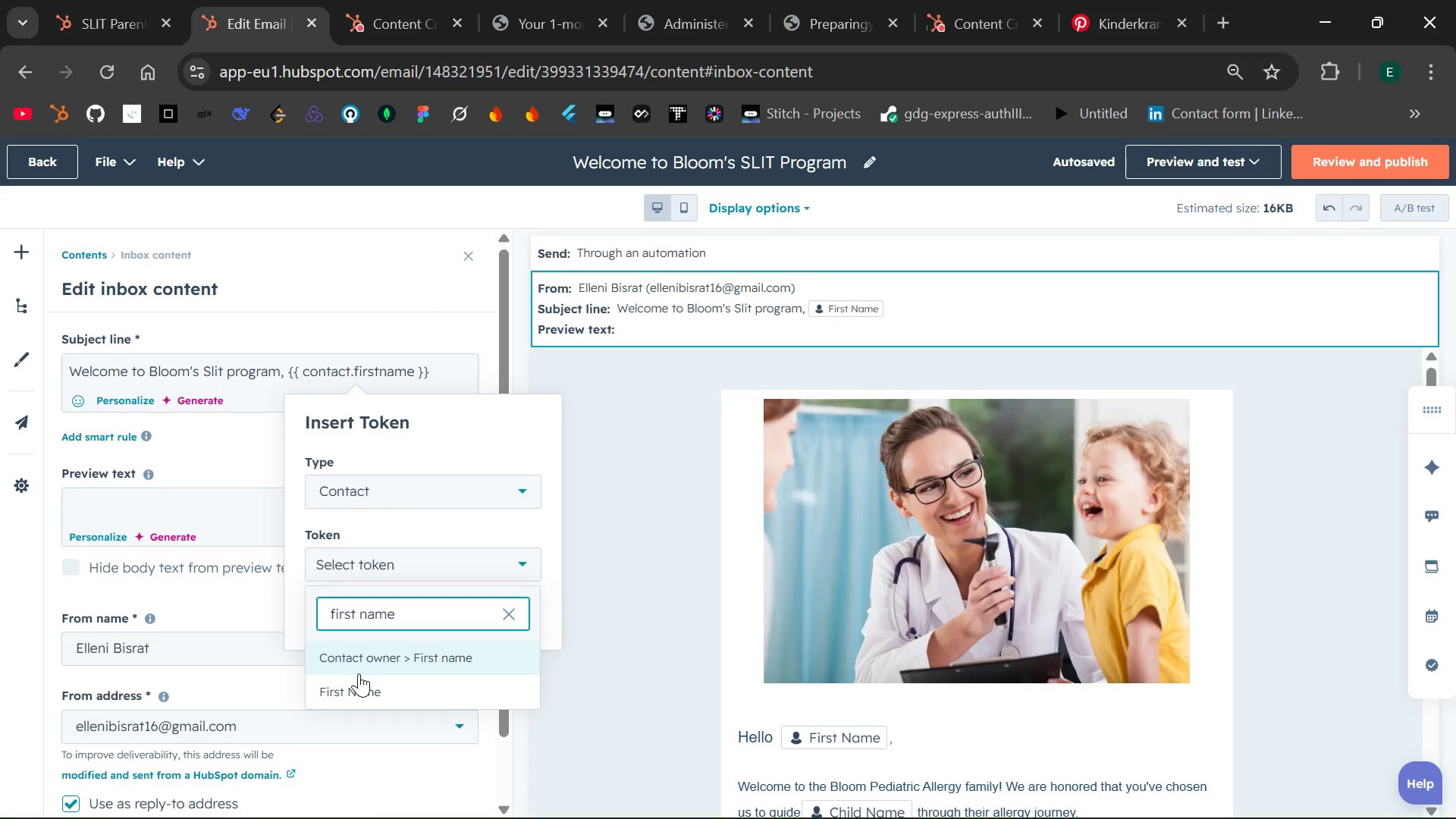 
left_click([353, 683])
 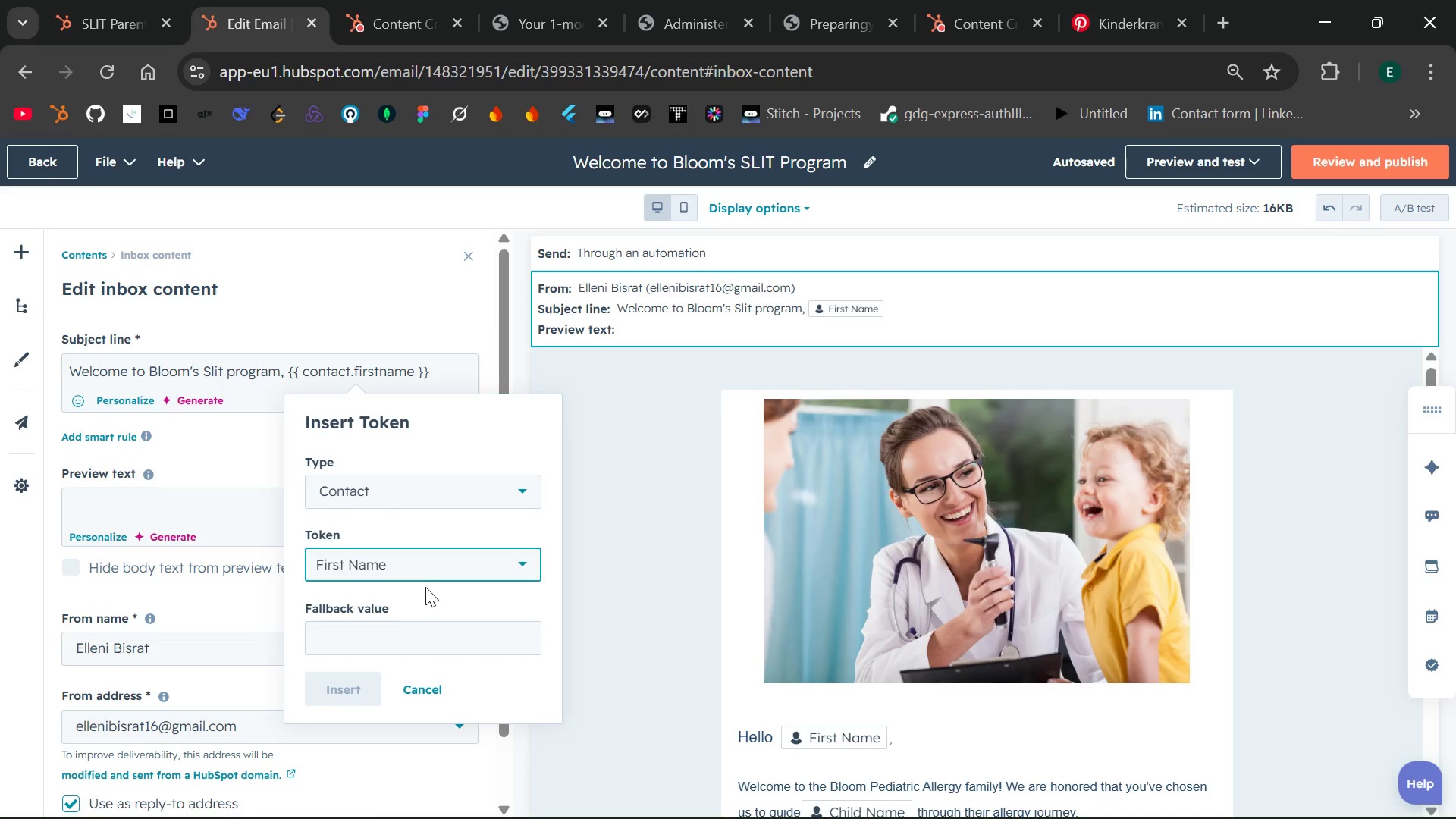 
left_click([392, 635])
 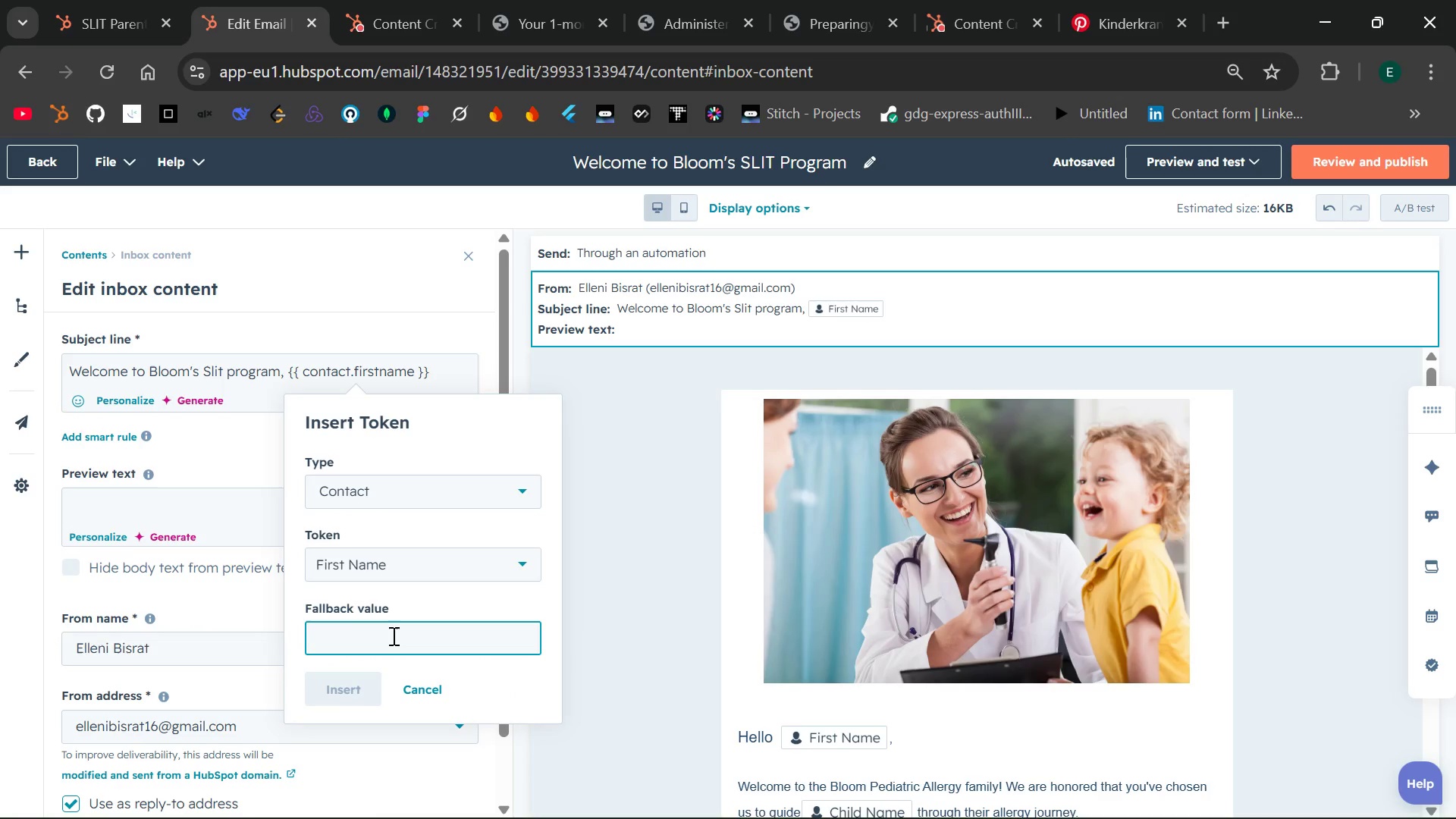 
type(client)
 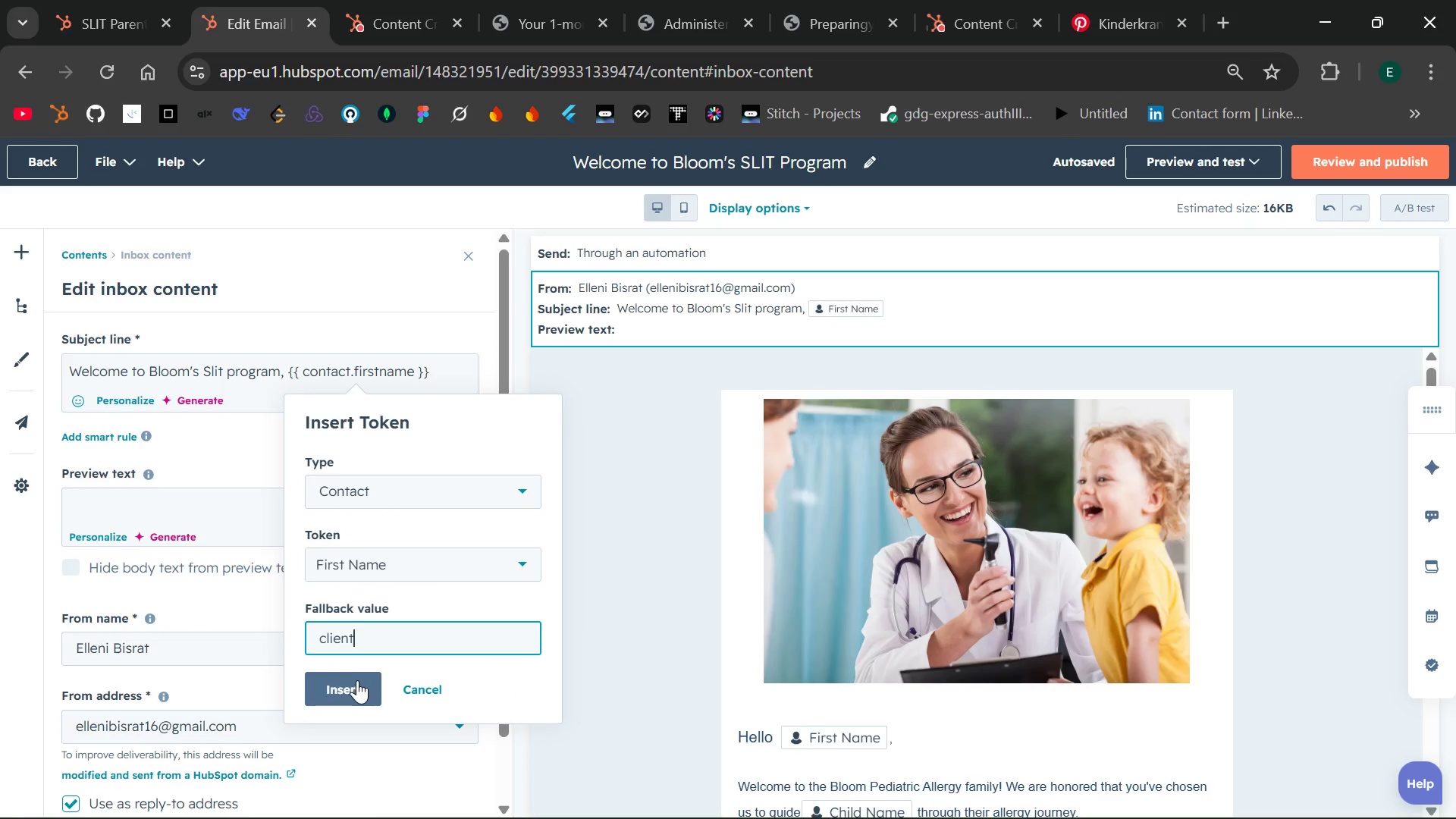 
left_click([356, 681])
 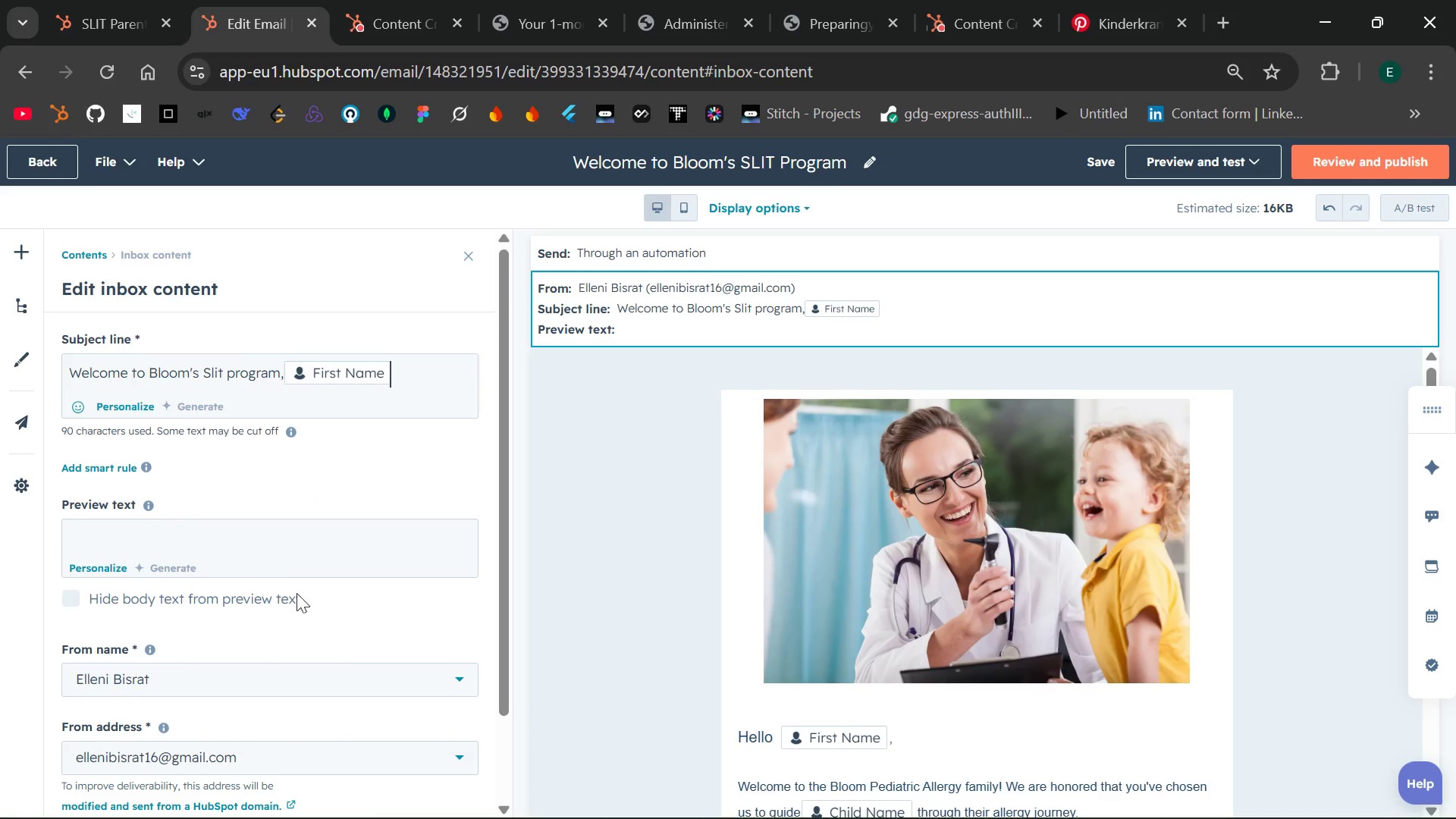 
left_click([272, 542])
 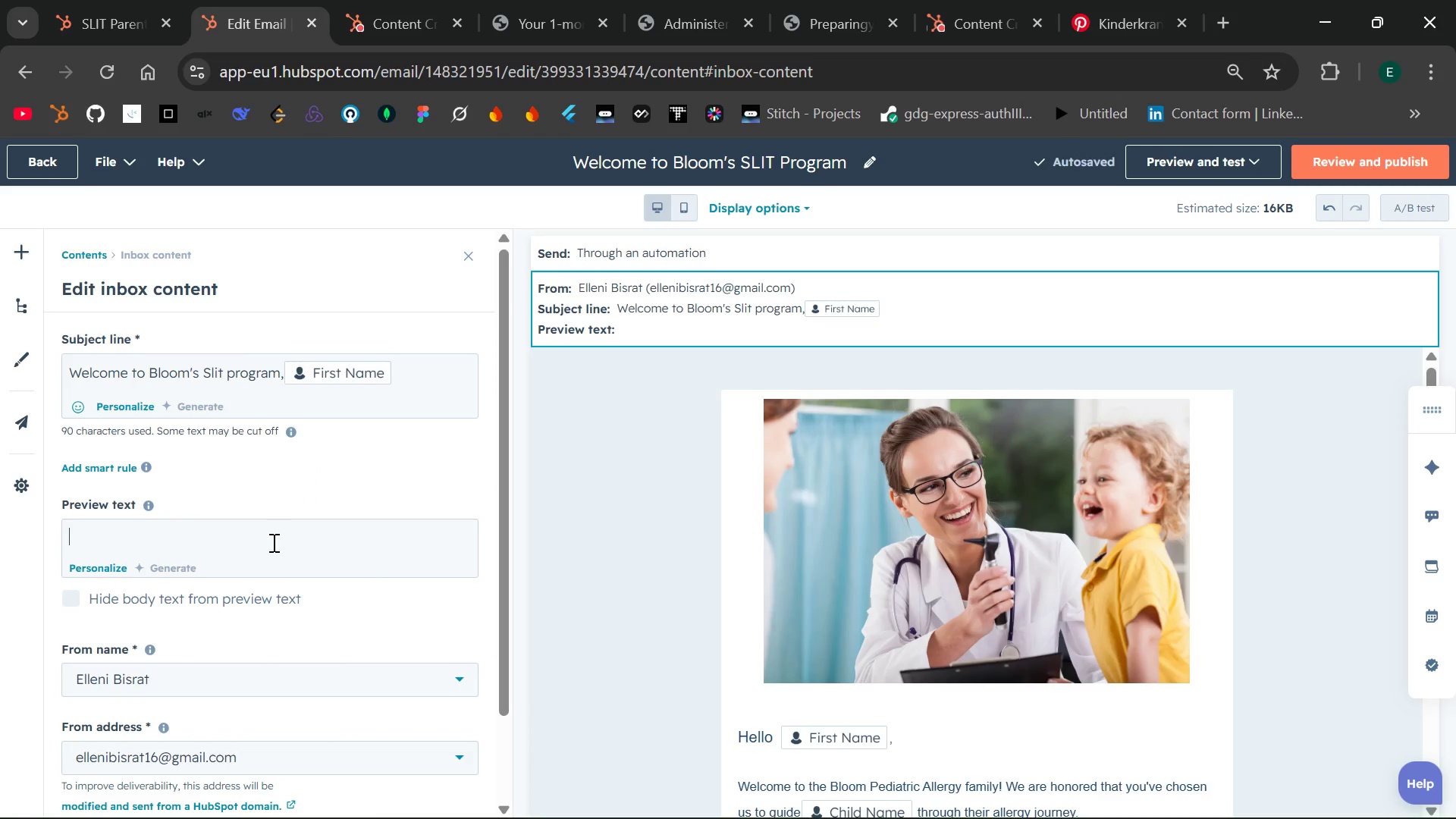 
type(So glad you are here , letus walk through what is next for {{contact.child.firstname}})
 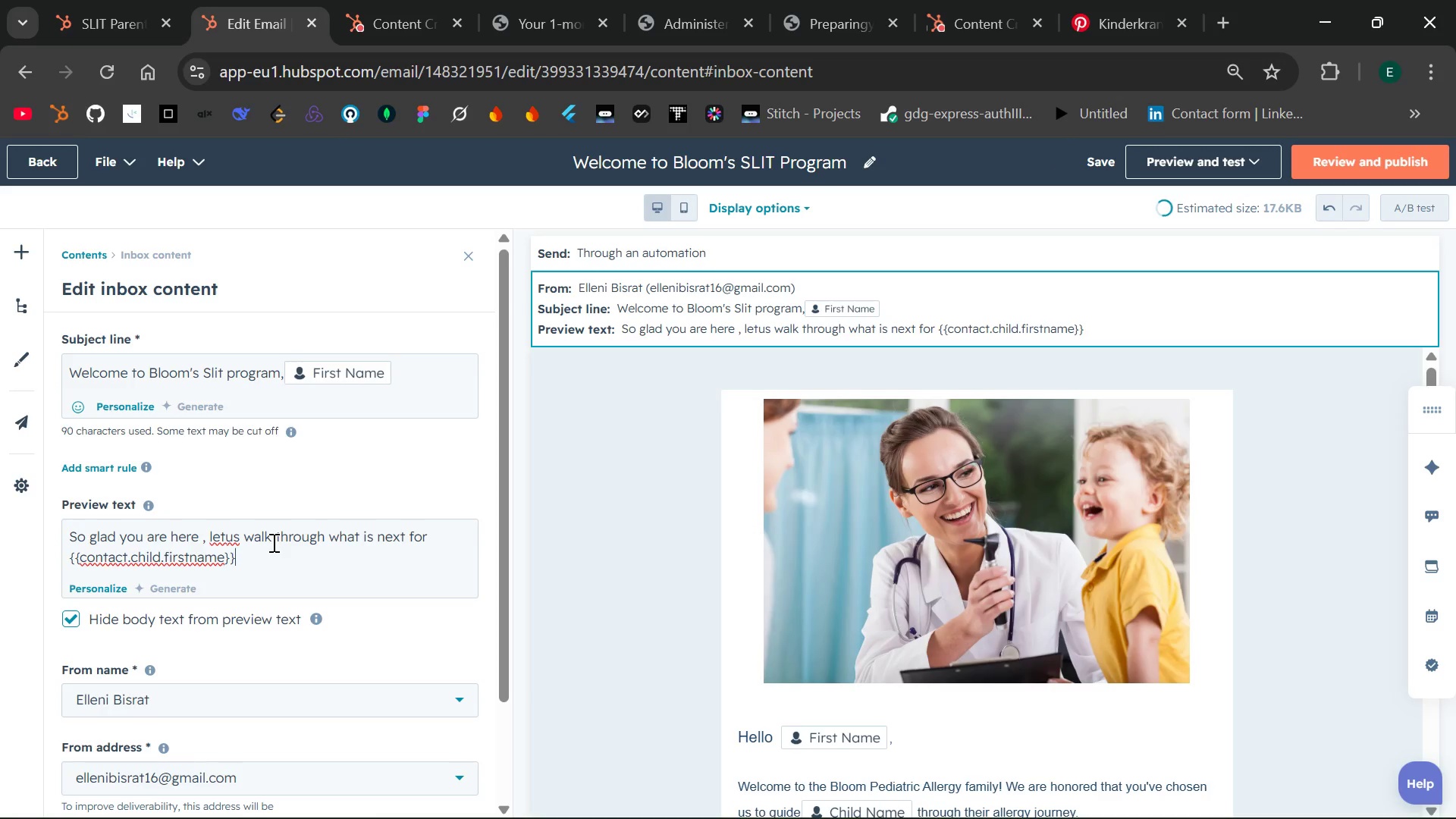 
left_click([221, 536])
 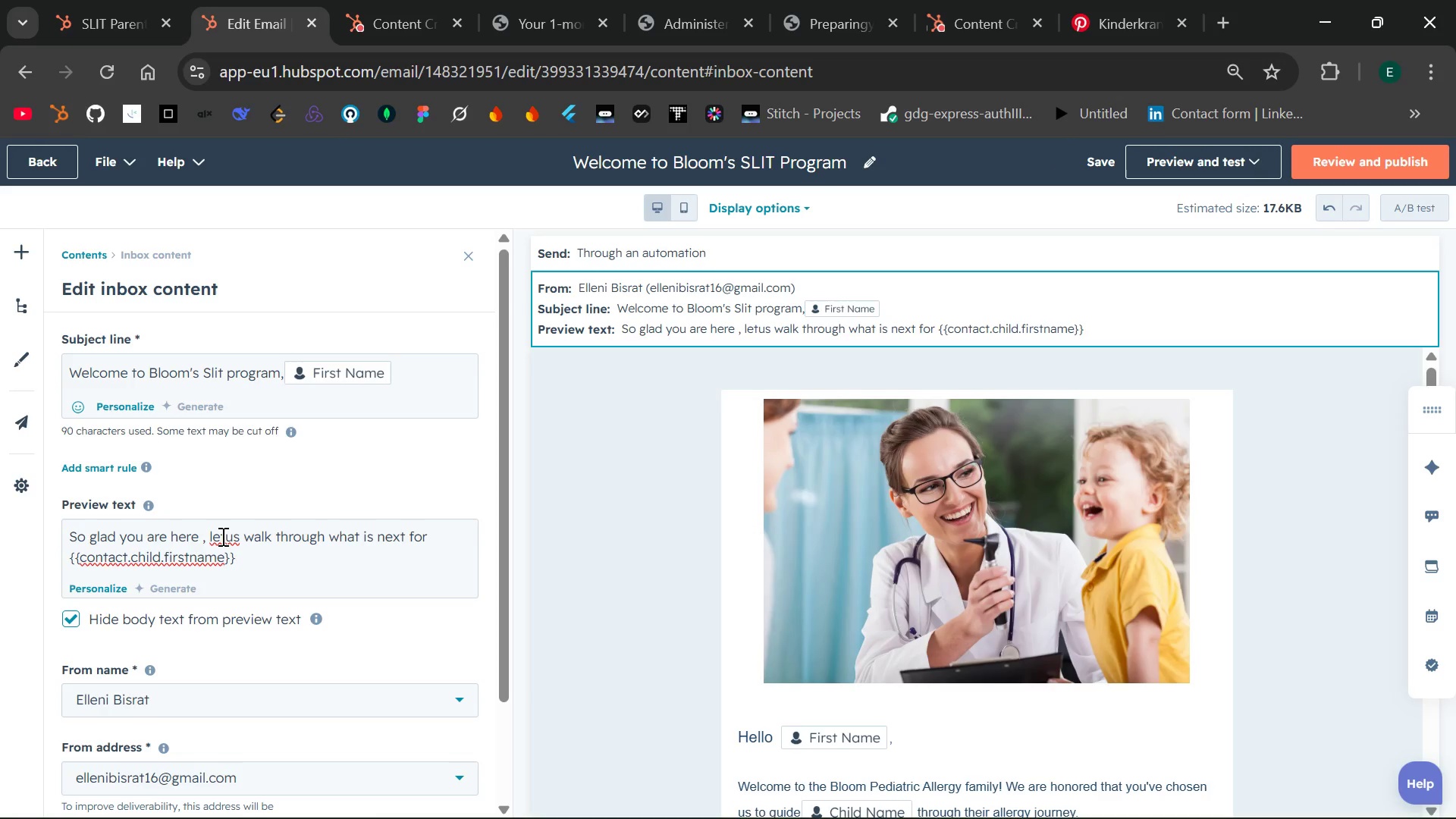 
key(ArrowRight)
 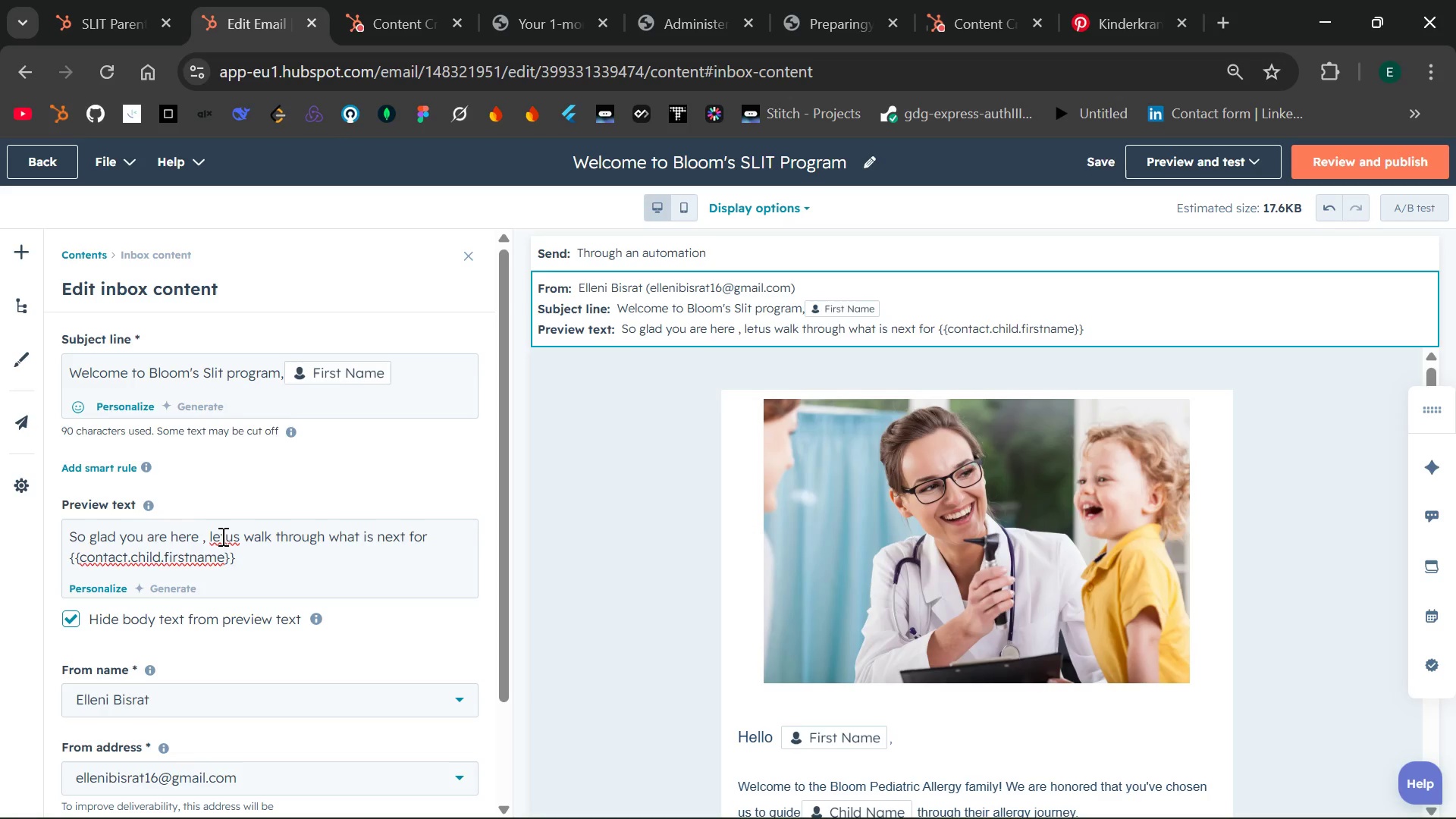 
key(Space)
 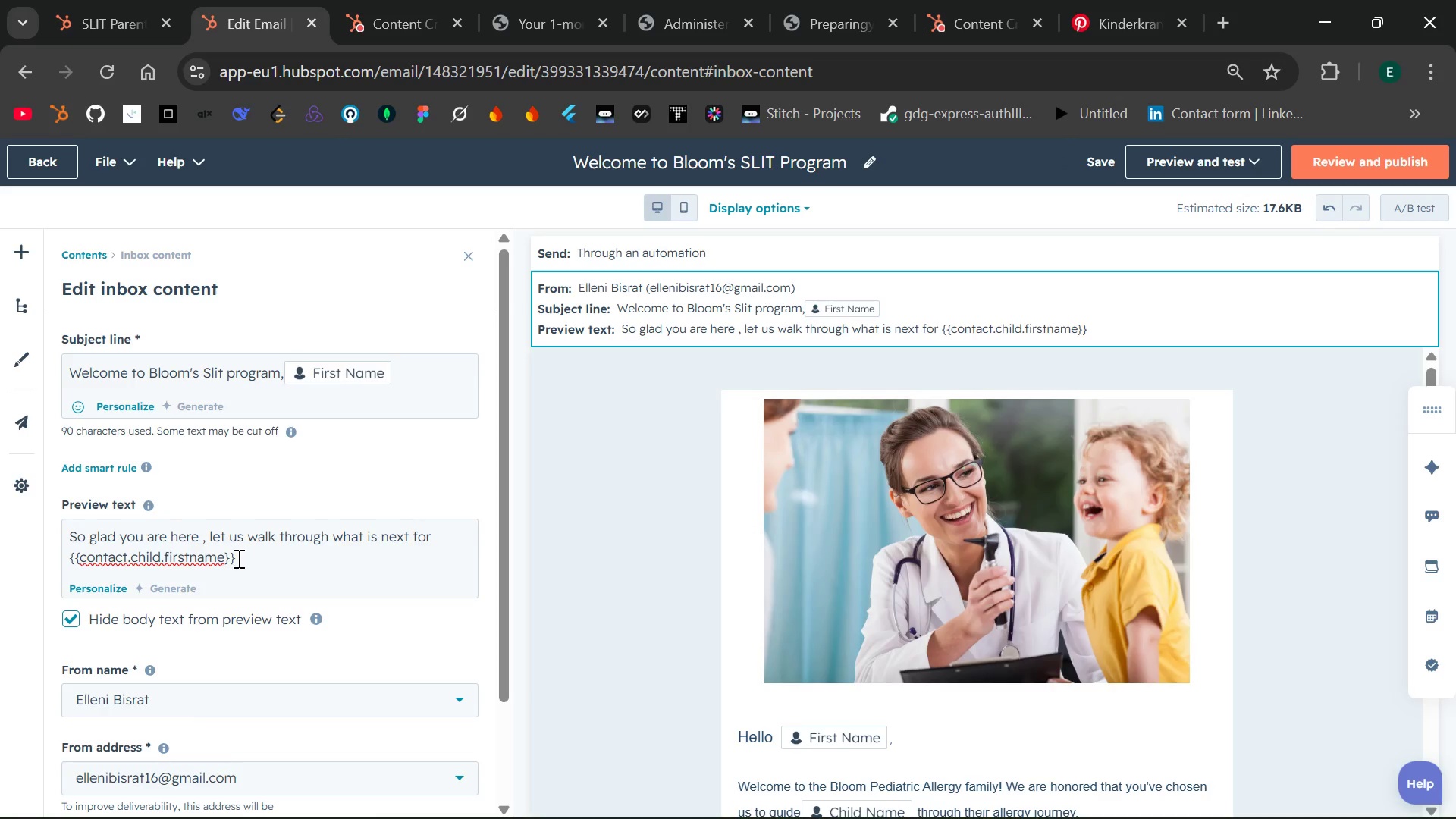 
left_click([237, 558])
 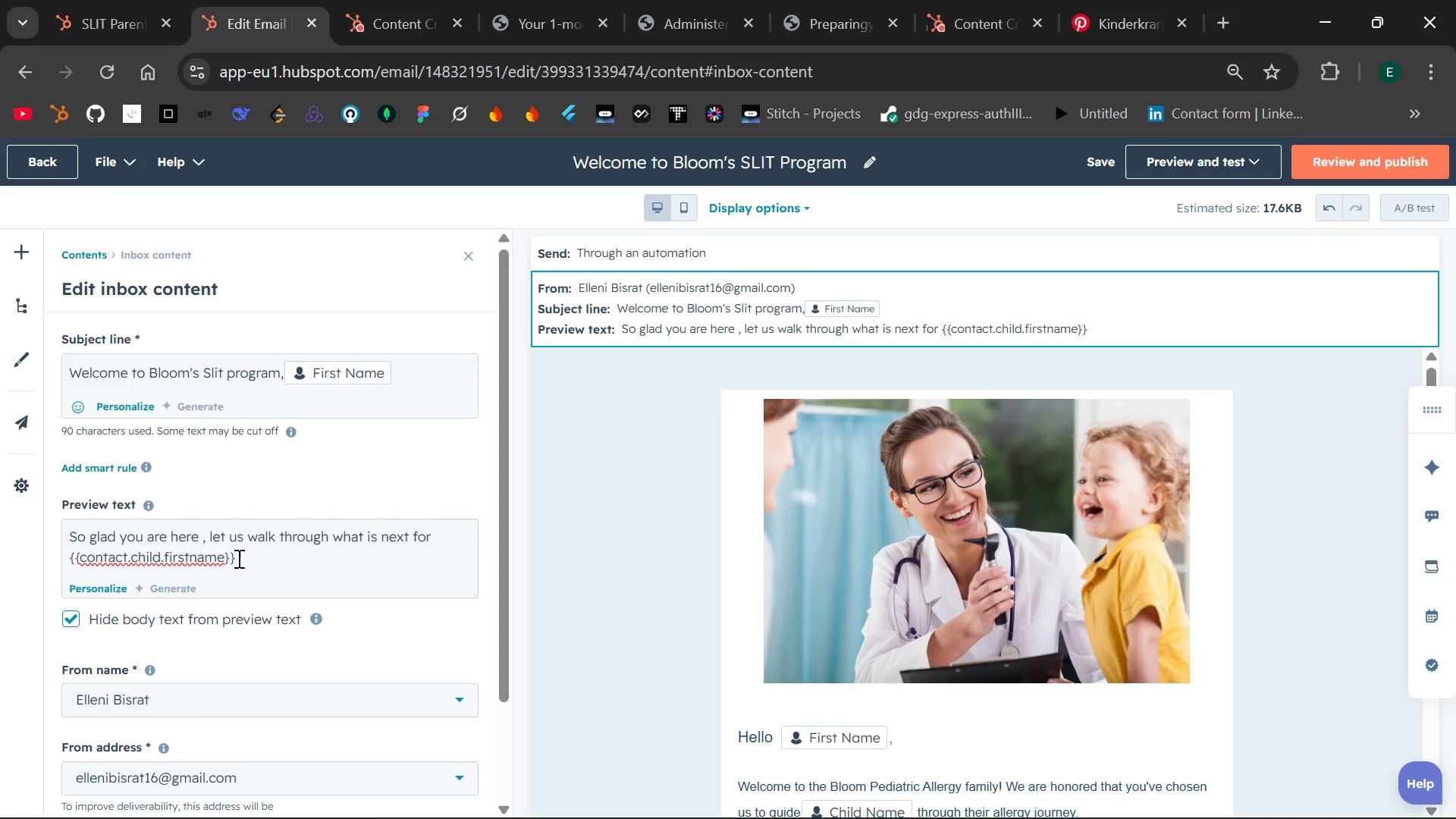 
left_click_drag(start_coordinate=[237, 558], to_coordinate=[67, 560])
 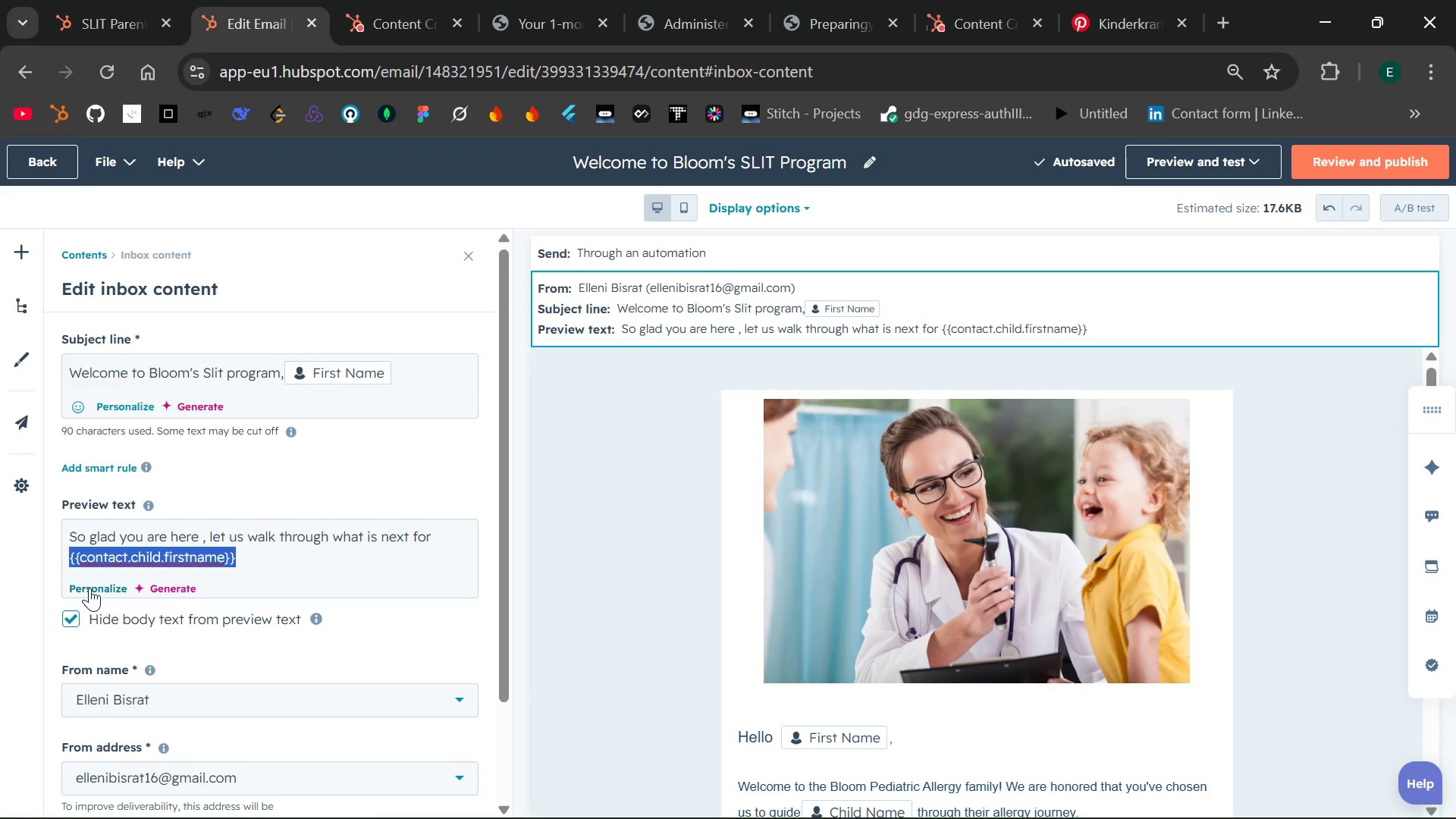 
left_click([89, 583])
 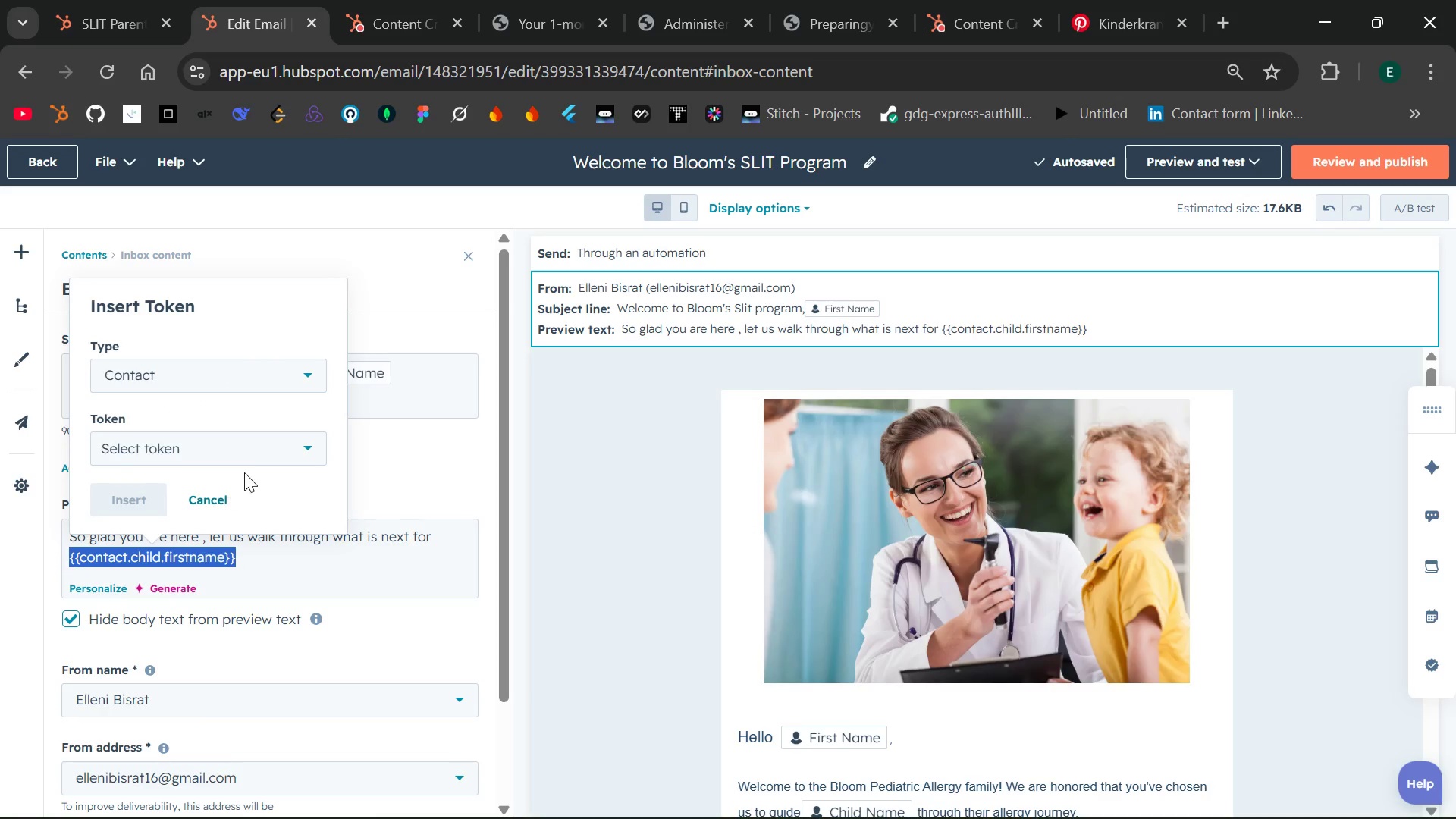 
left_click([265, 441])
 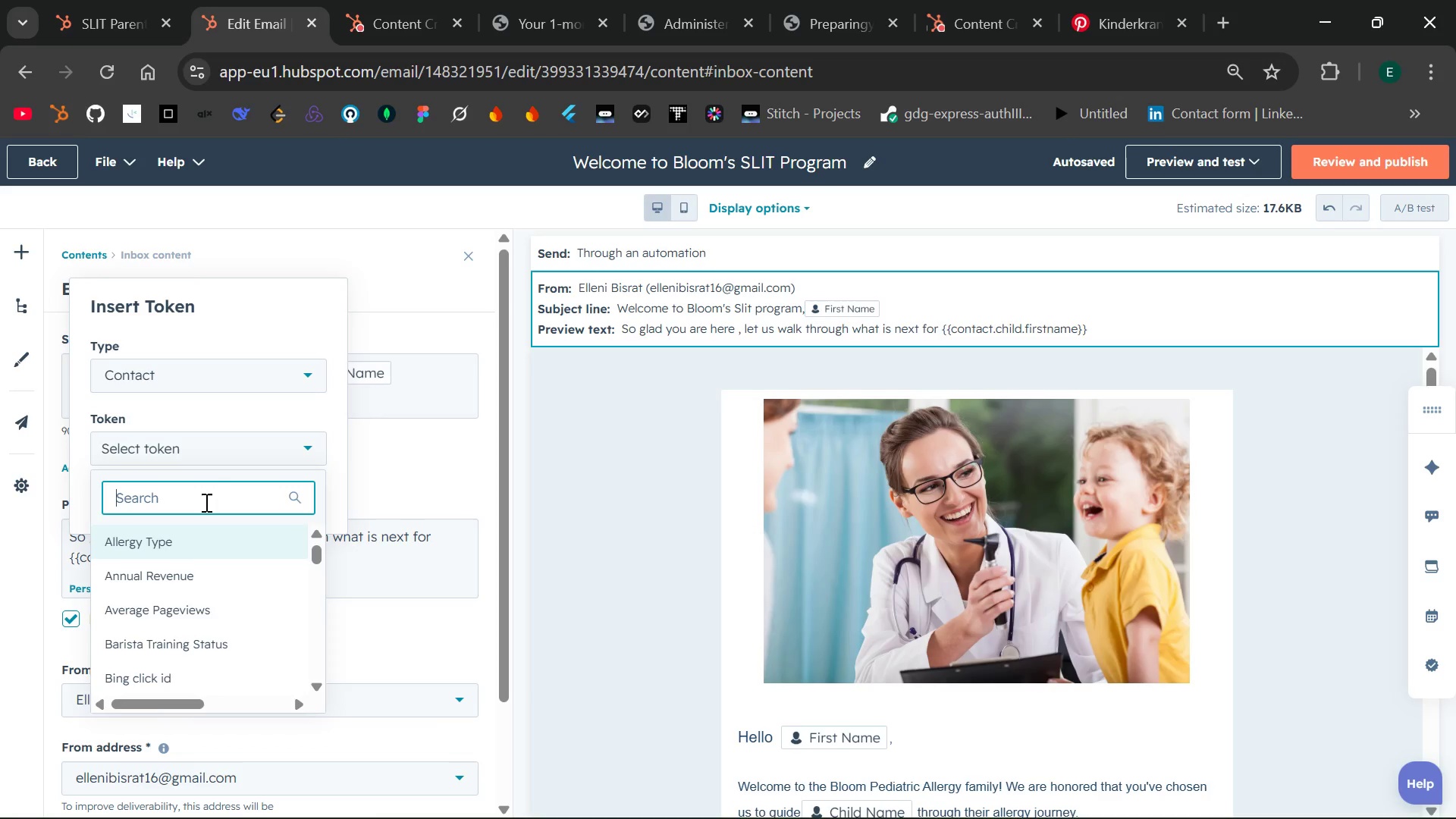 
type(chil)
 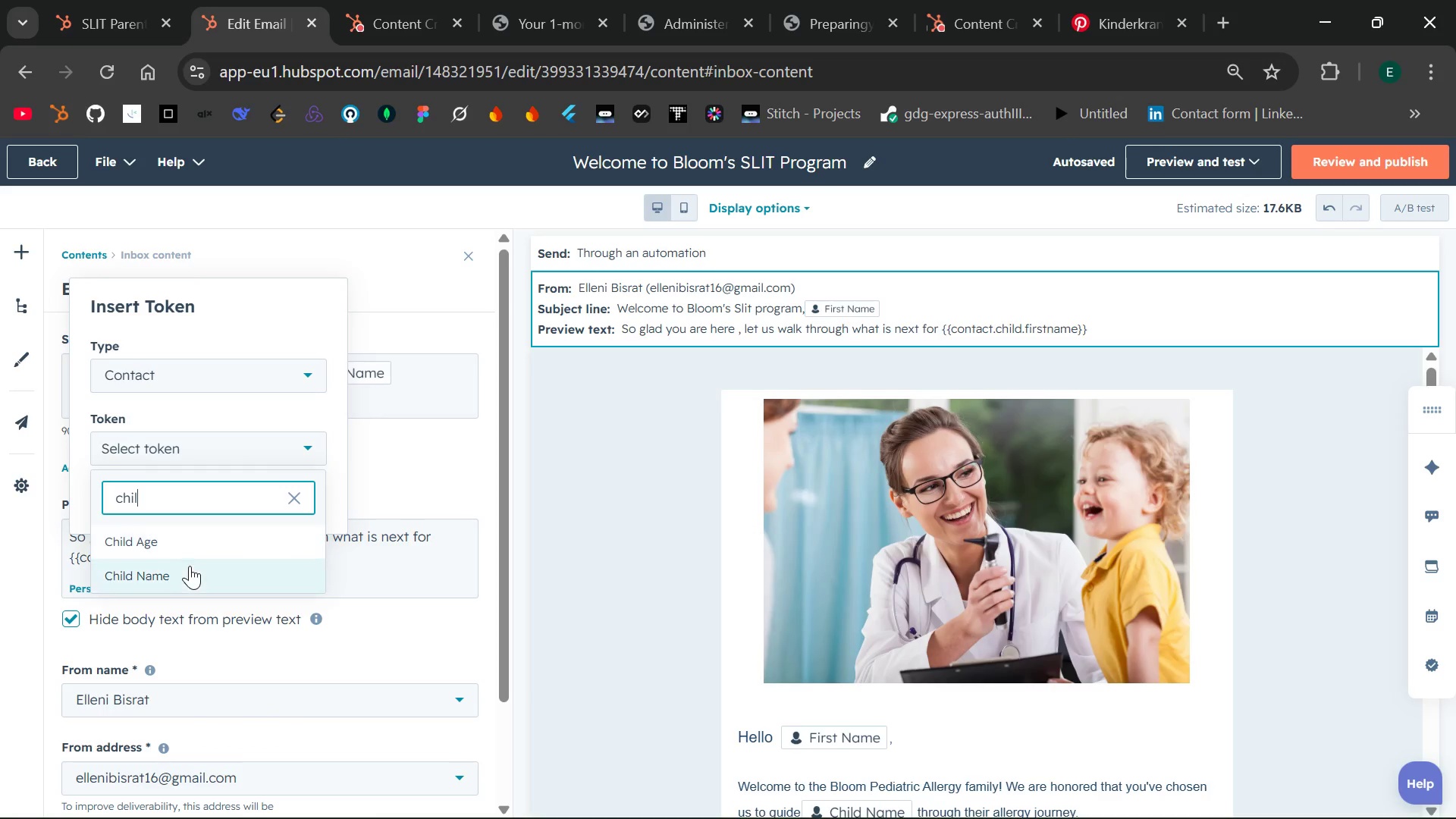 
left_click([184, 570])
 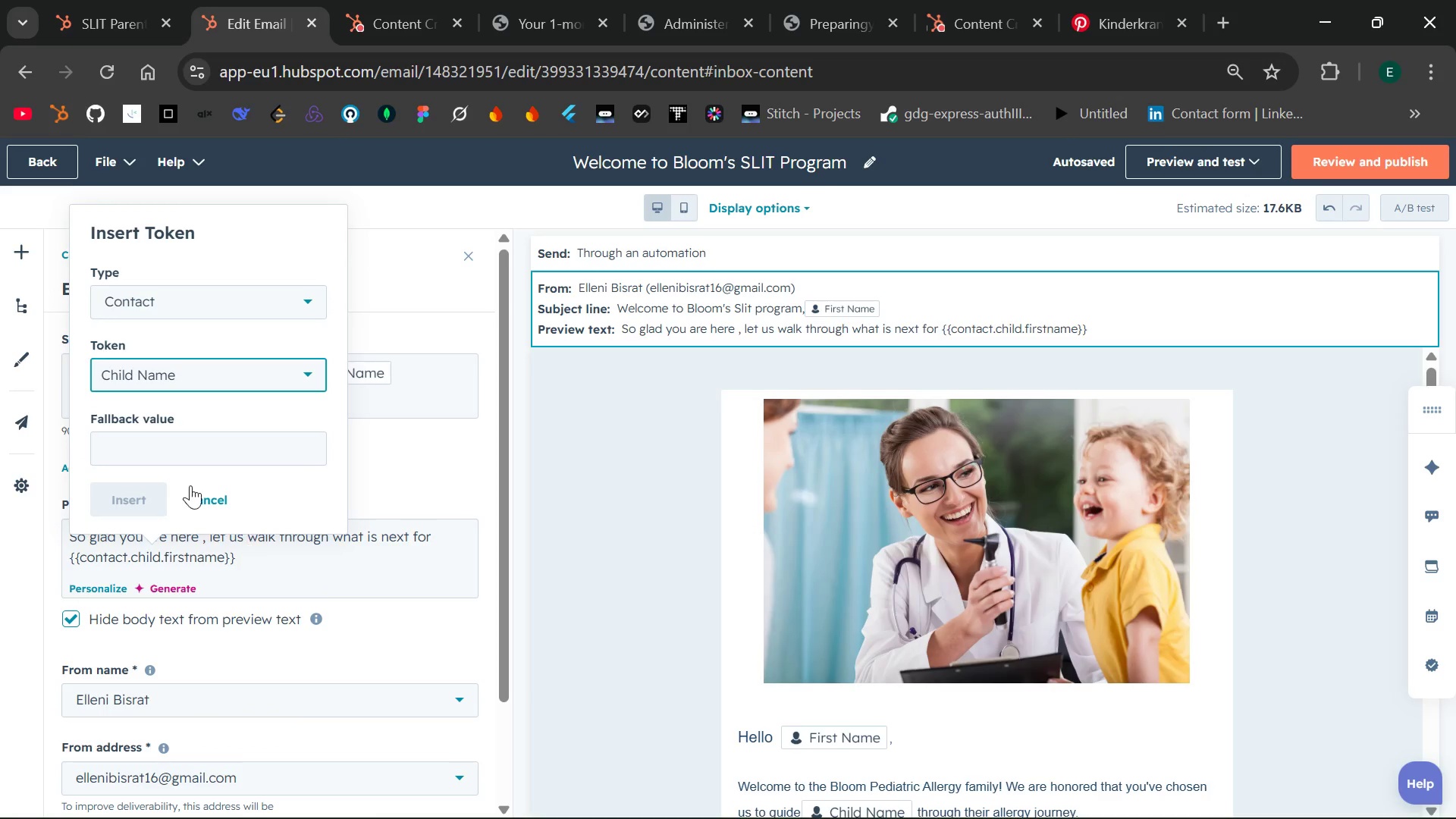 
left_click([174, 448])
 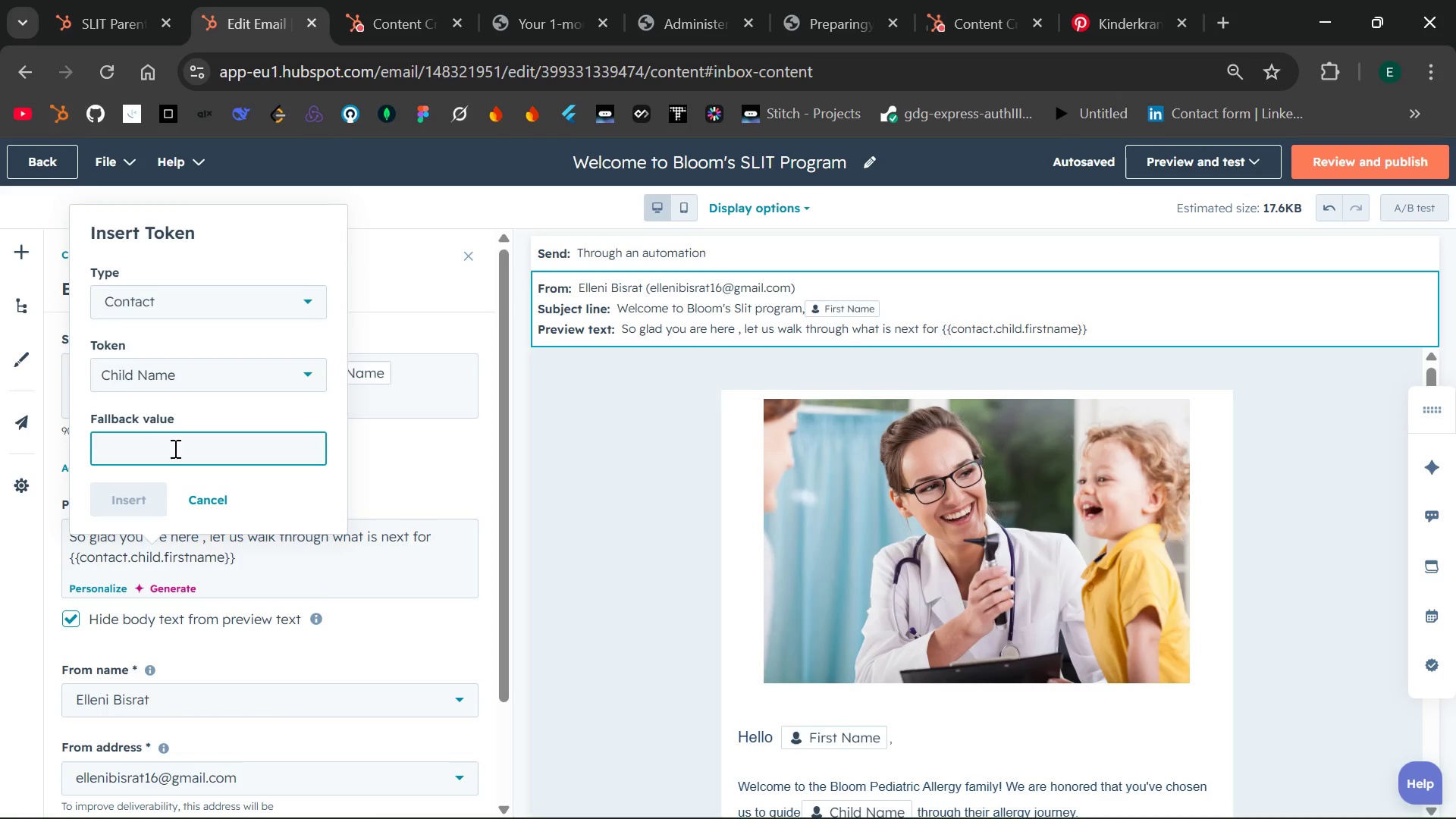 
type(your child)
 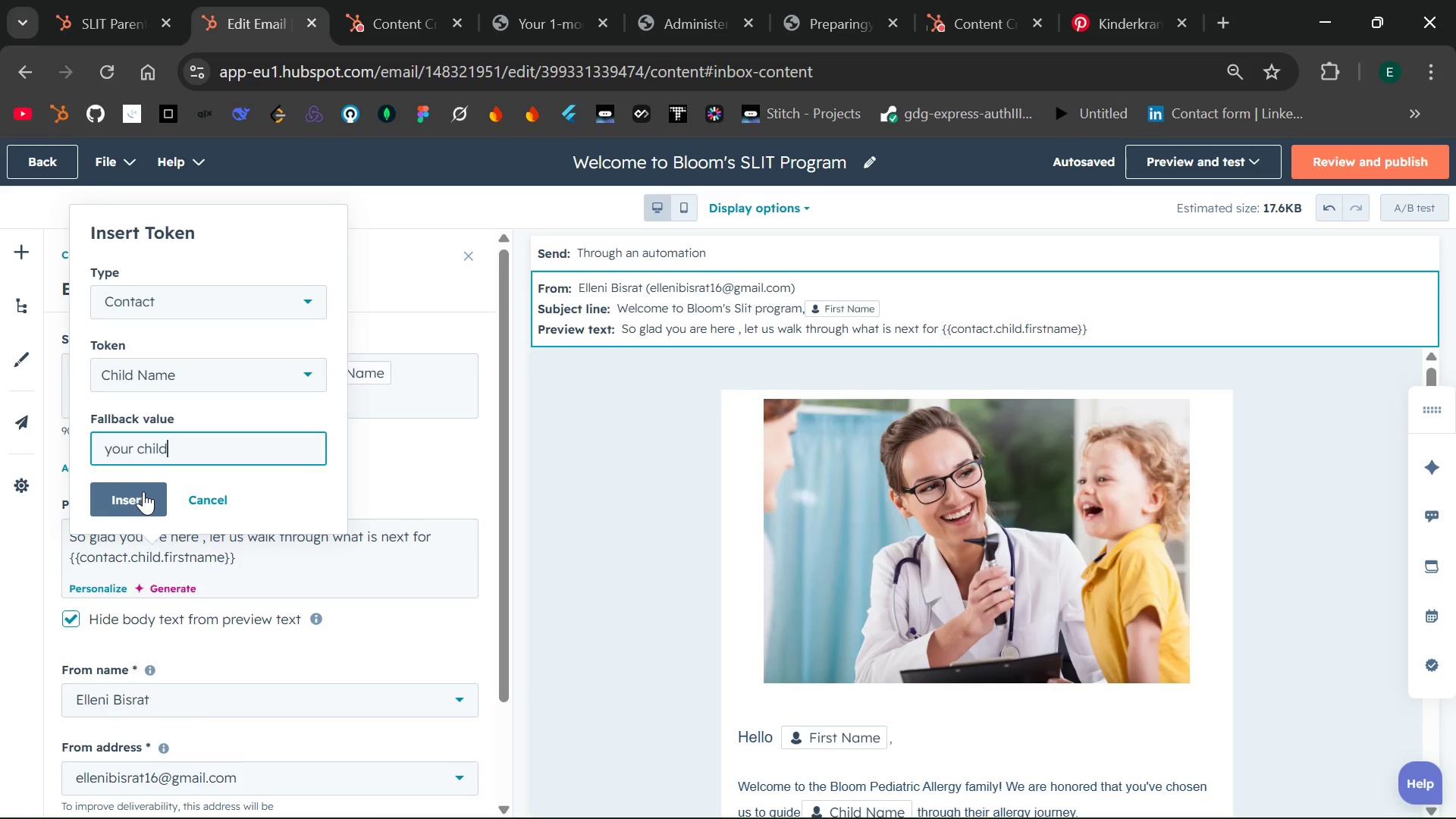 
left_click([143, 491])
 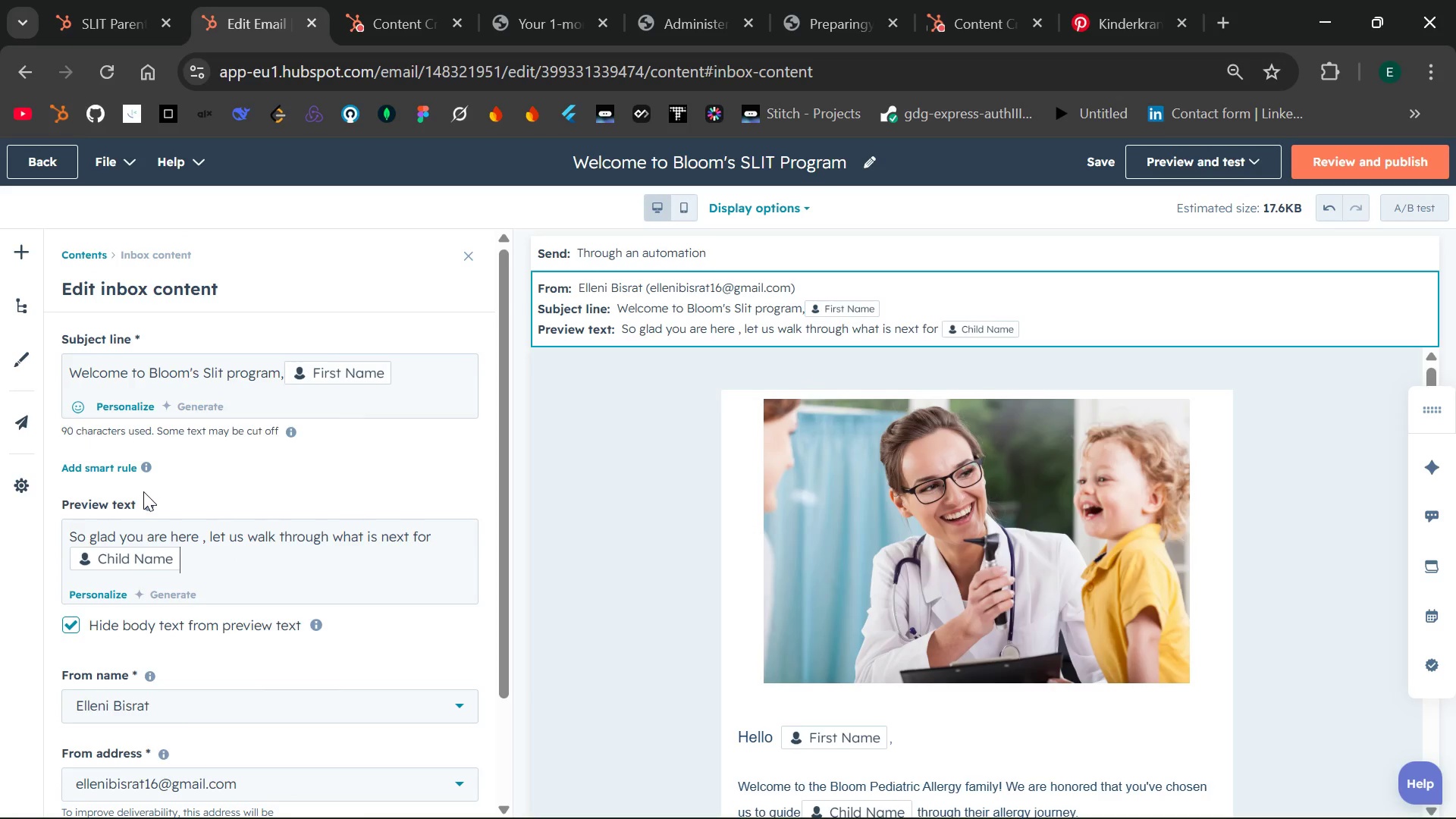 
key(Period)
 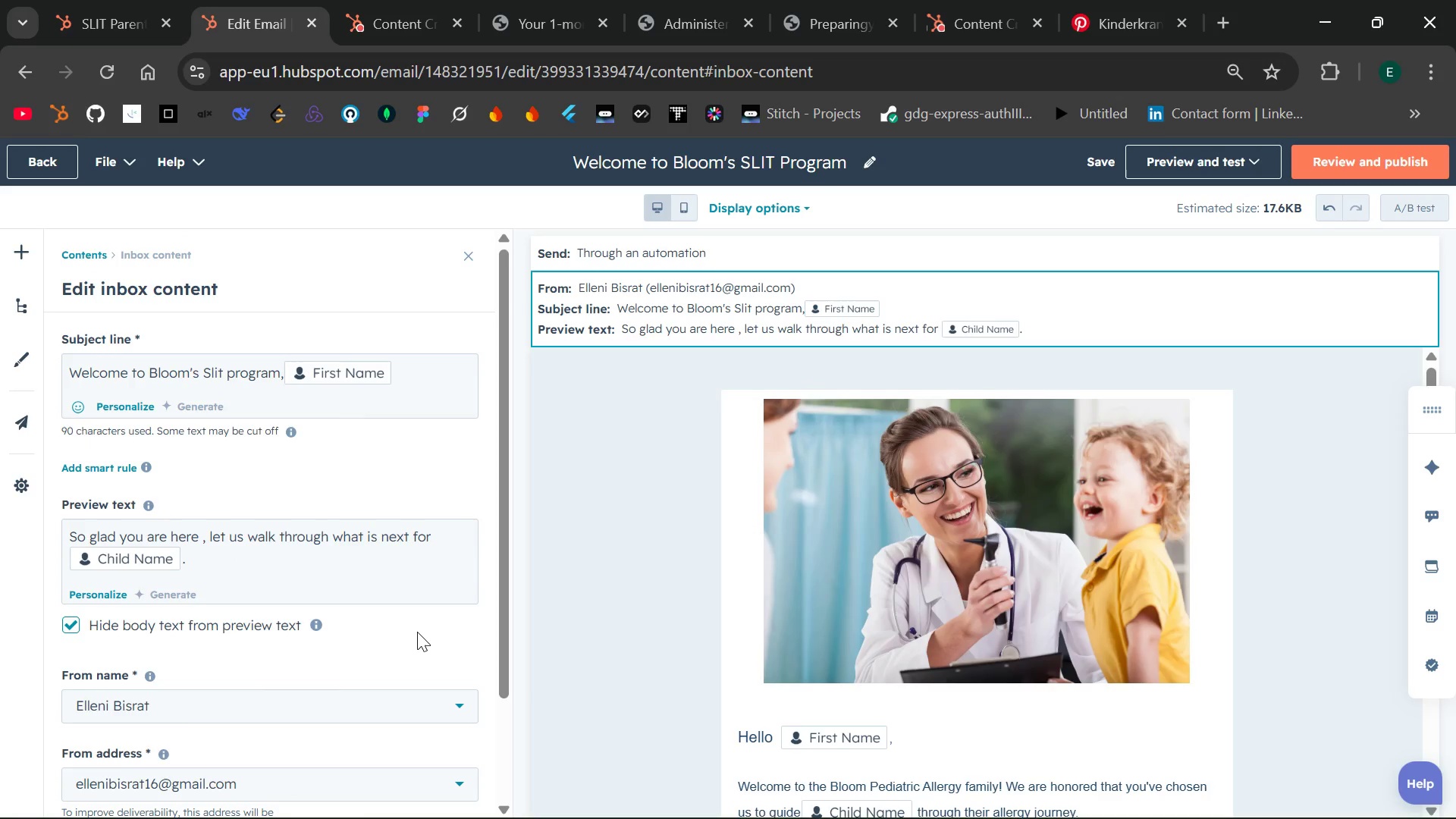 
left_click([582, 484])
 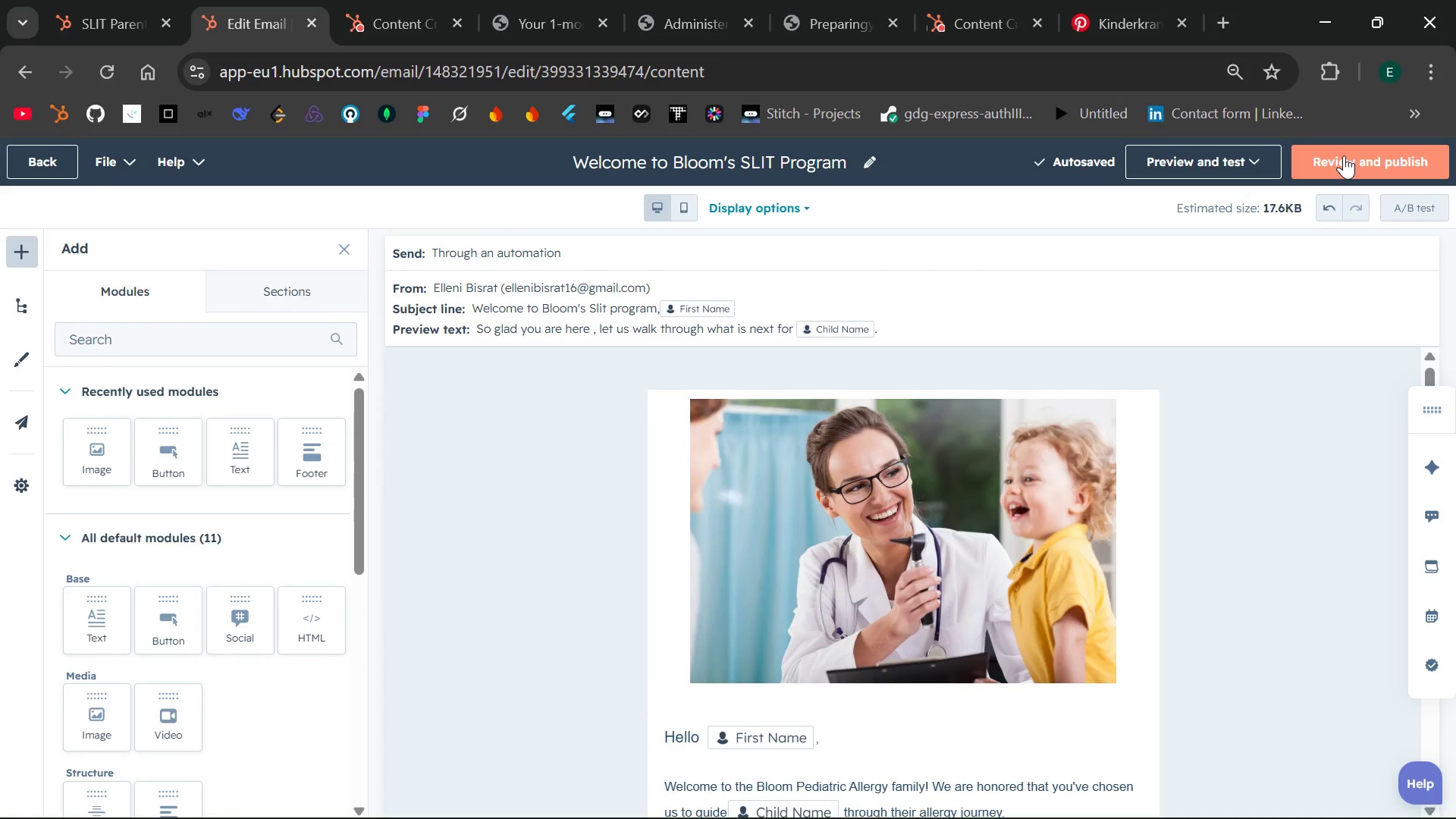 
left_click([1344, 155])
 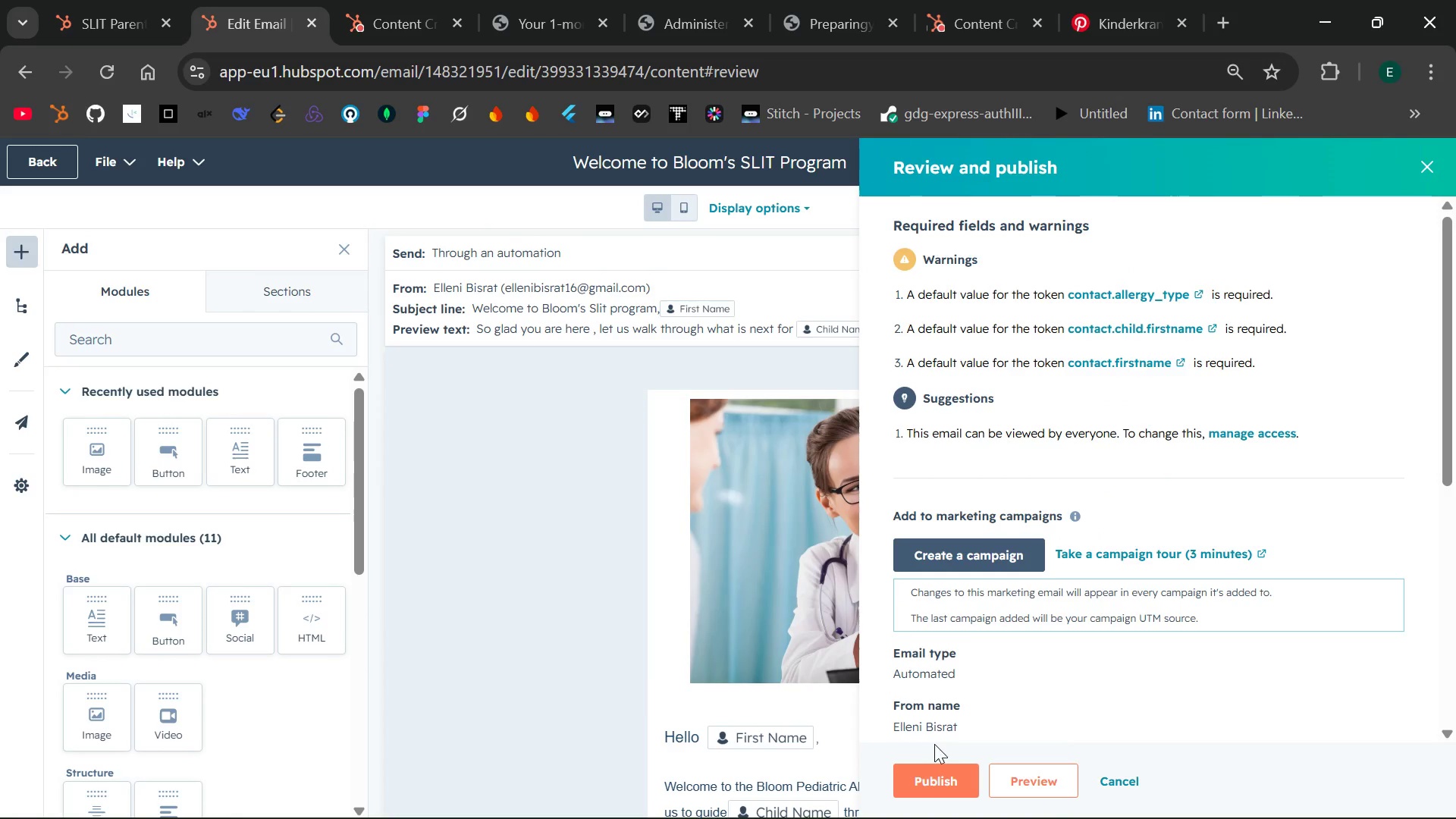 
left_click([936, 770])
 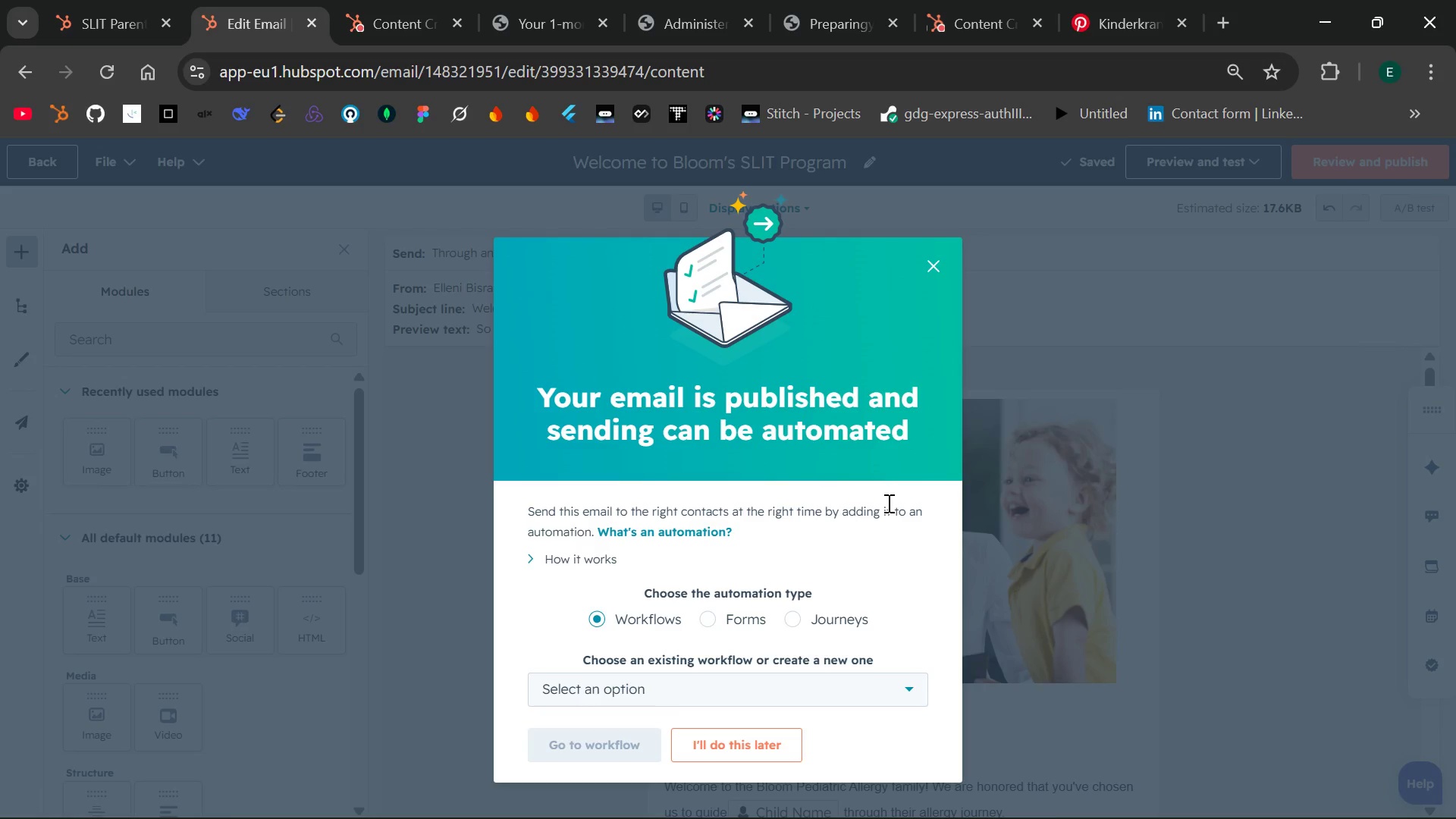 
wait(12.72)
 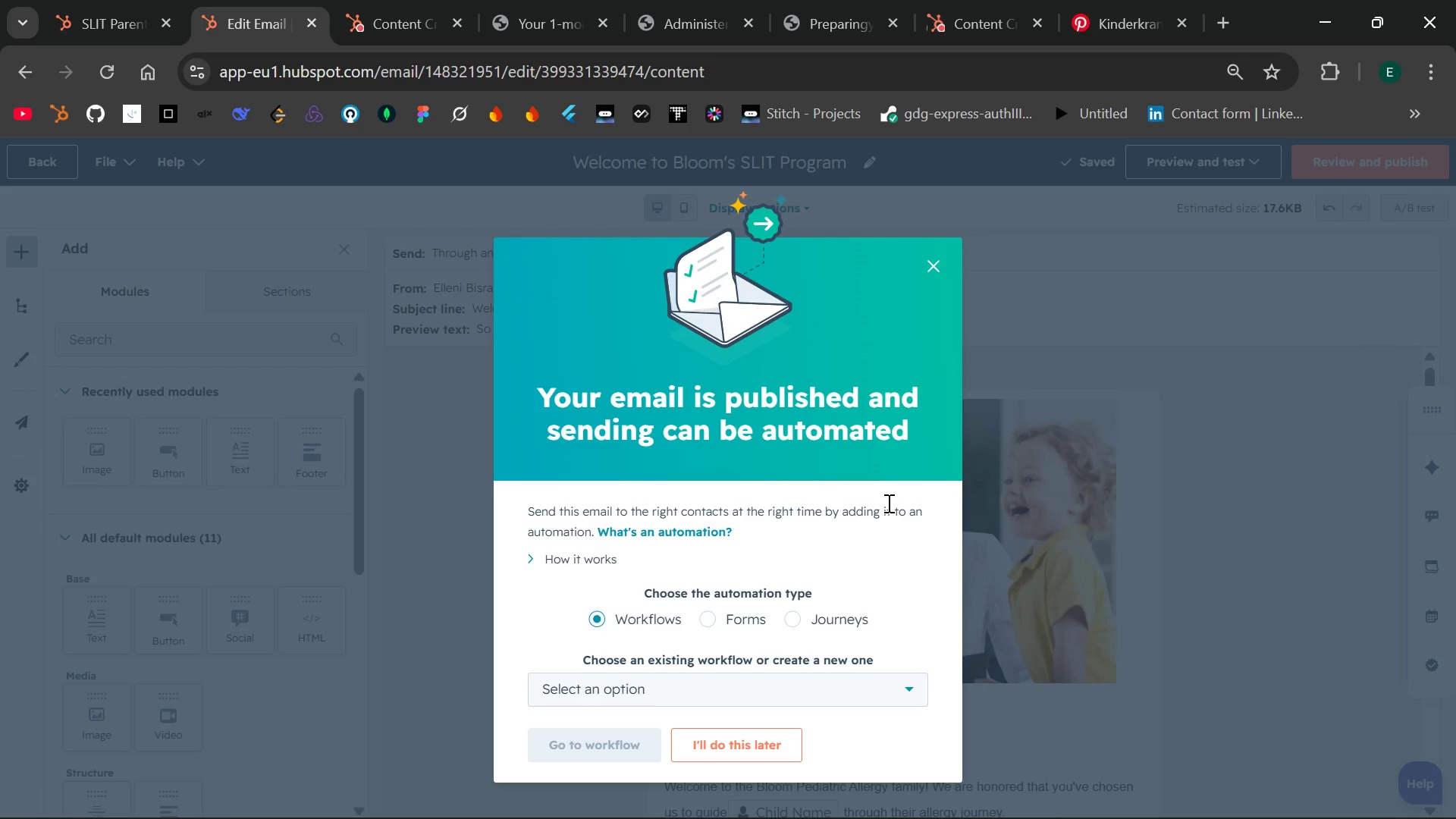 
left_click([932, 262])
 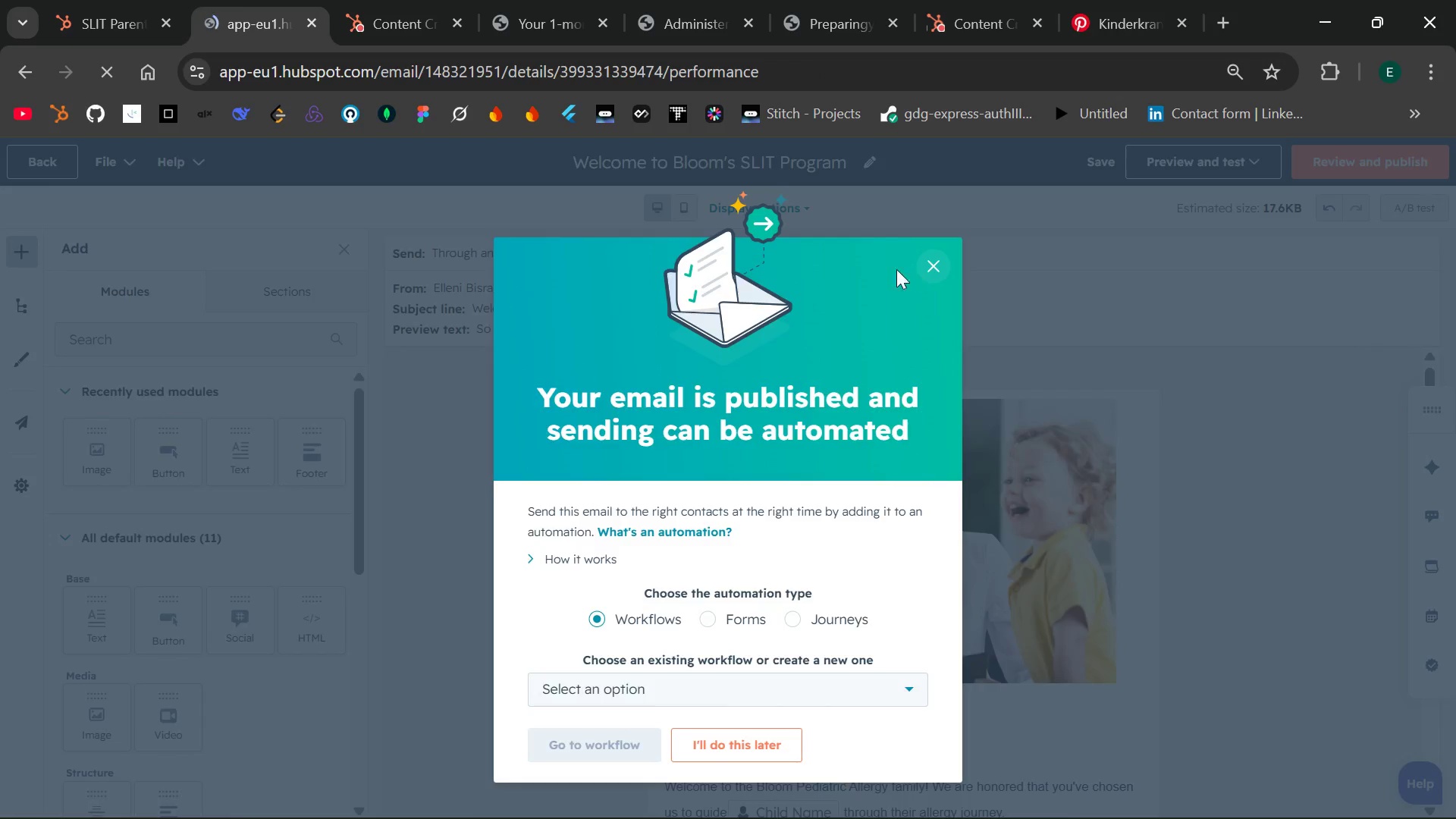 
mouse_move([592, 379])
 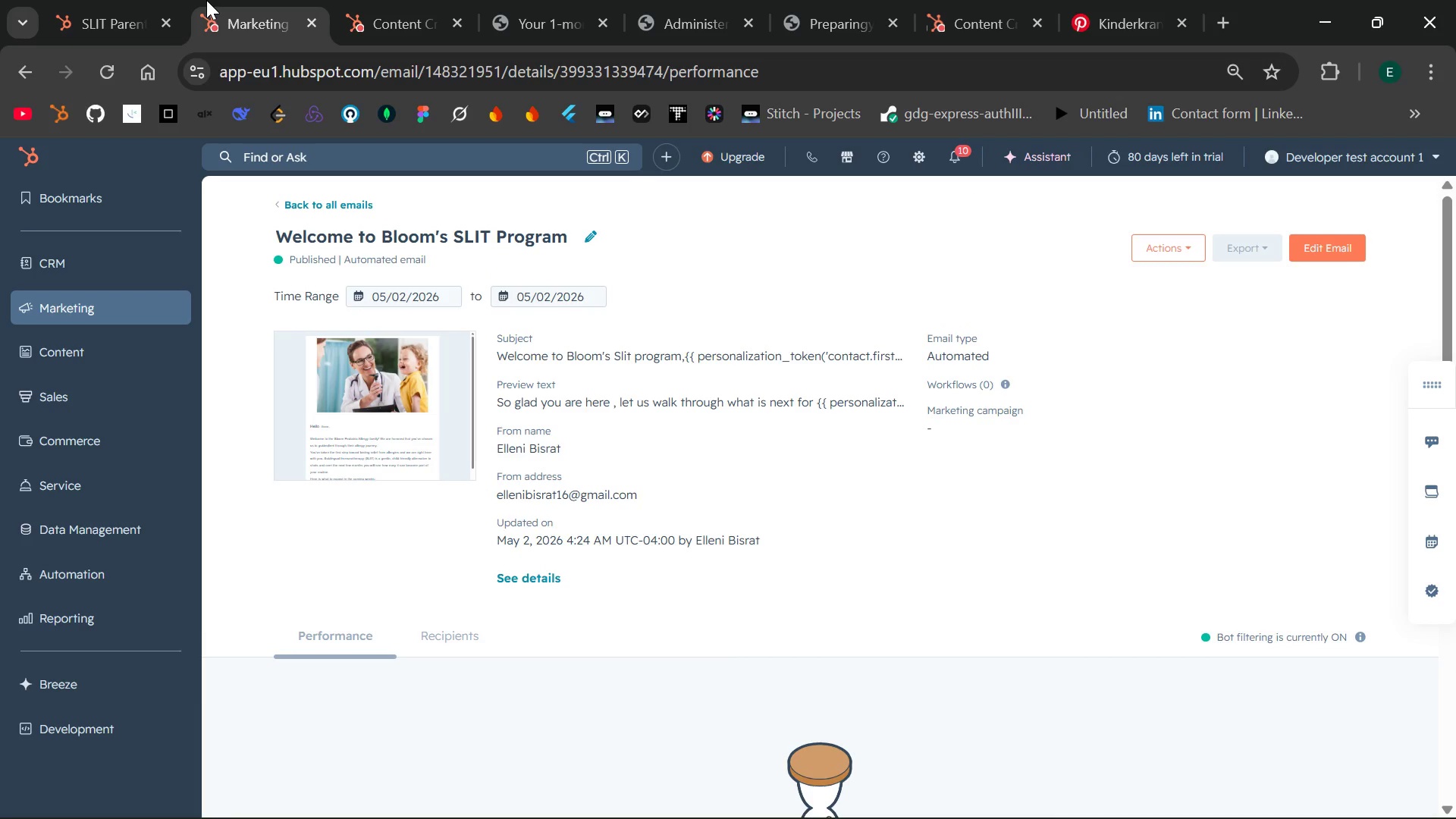 
left_click([128, 3])
 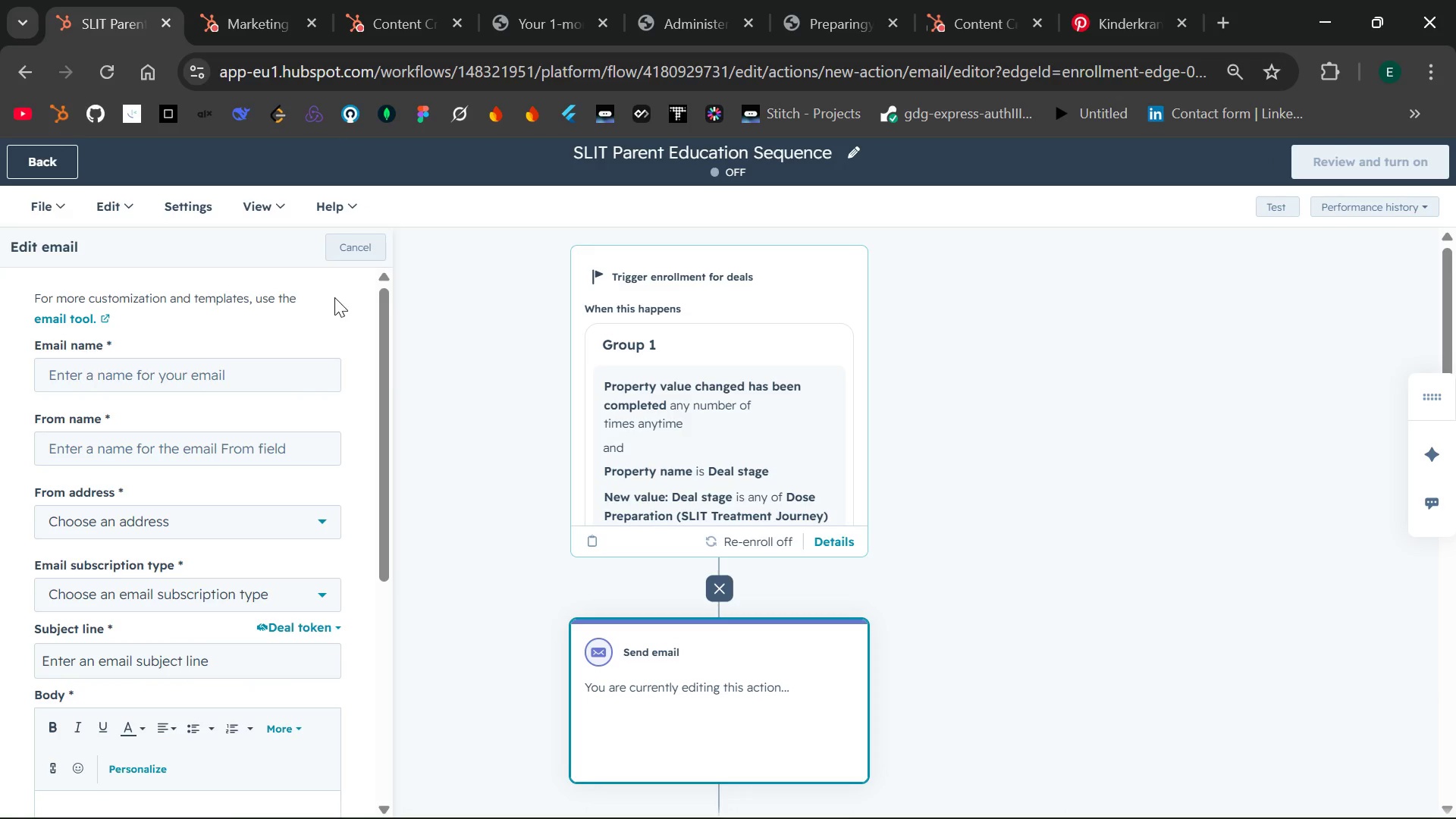 
left_click([348, 248])
 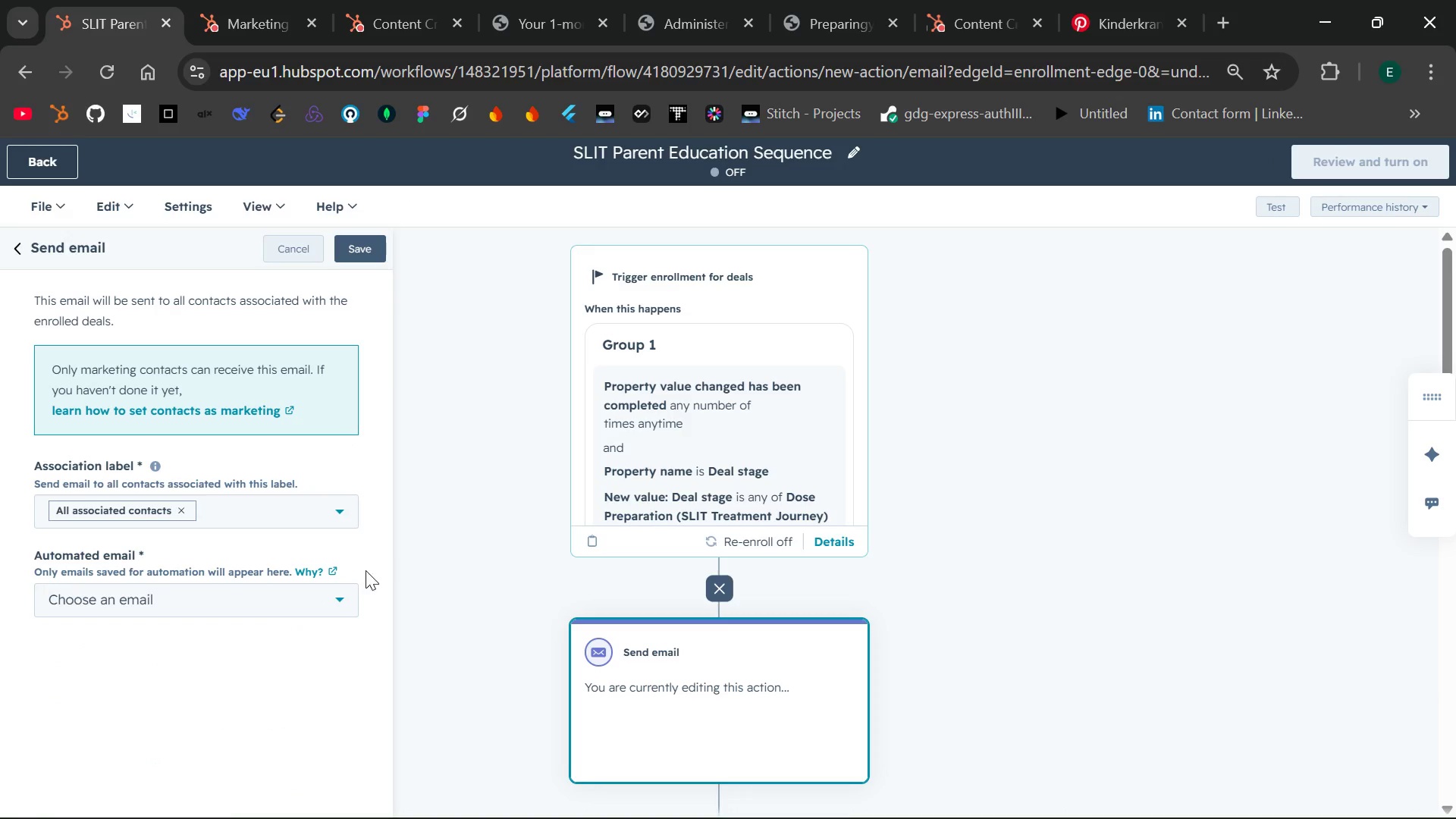 
left_click([346, 597])
 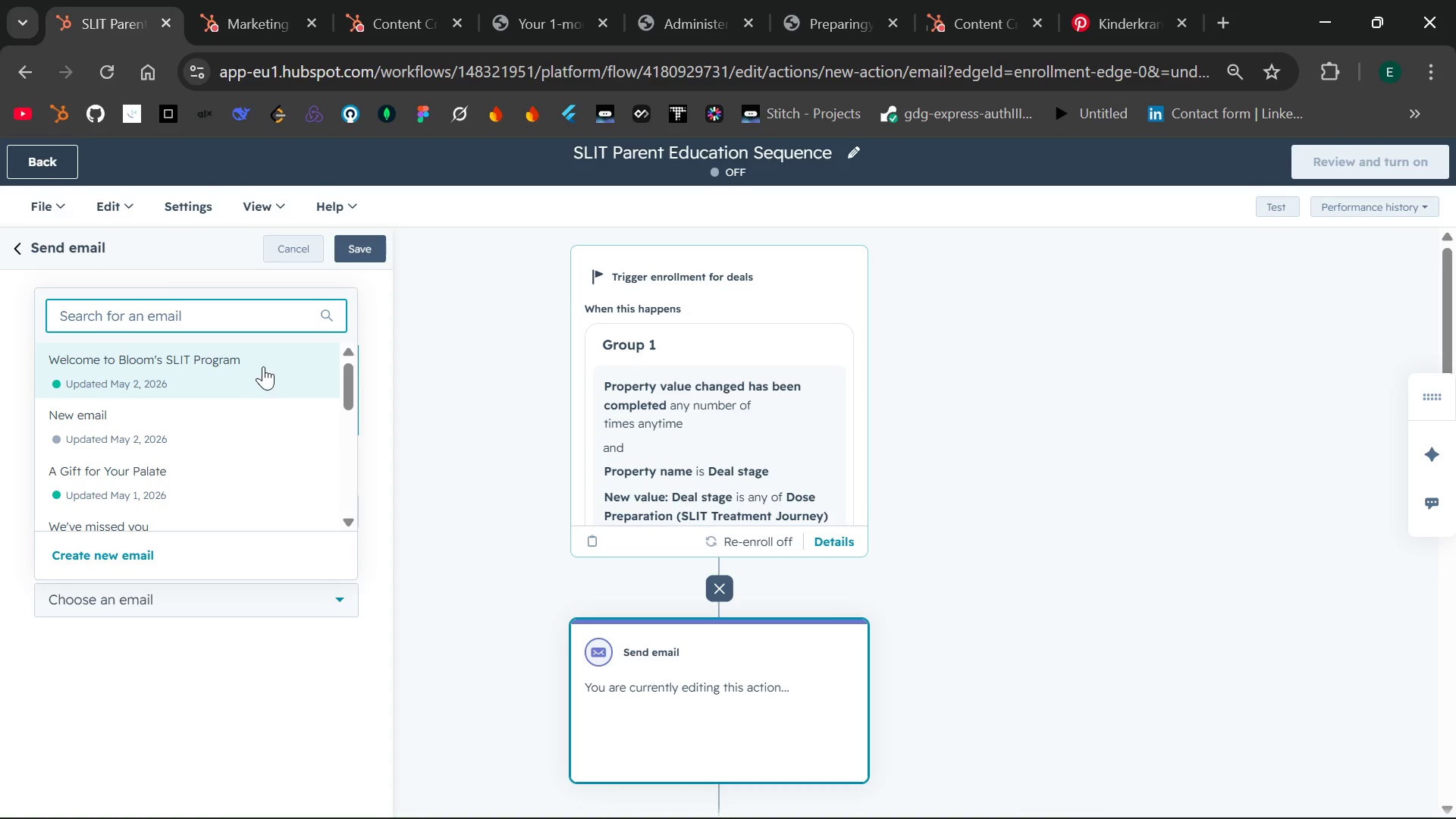 
left_click([246, 365])
 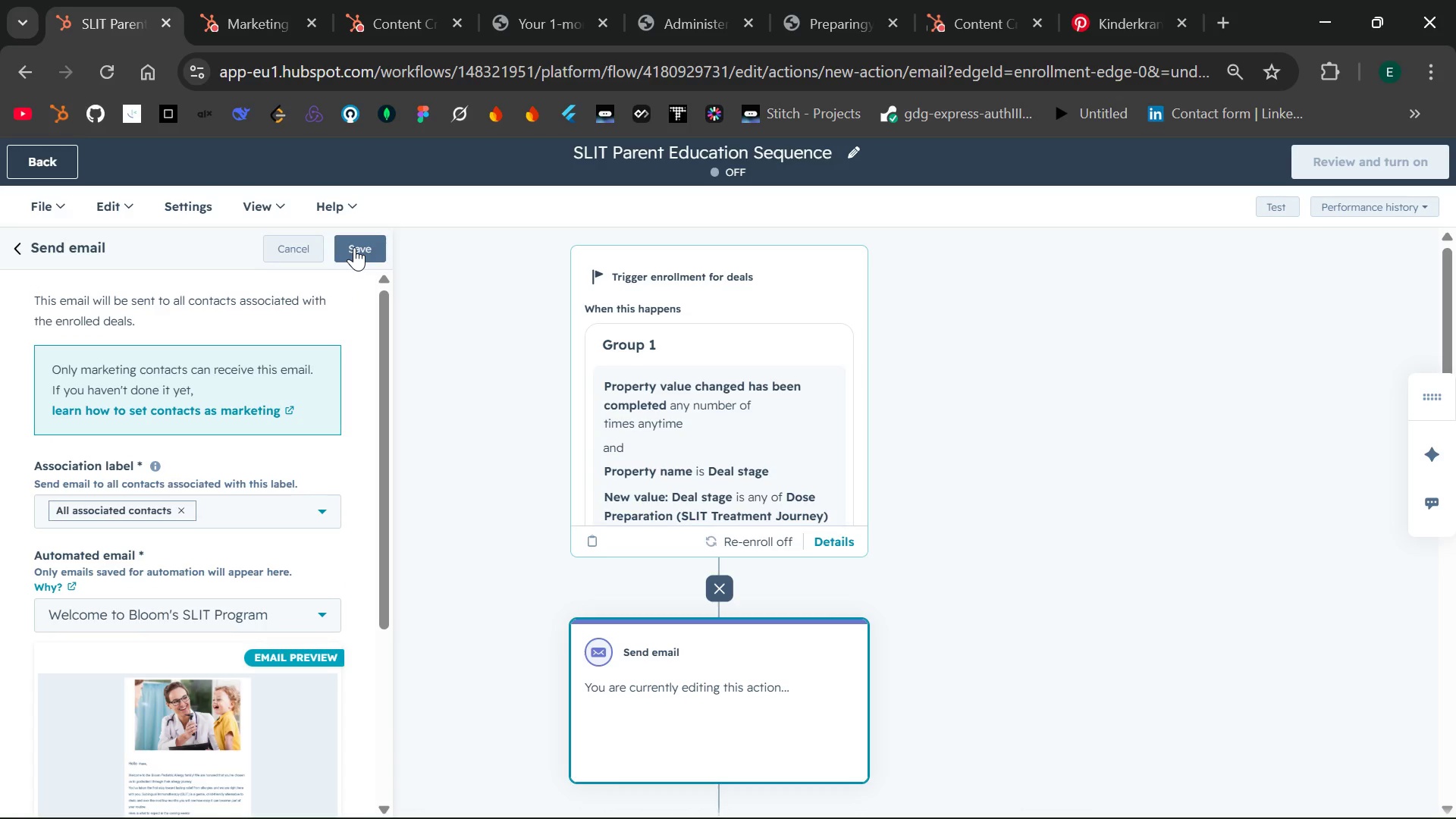 
wait(6.28)
 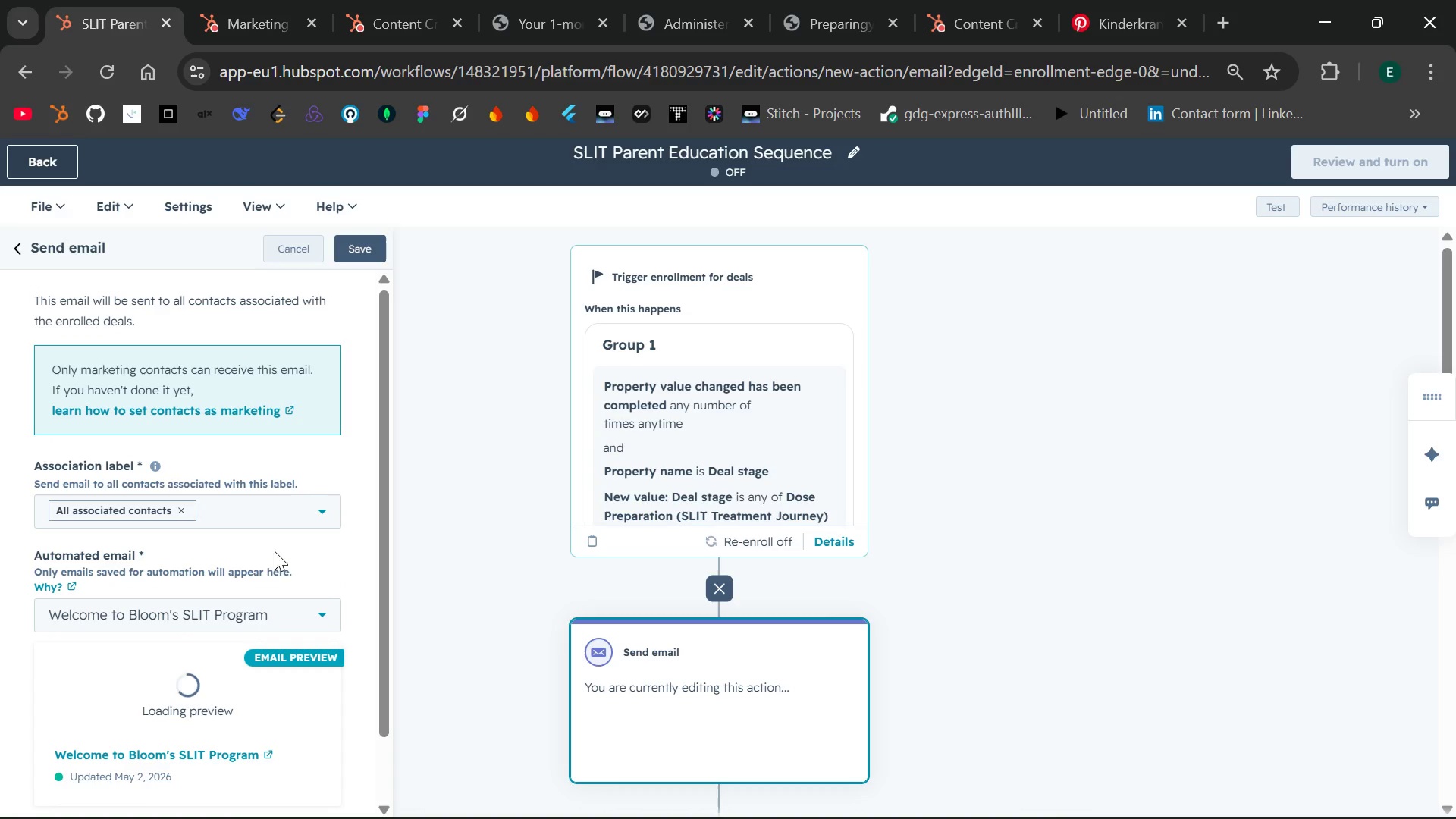 
left_click([354, 247])
 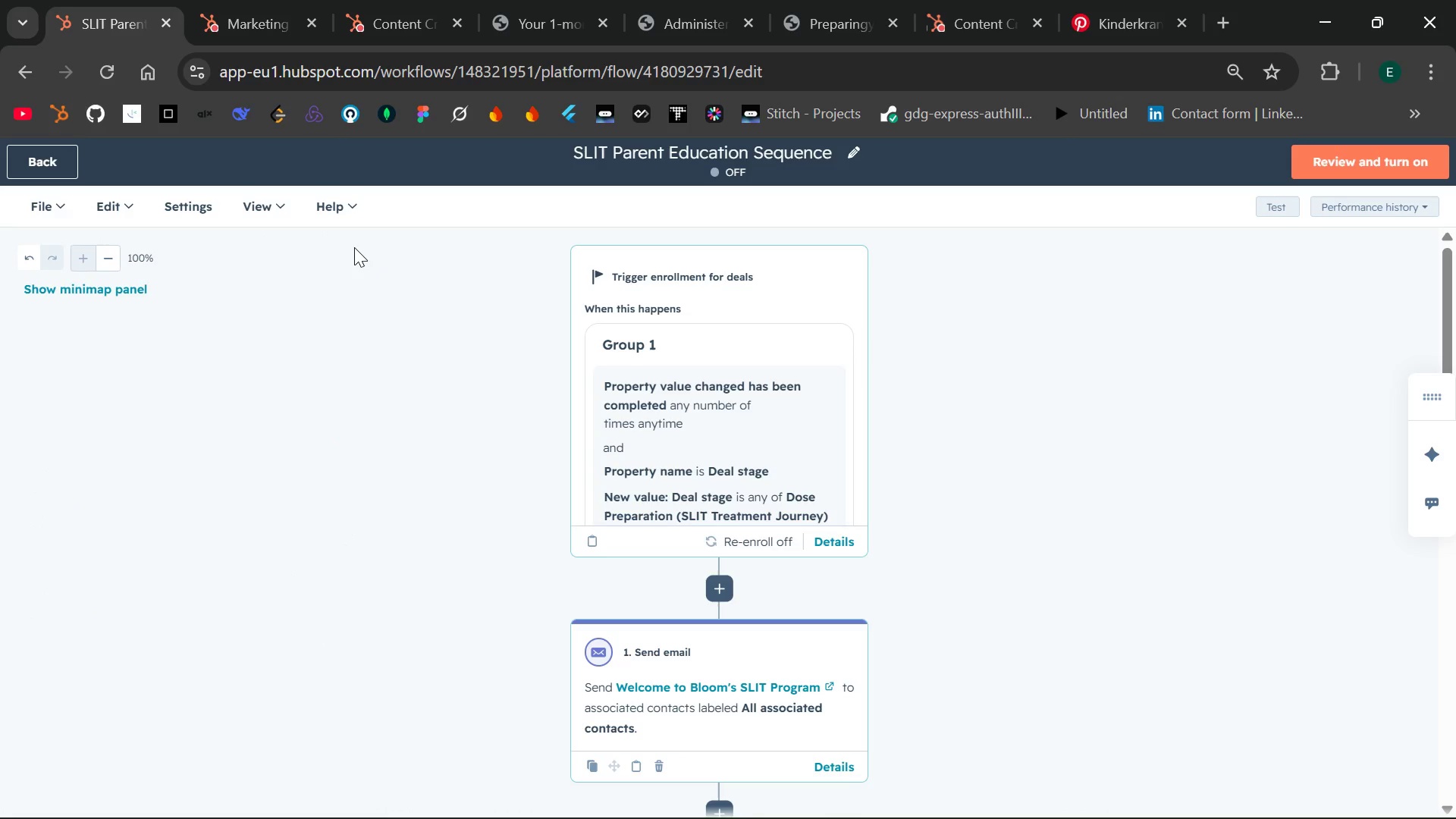 
wait(11.3)
 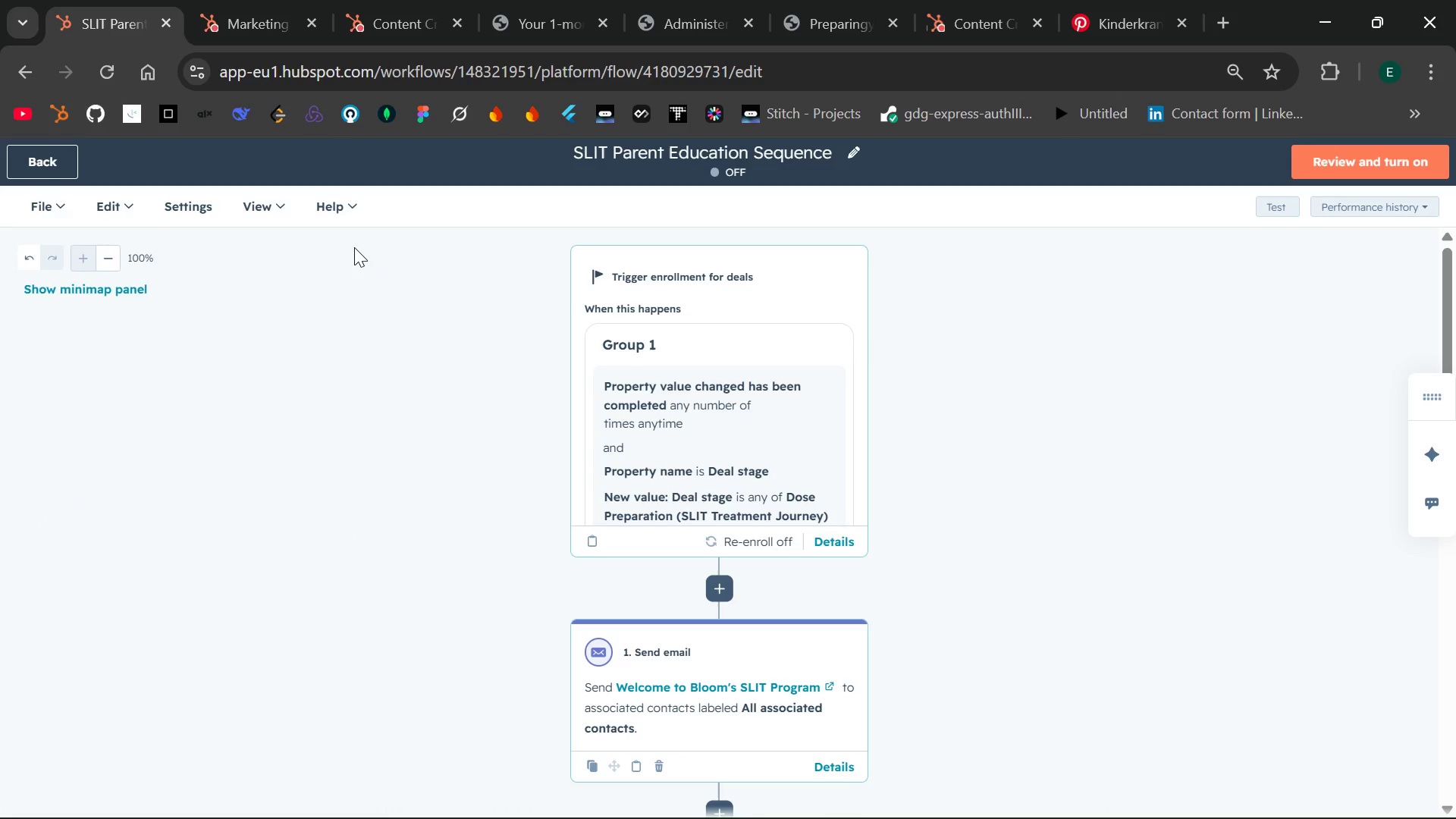 
mouse_move([796, 613])
 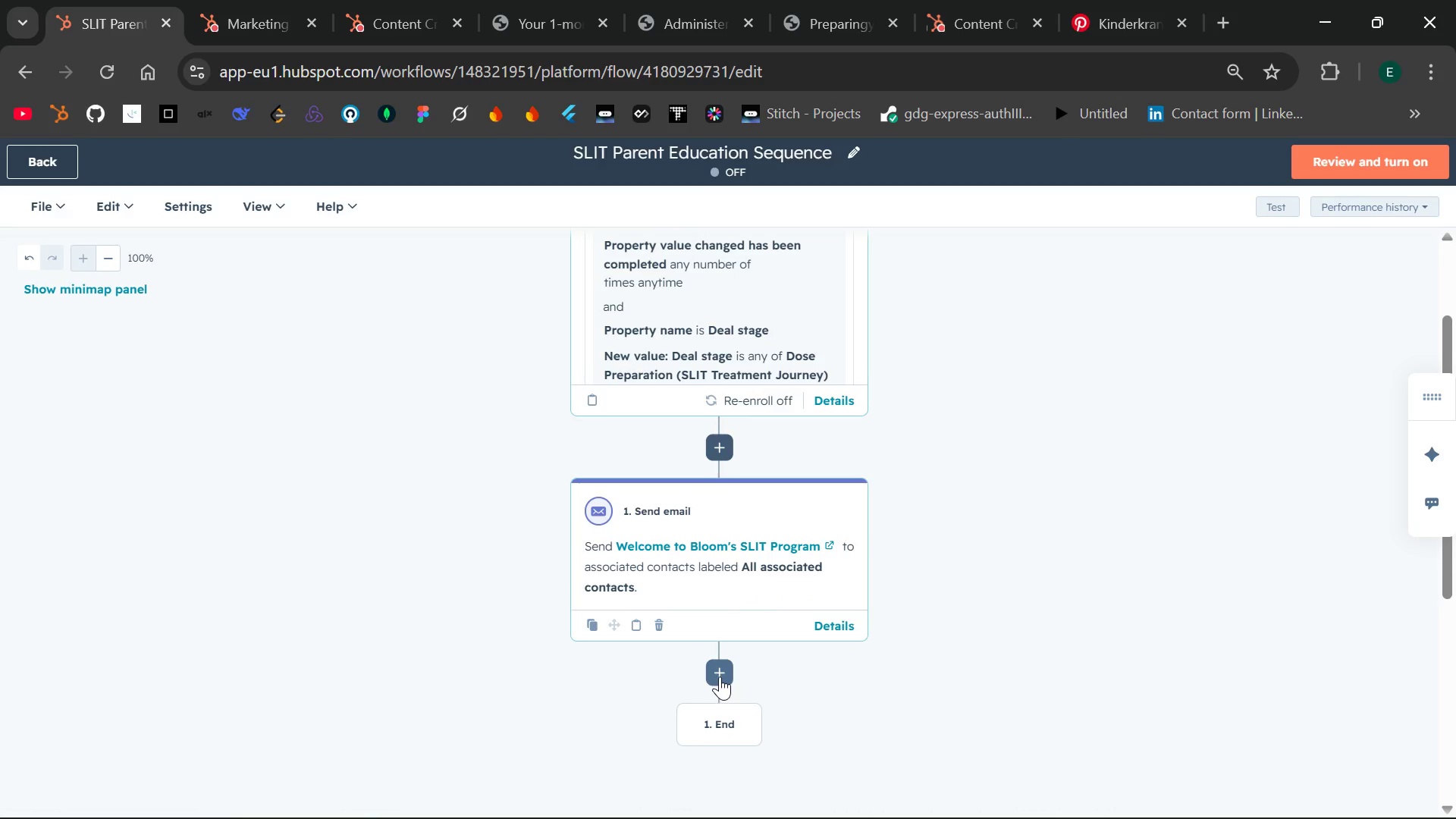 
left_click([720, 676])
 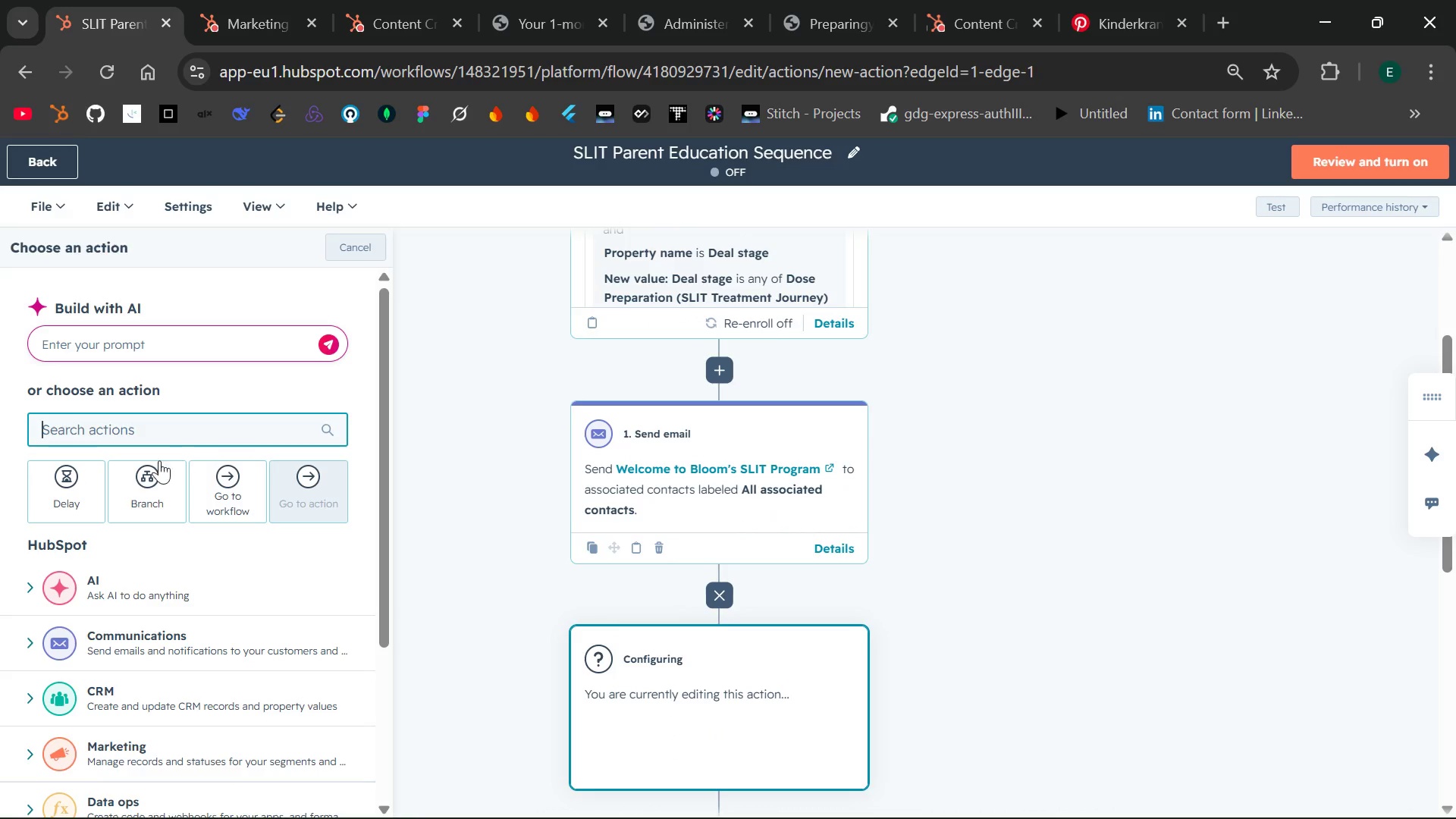 
left_click([85, 488])
 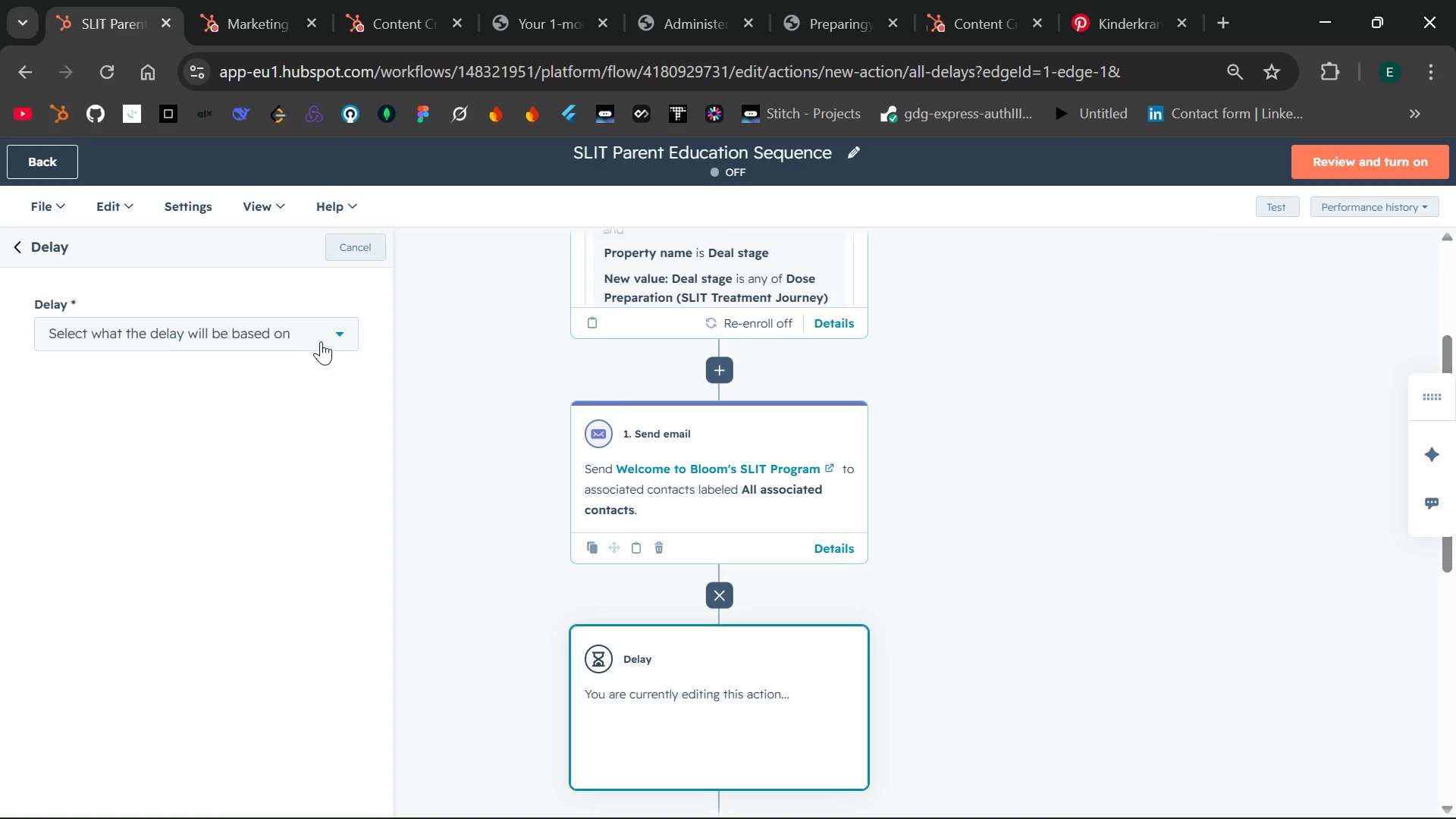 
left_click([328, 334])
 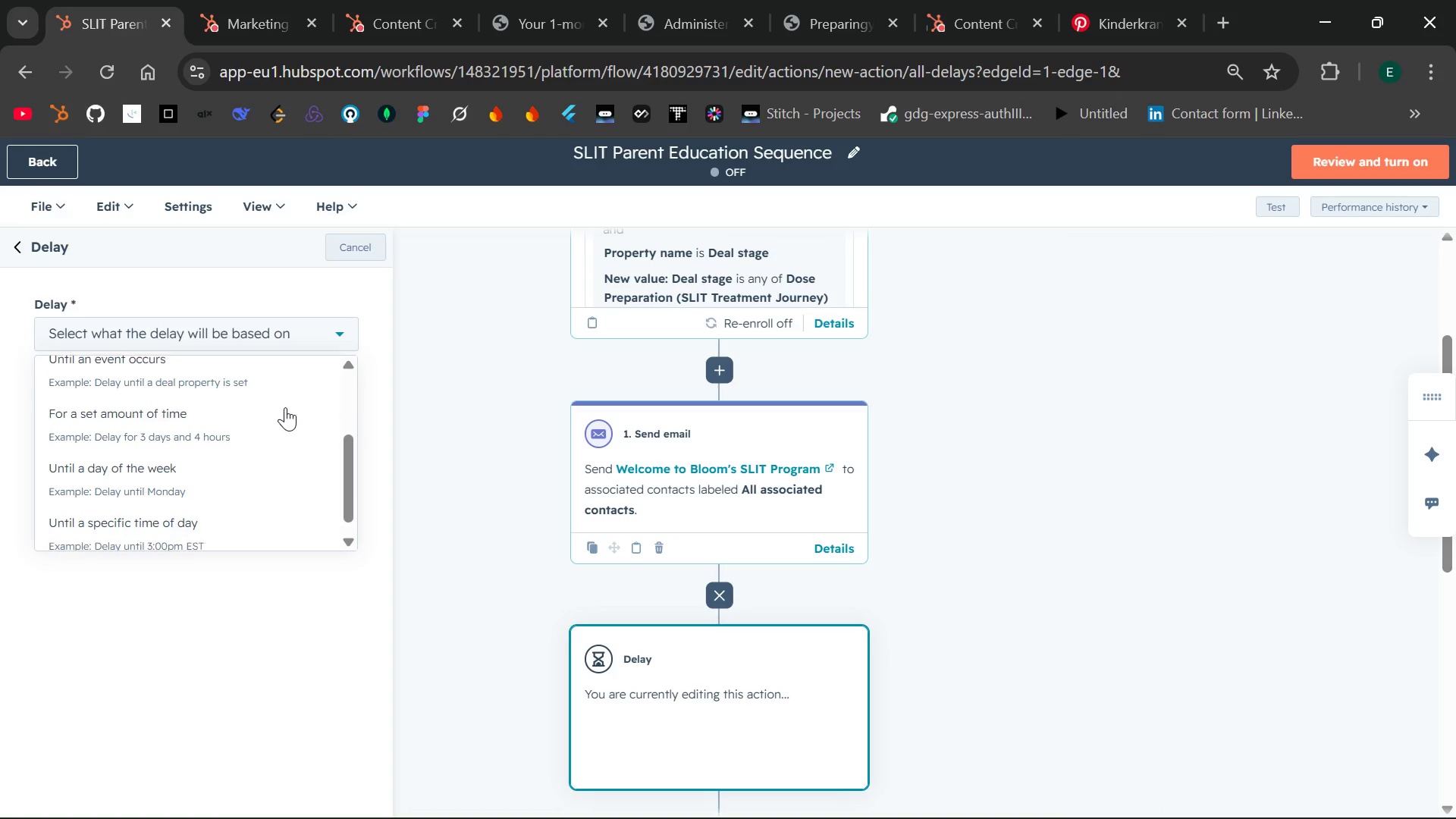 
wait(6.92)
 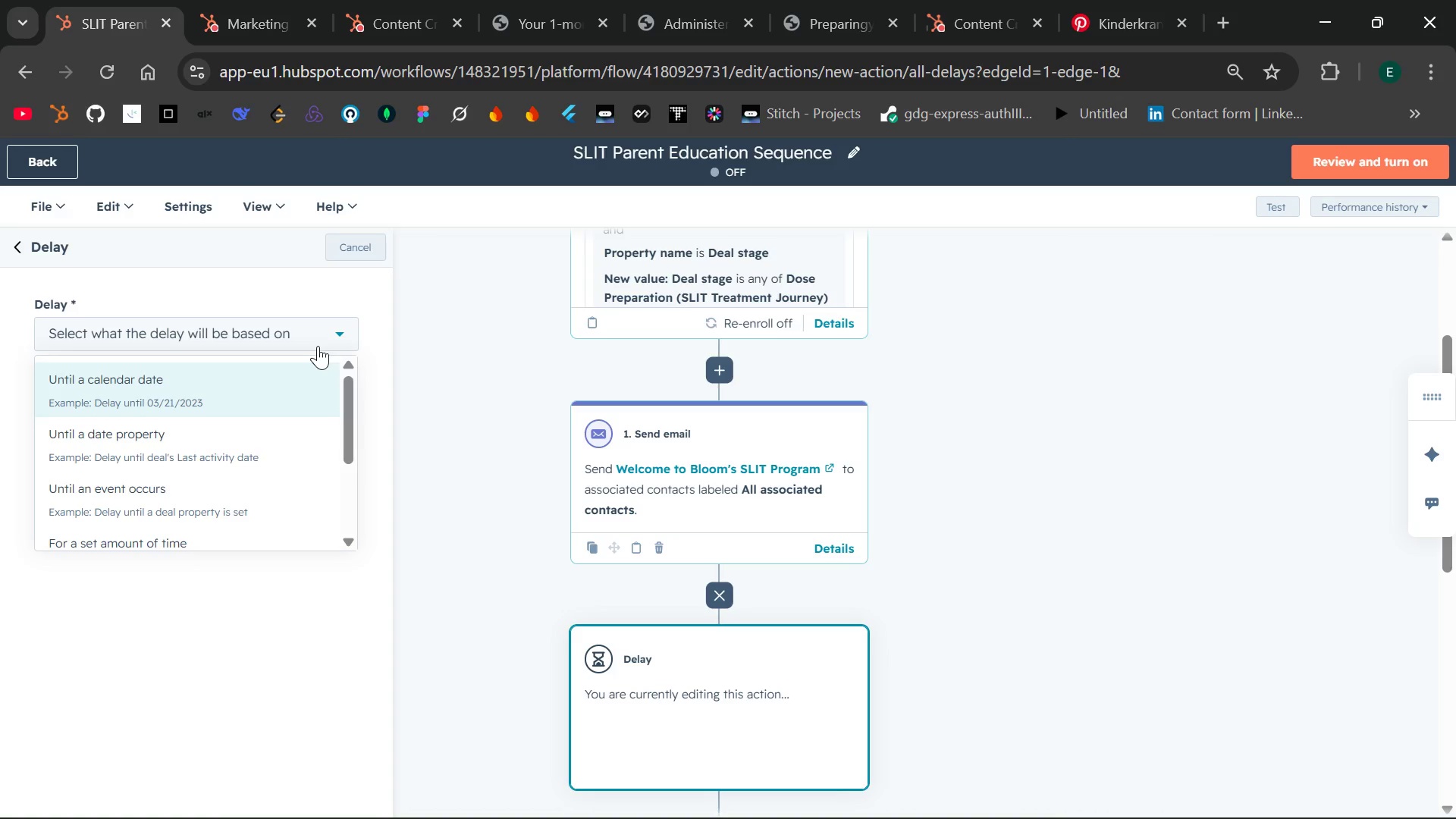 
left_click([209, 434])
 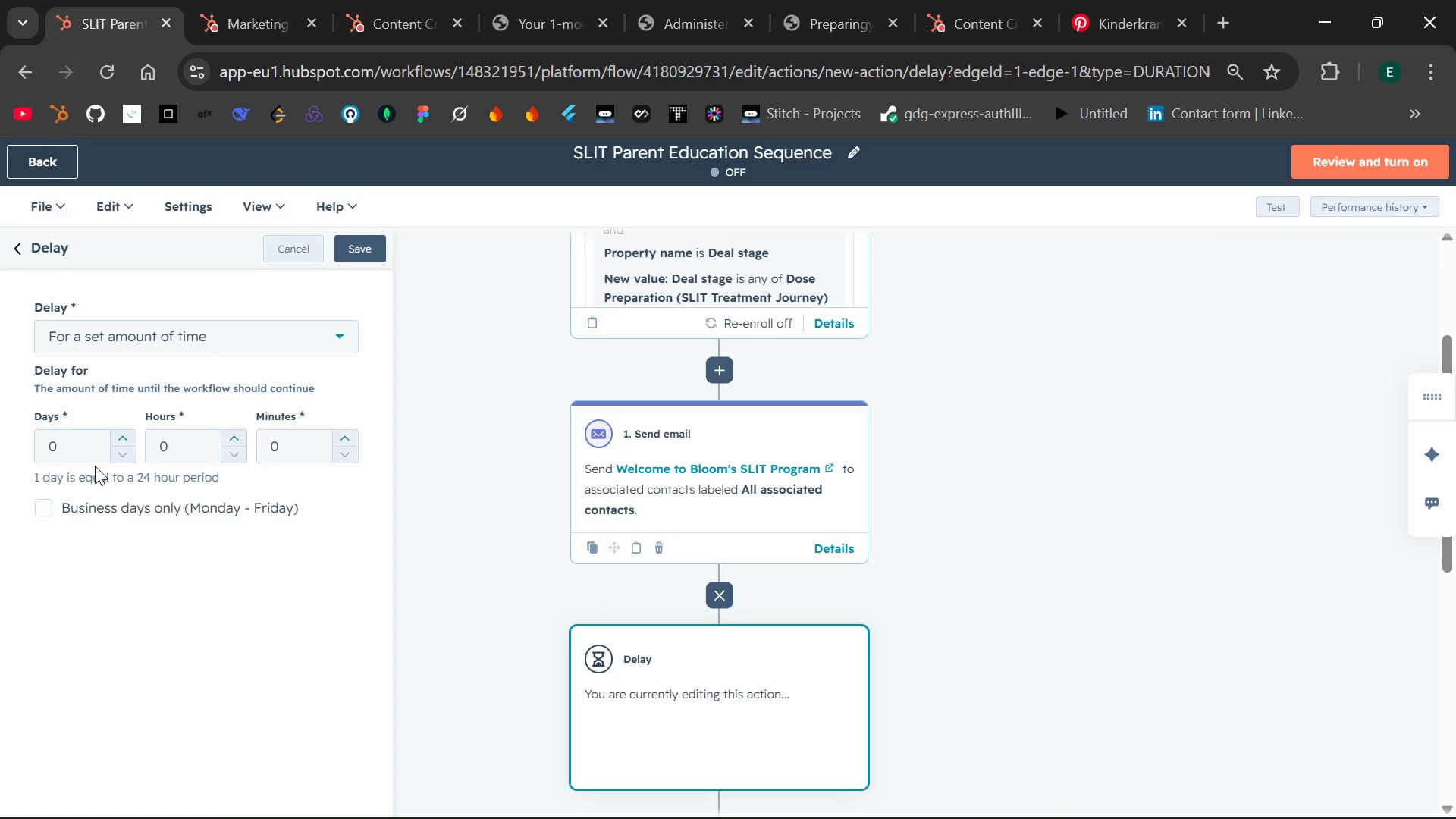 
left_click([95, 450])
 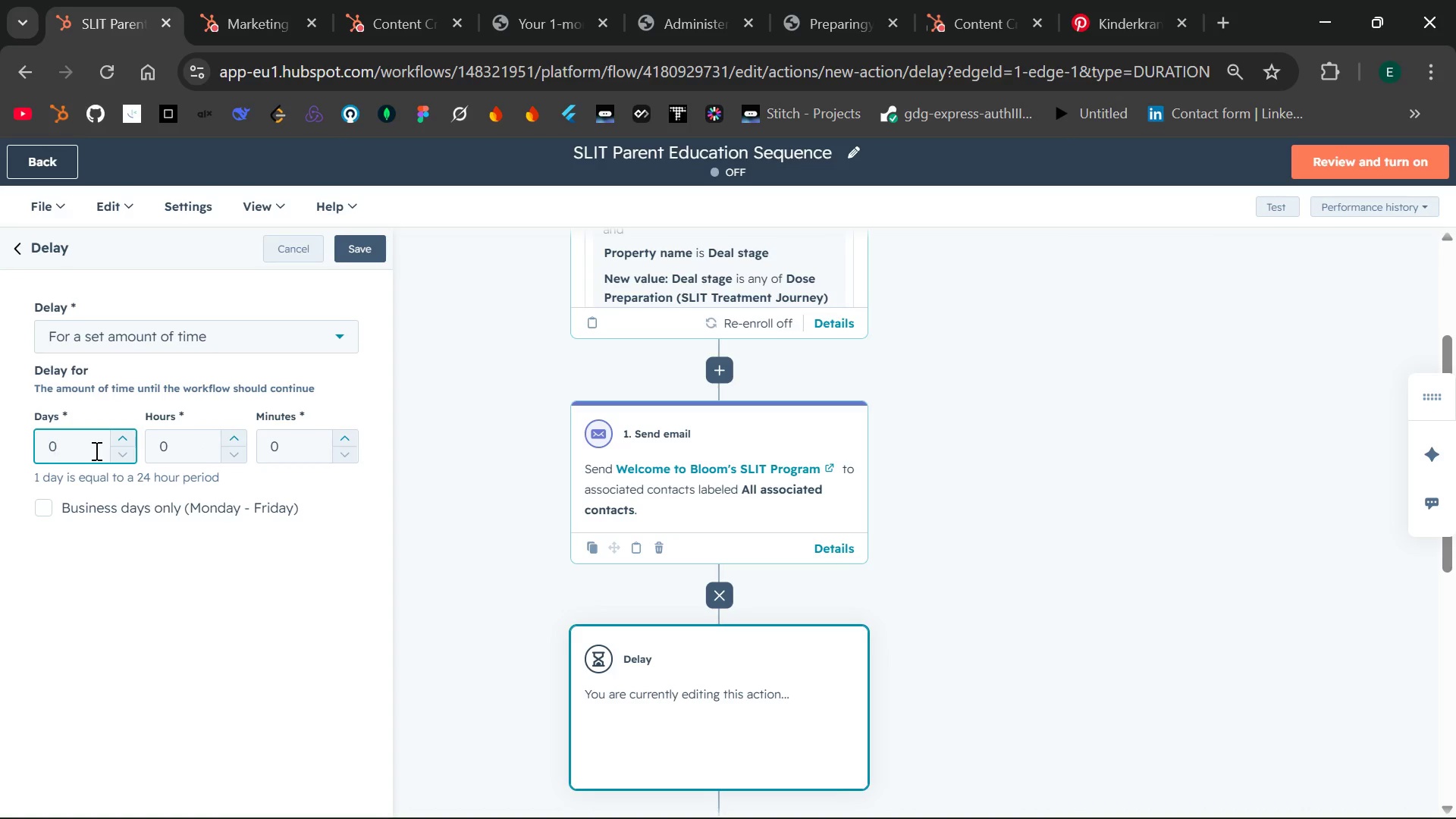 
key(Backspace)
 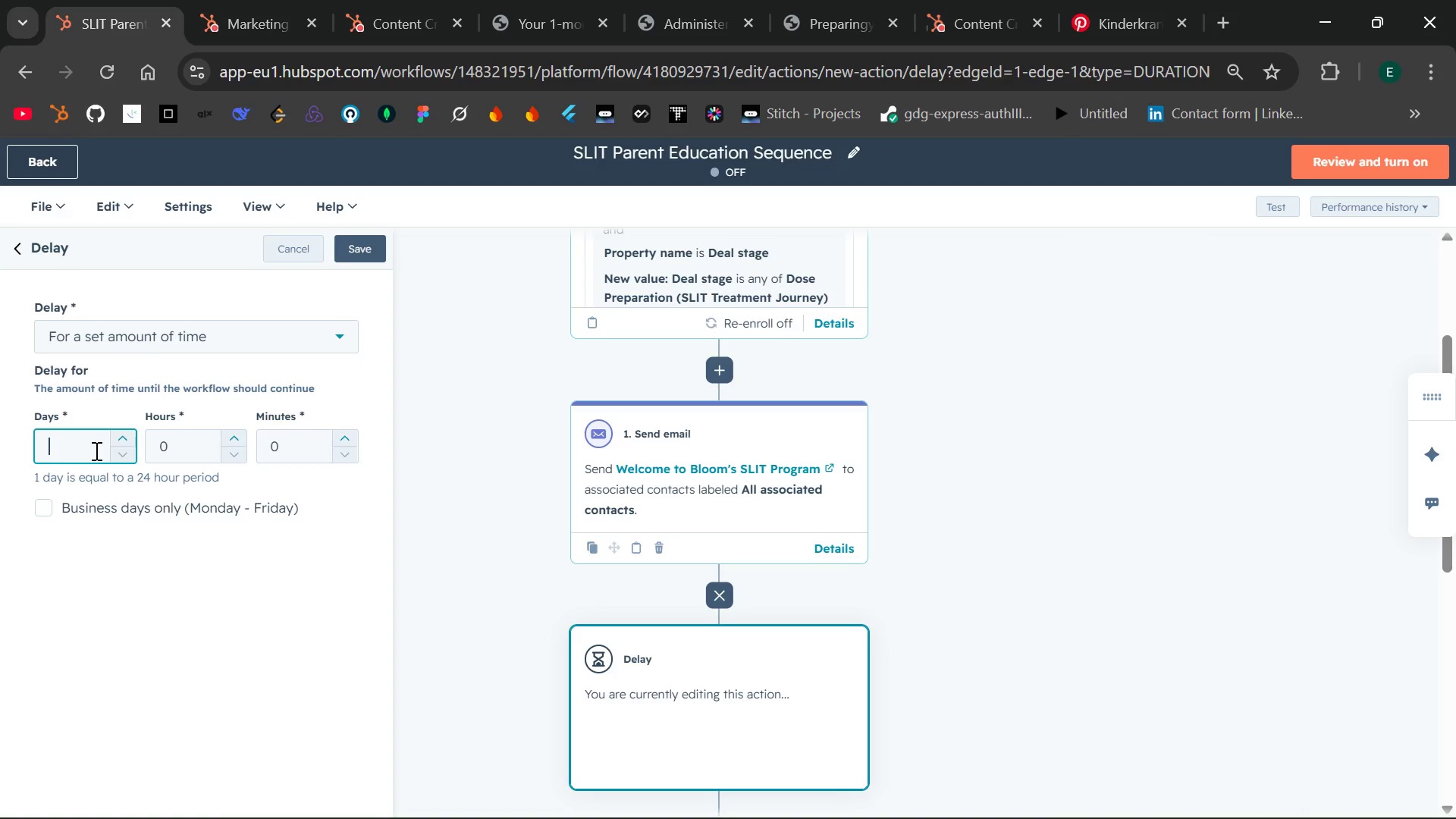 
key(3)
 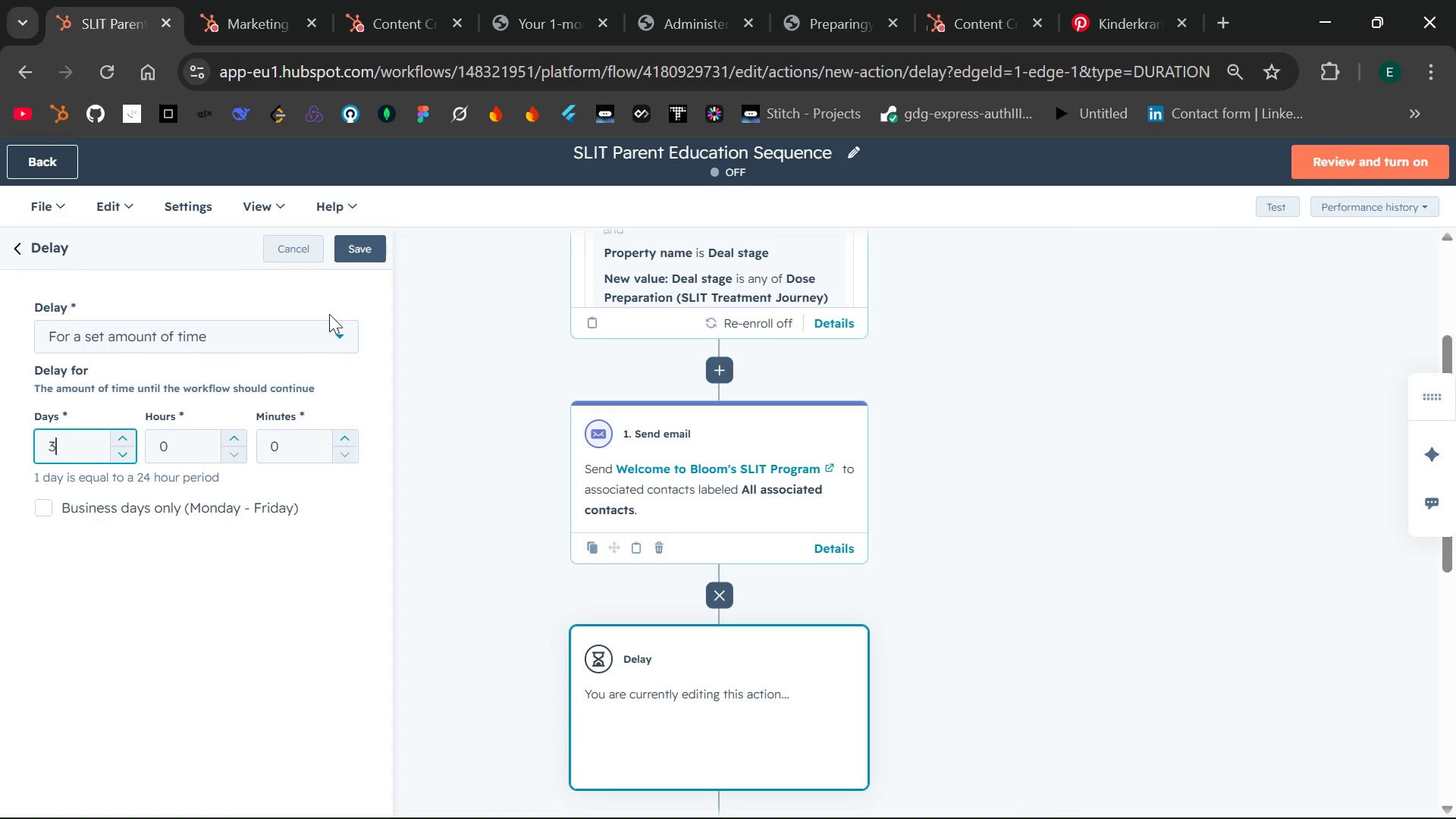 
wait(5.97)
 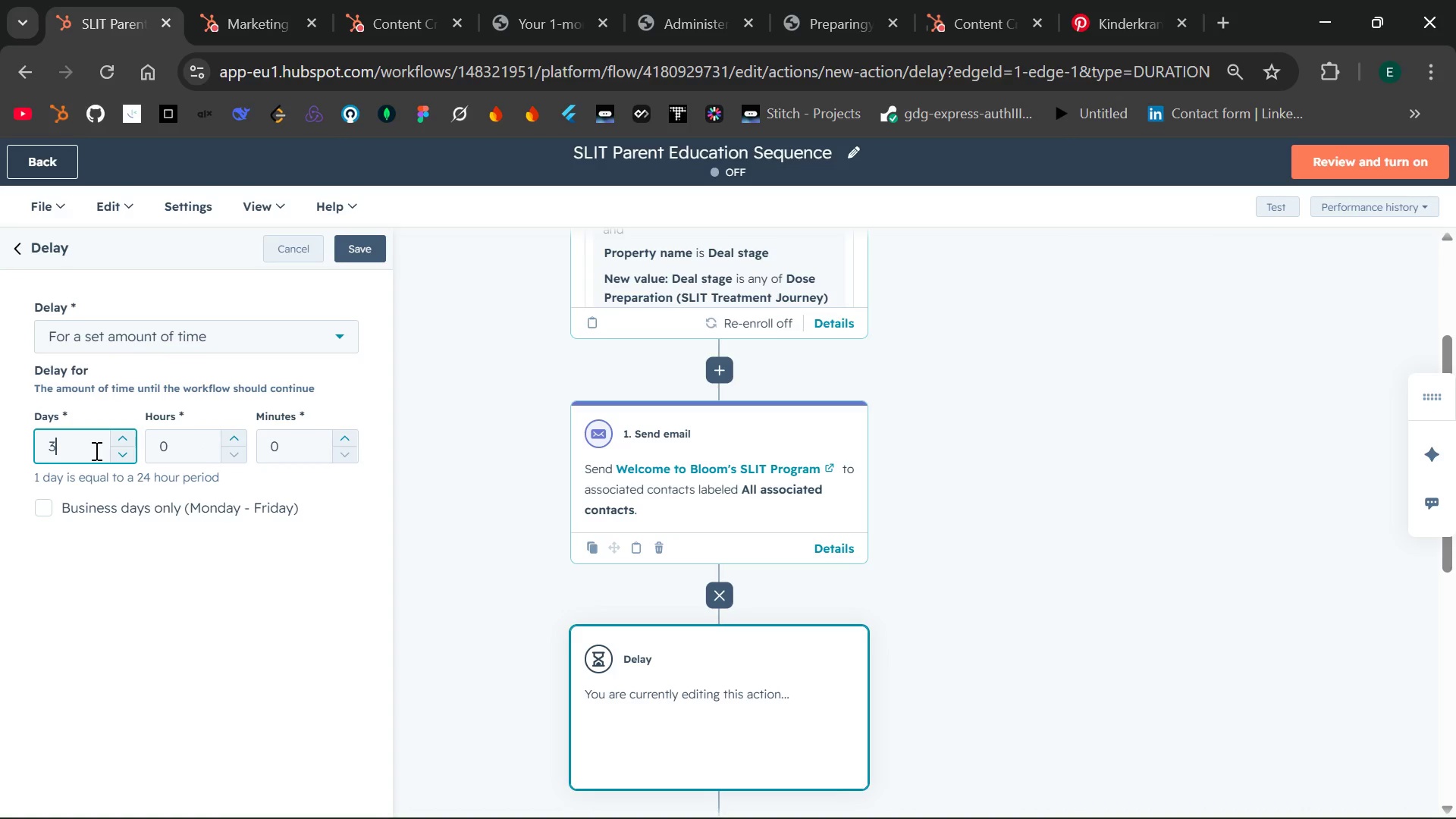 
left_click([358, 249])
 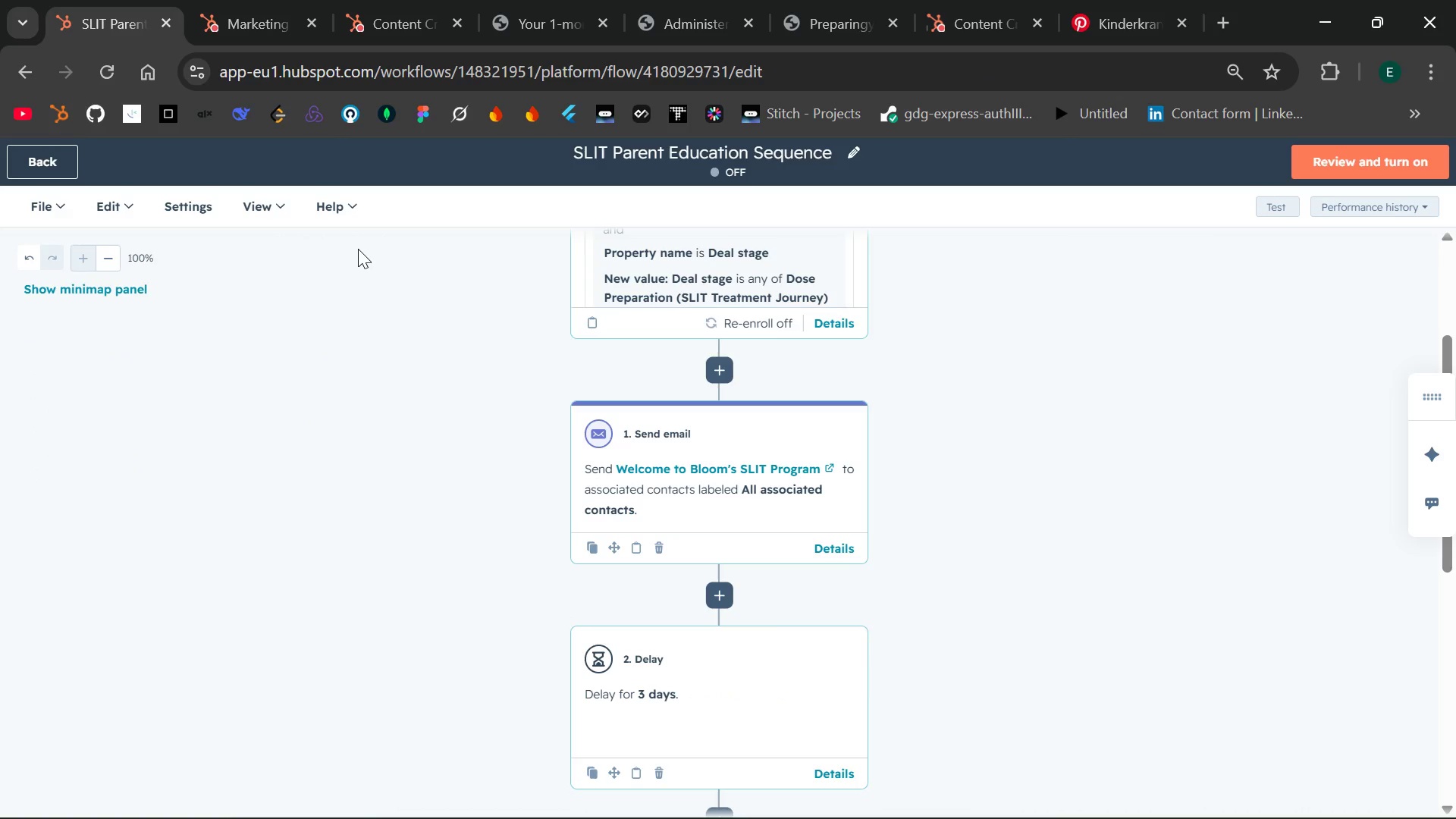 
wait(17.76)
 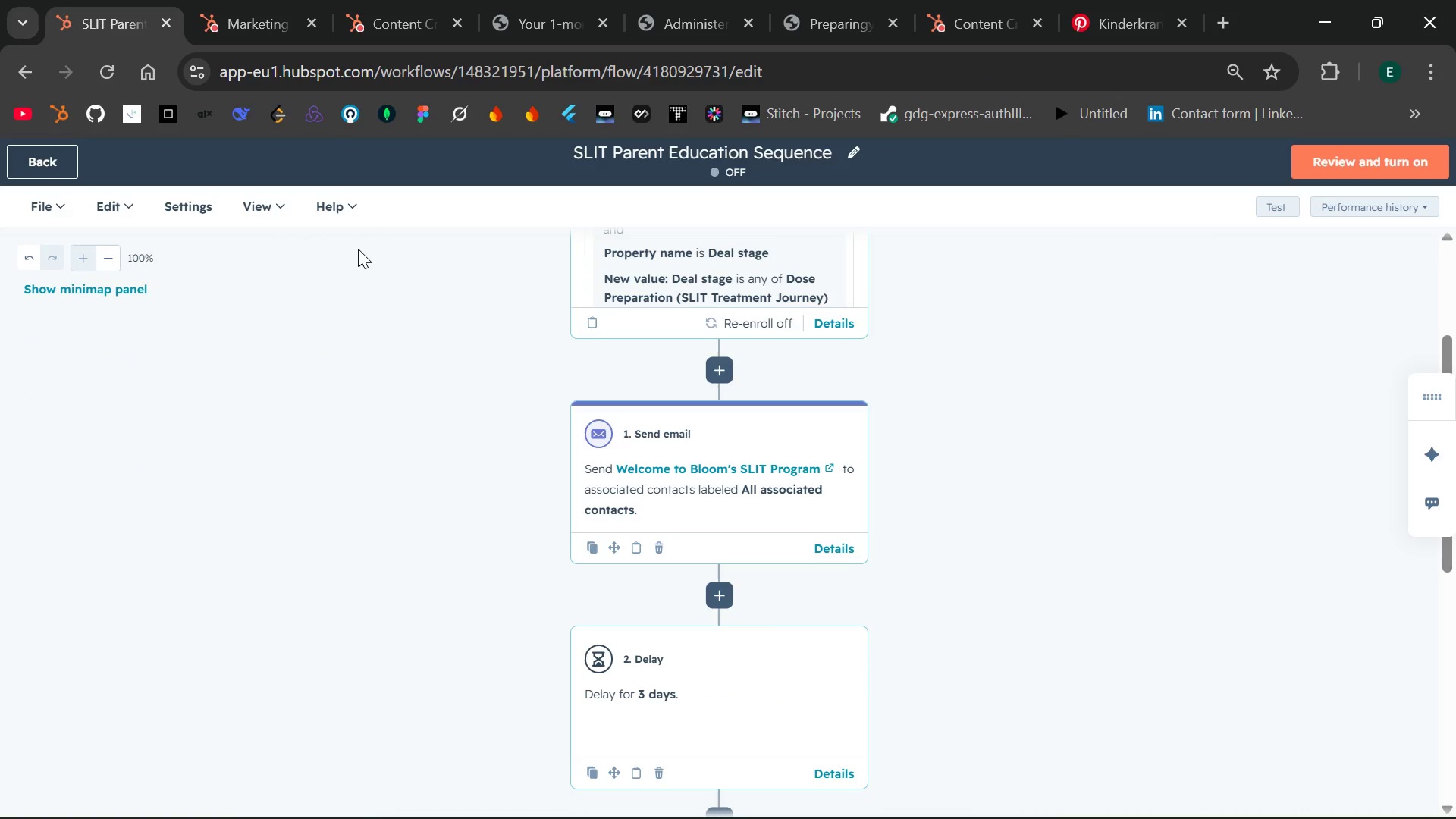 
mouse_move([786, 692])
 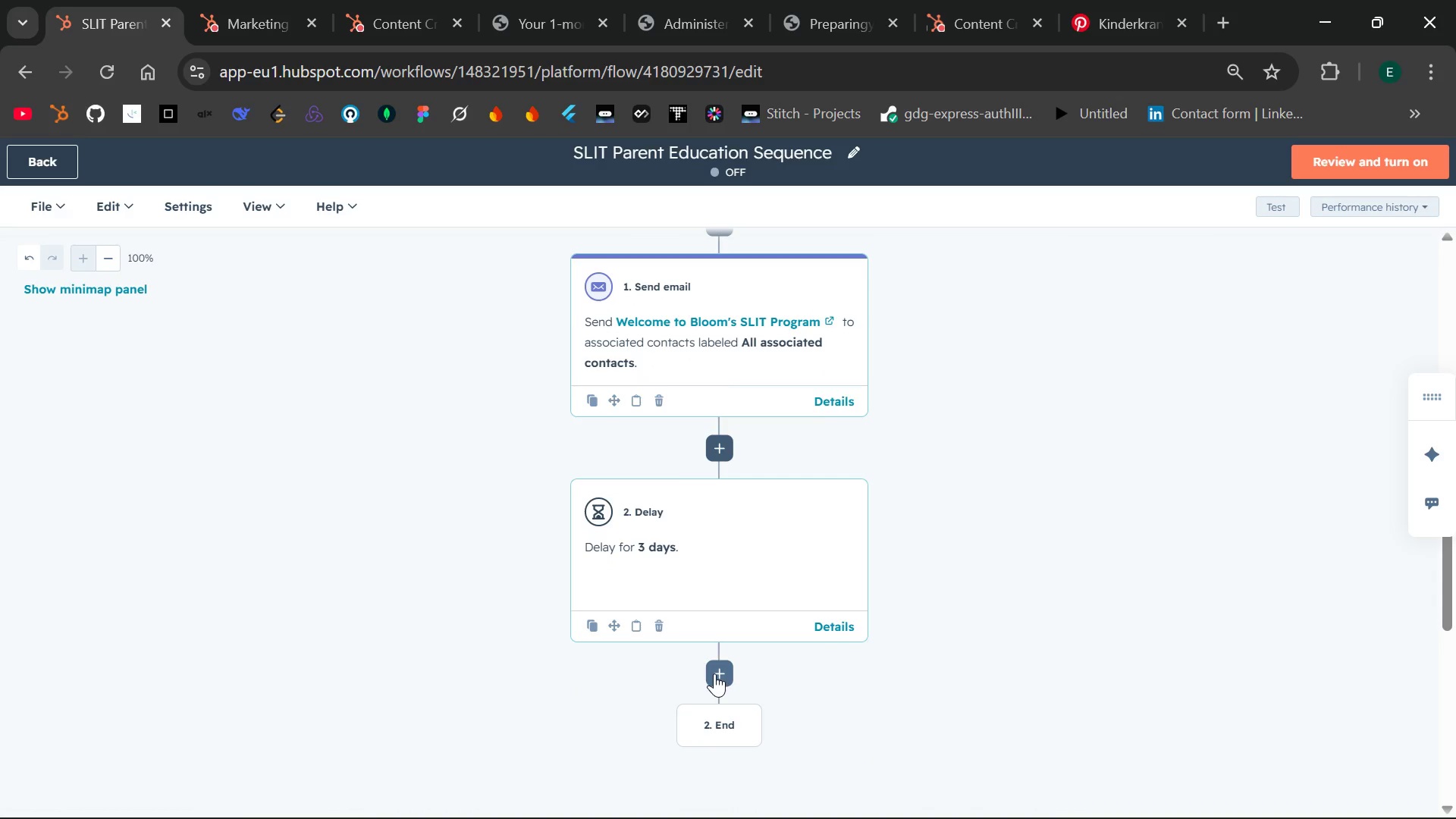 
left_click([714, 673])
 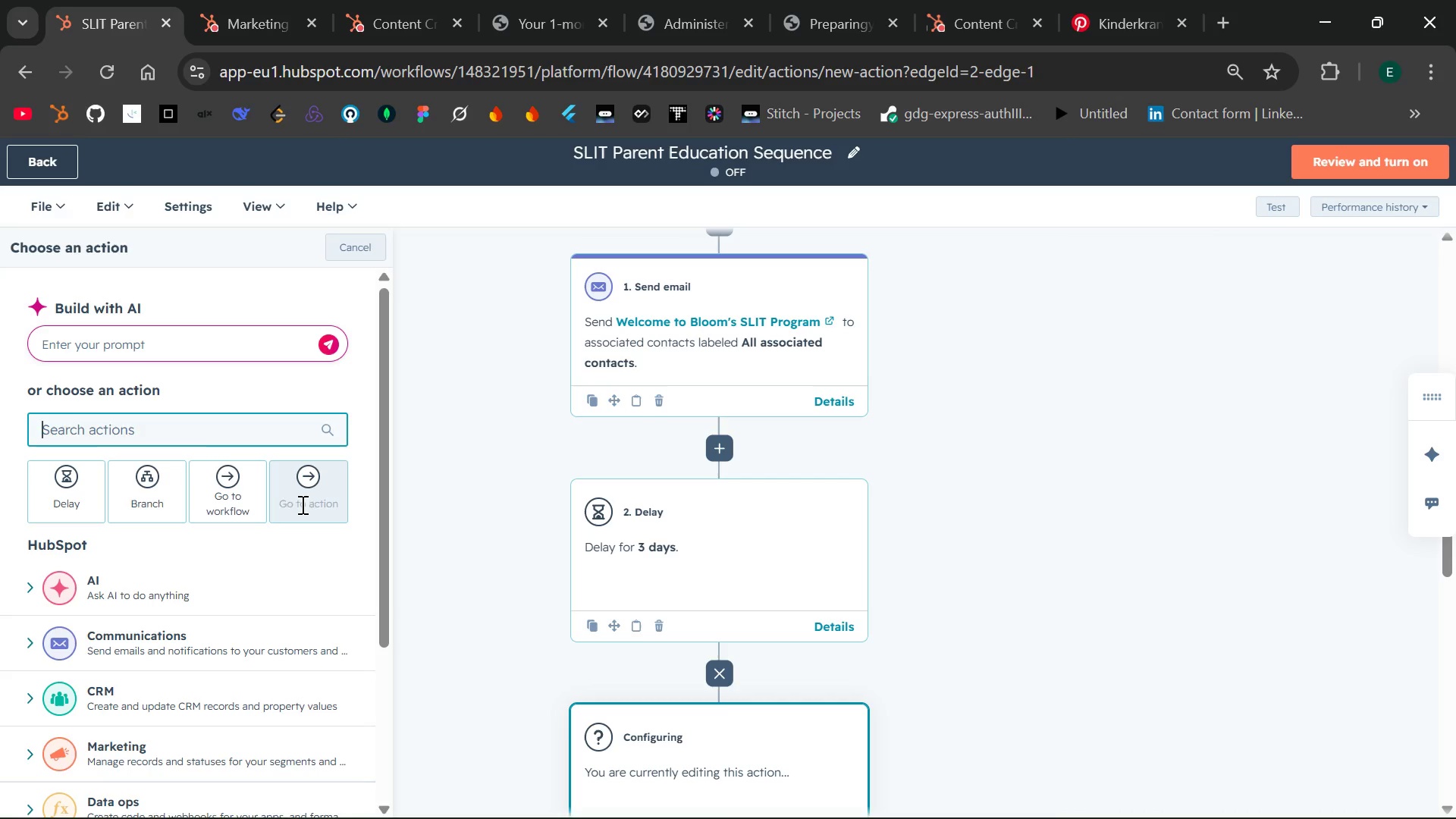 
left_click([213, 436])
 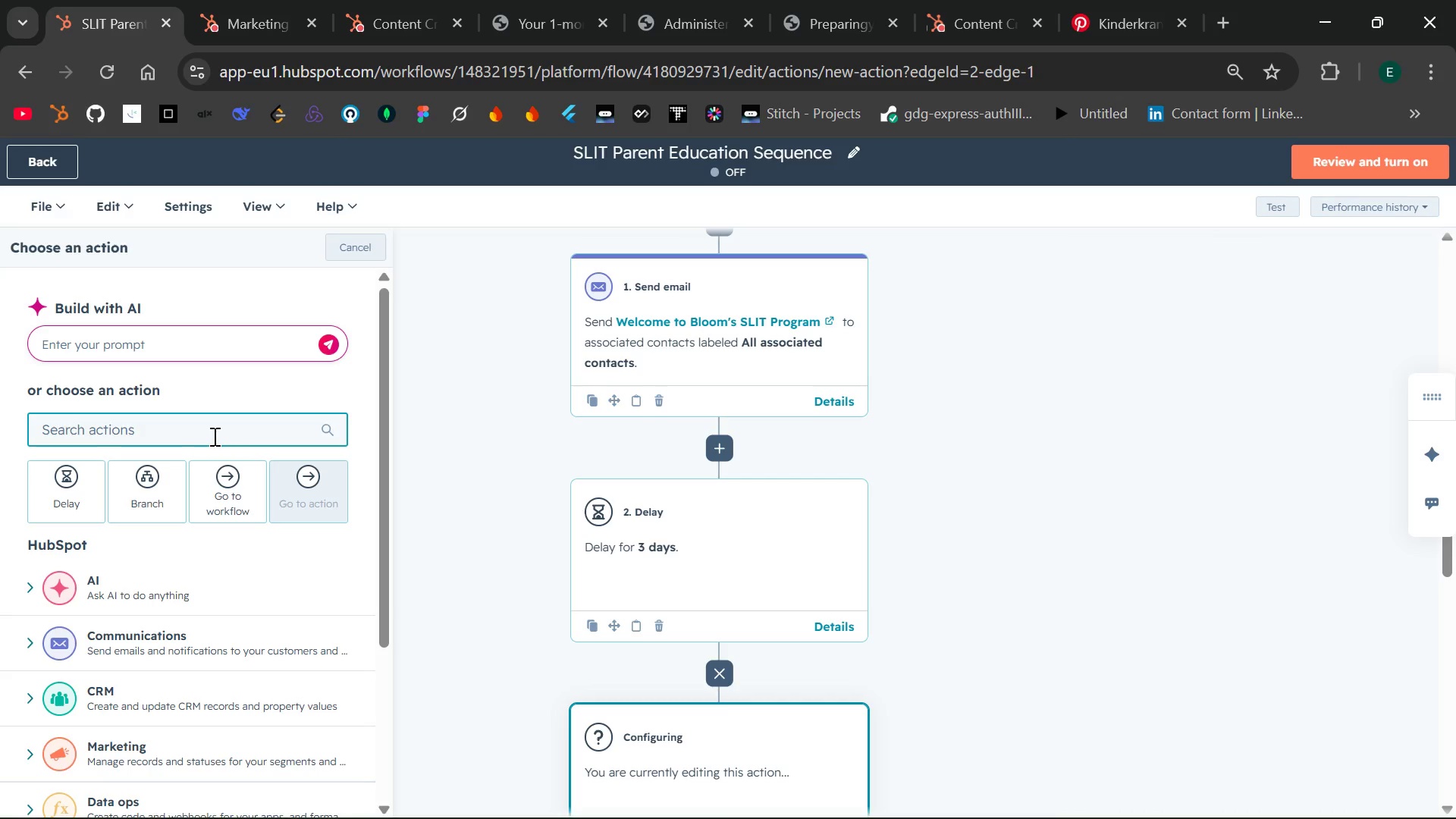 
type(send ema)
 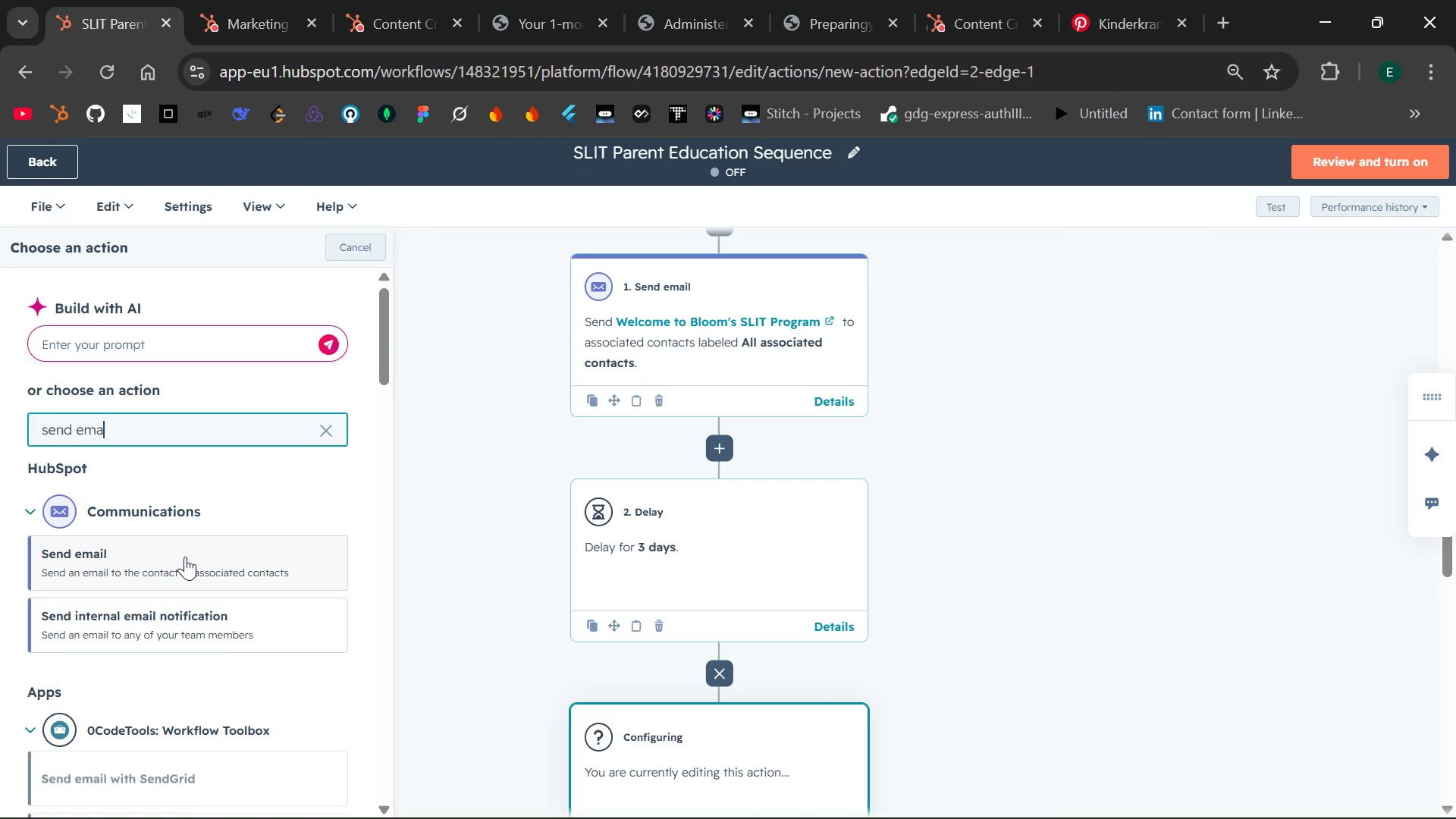 
left_click([182, 558])
 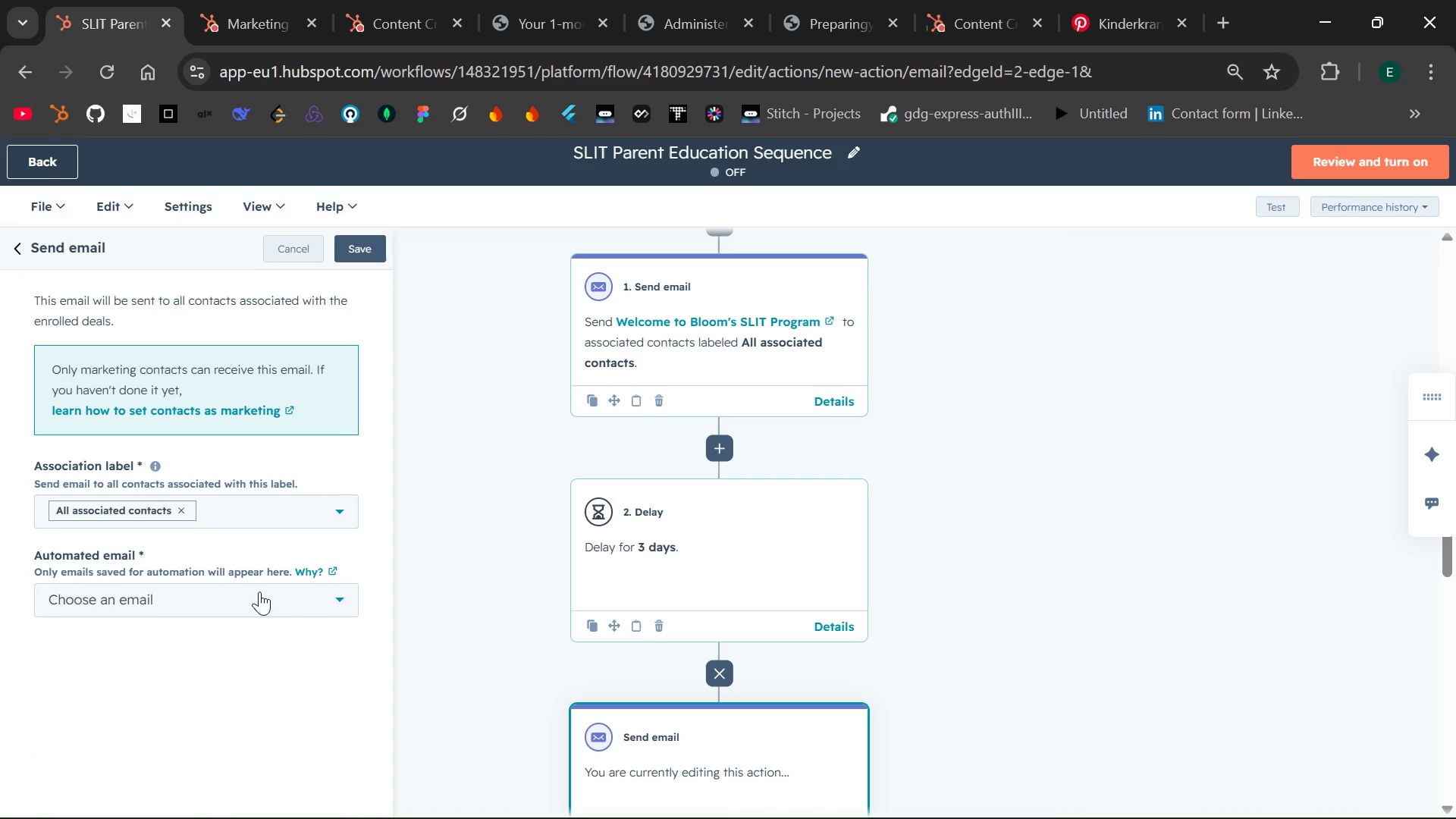 
left_click([340, 589])
 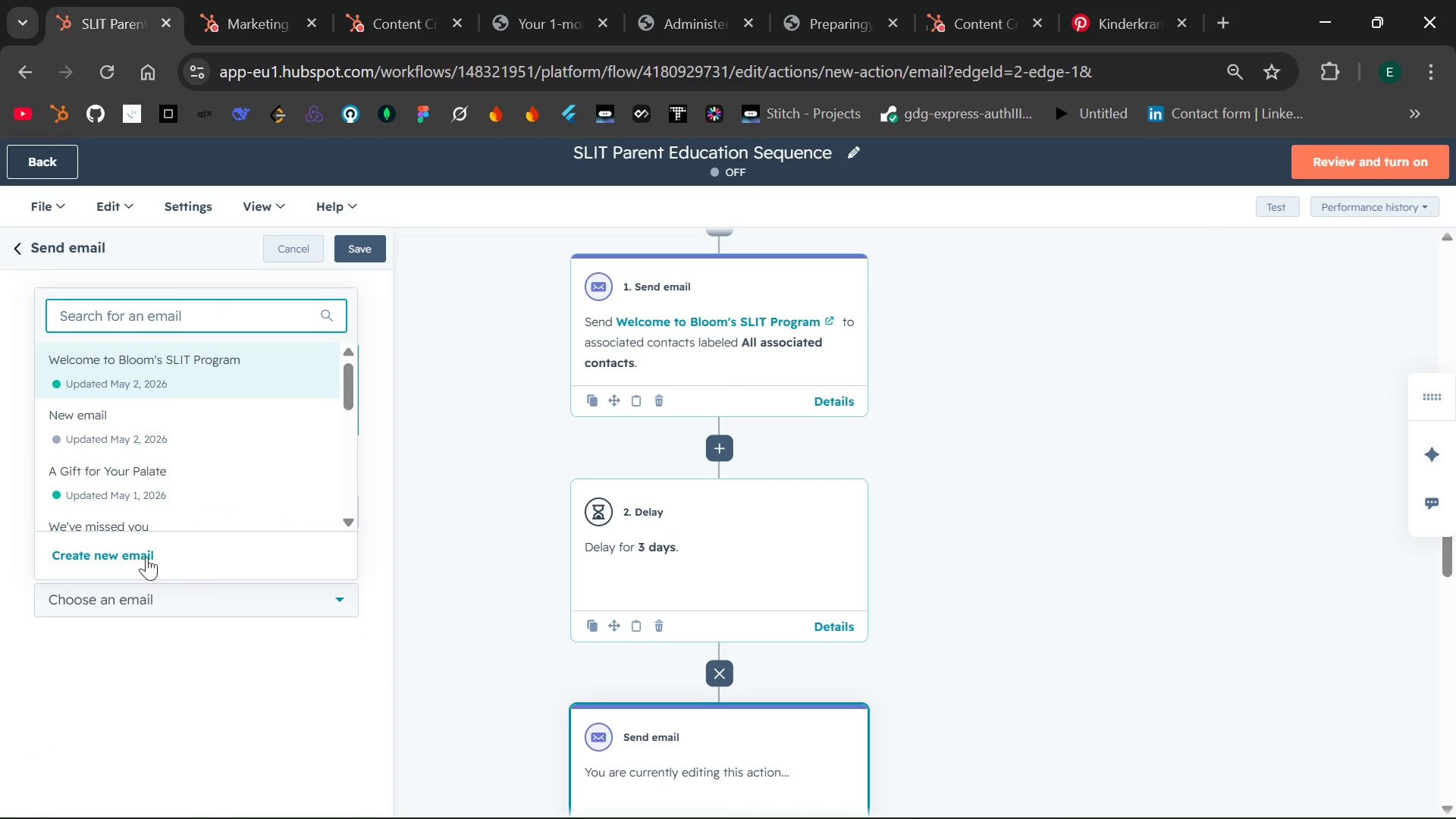 
left_click([127, 554])
 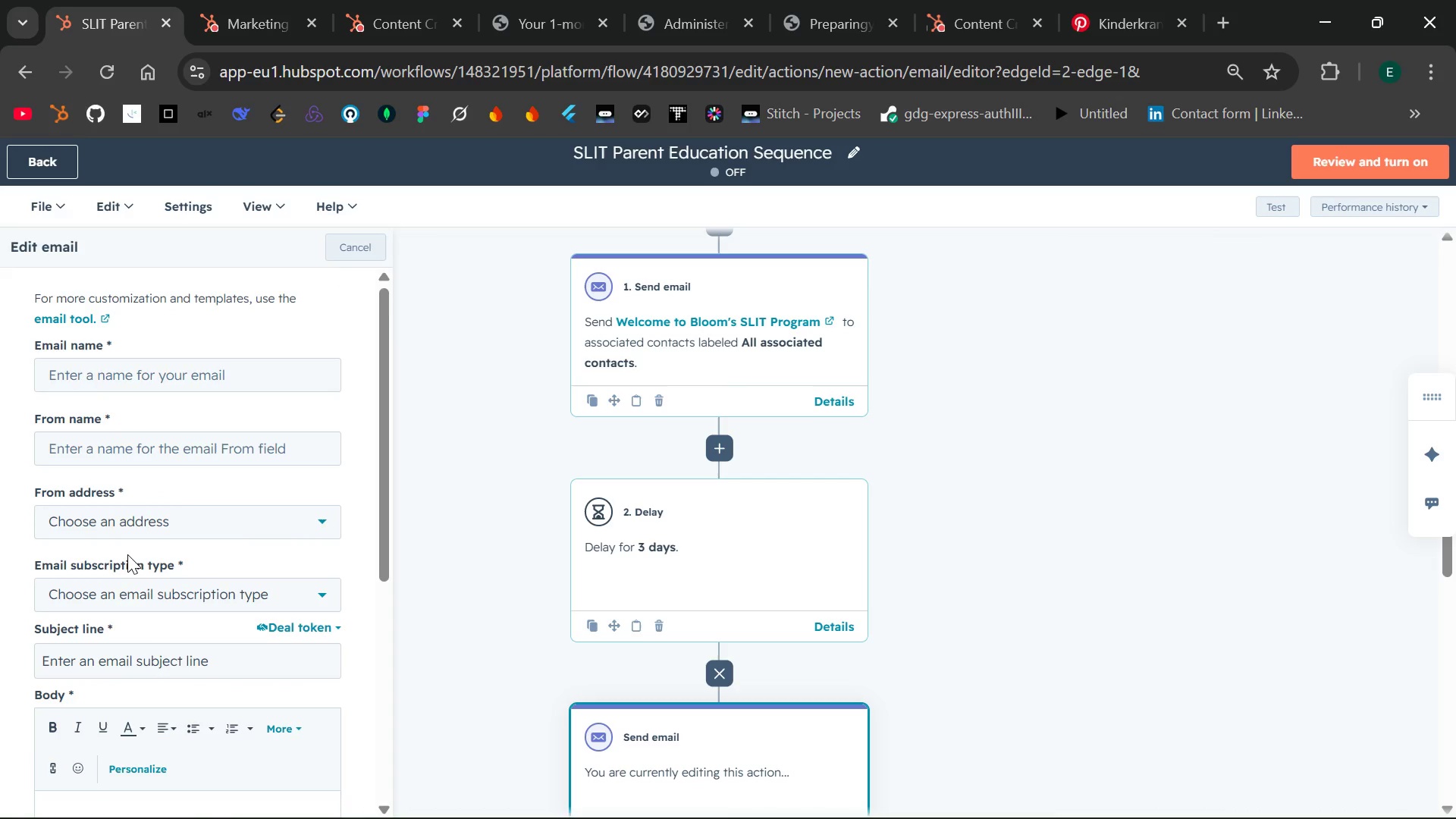 
wait(8.19)
 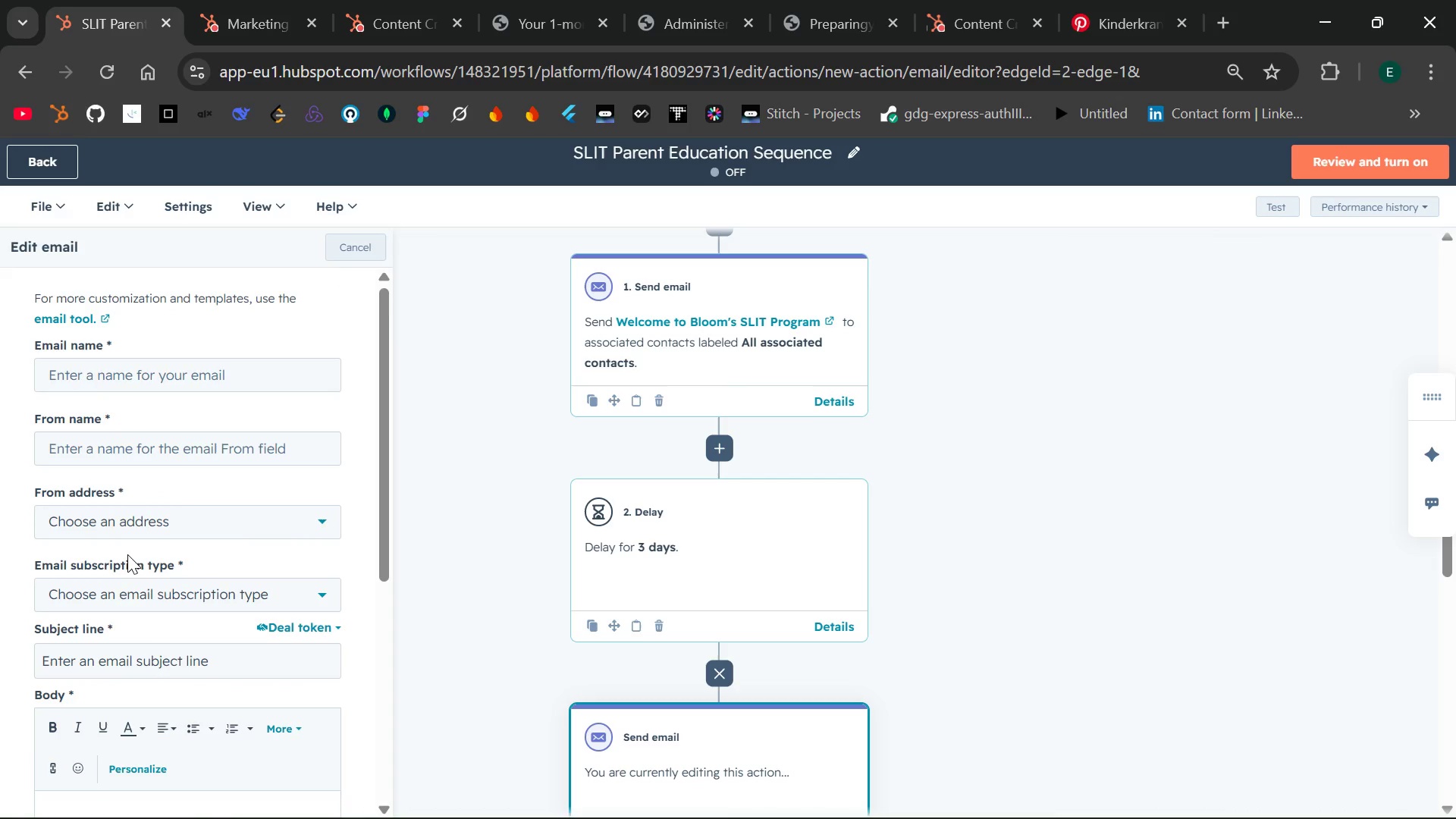 
left_click([68, 317])
 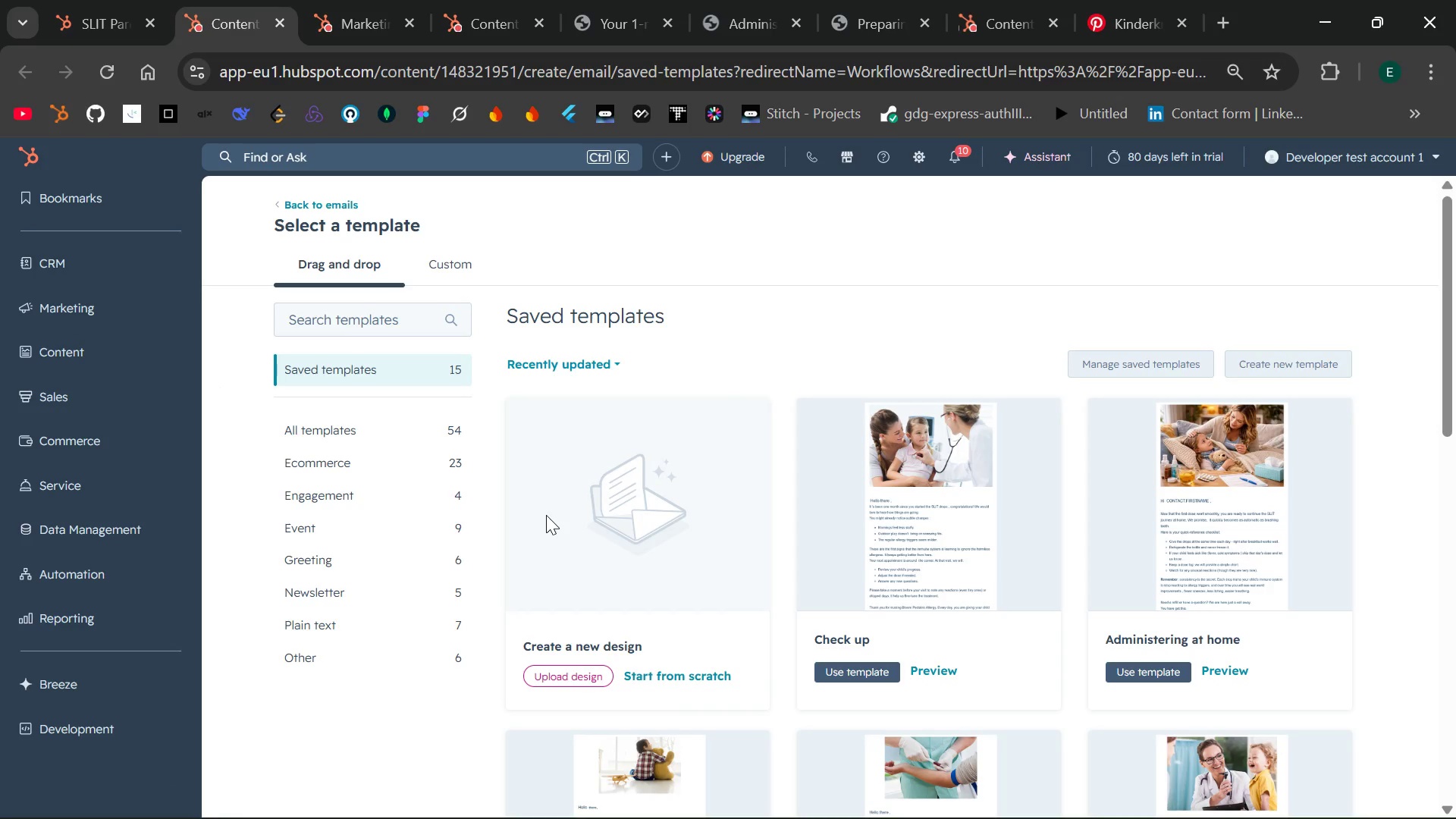 
wait(9.45)
 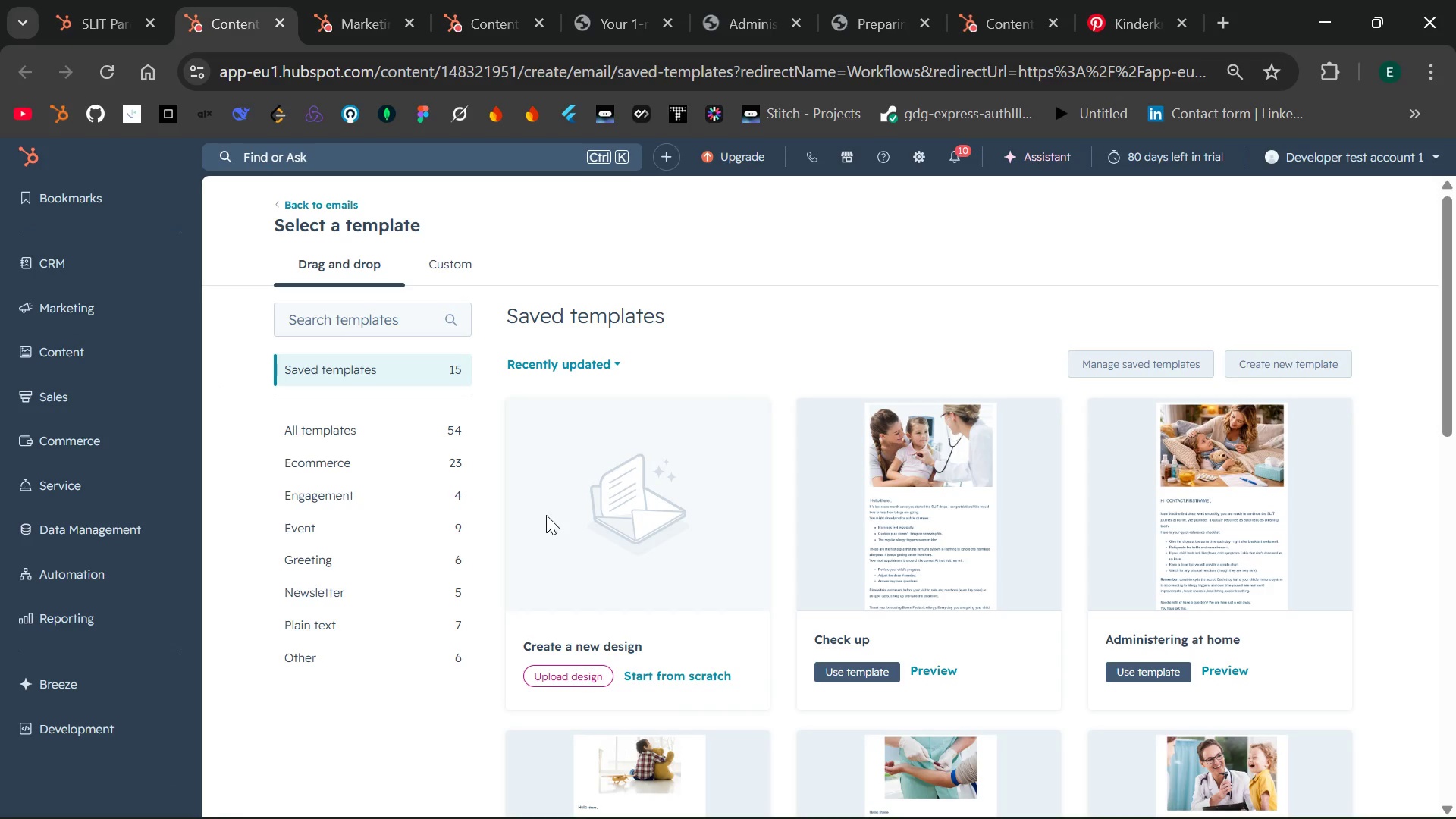 
left_click([900, 599])
 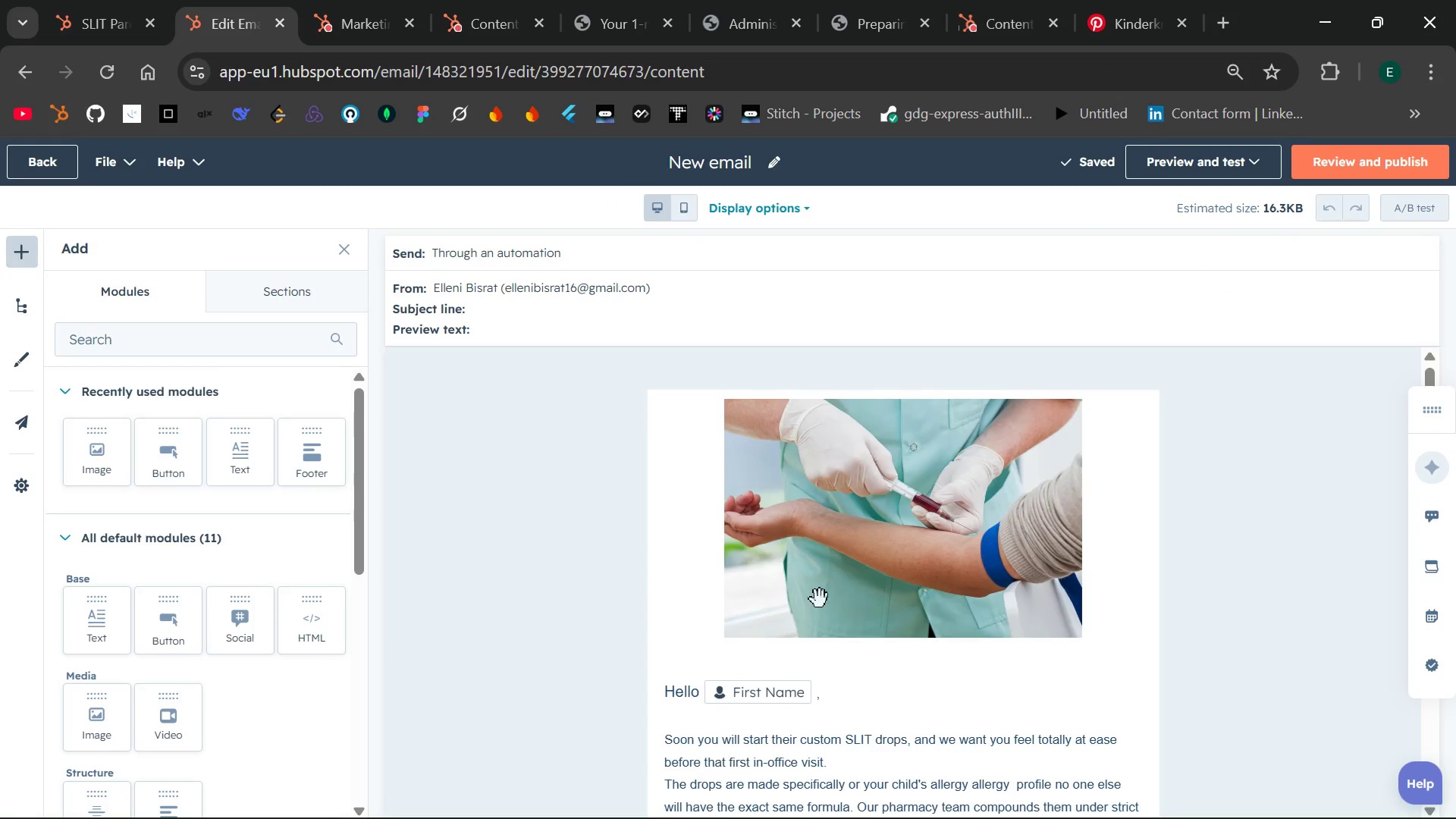 
wait(7.47)
 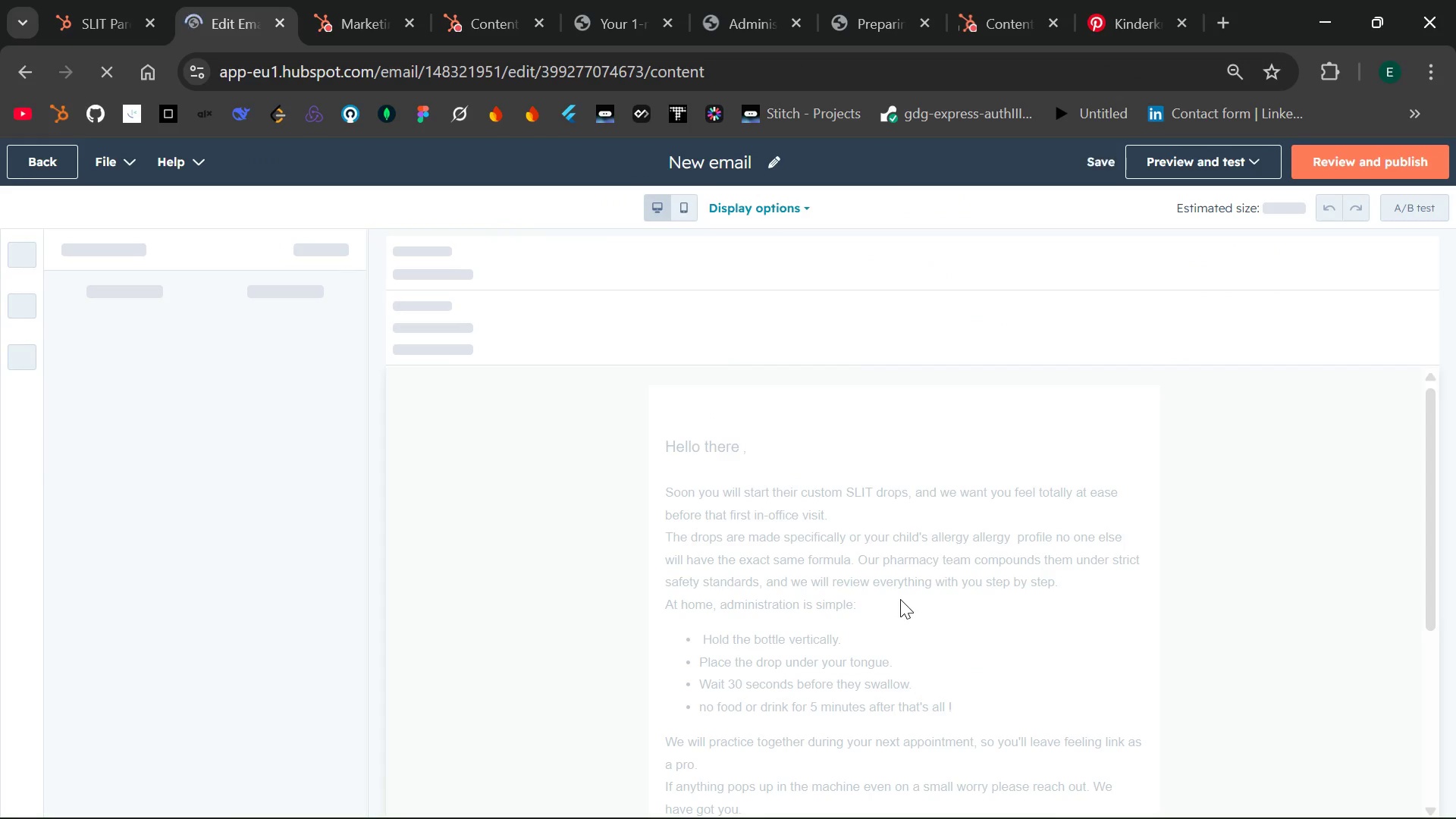 
left_click([752, 159])
 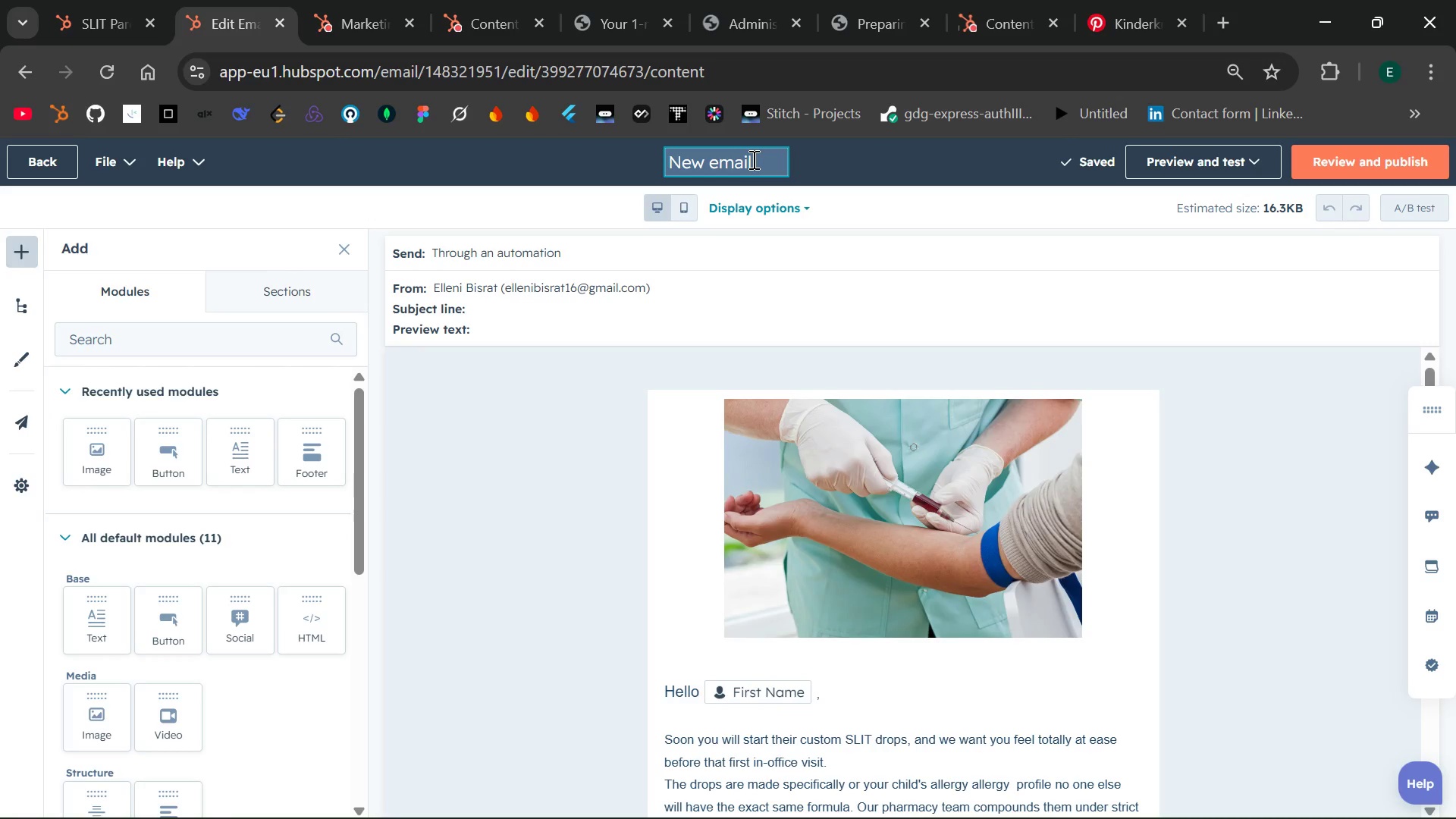 
hold_key(key=Backspace, duration=0.84)
 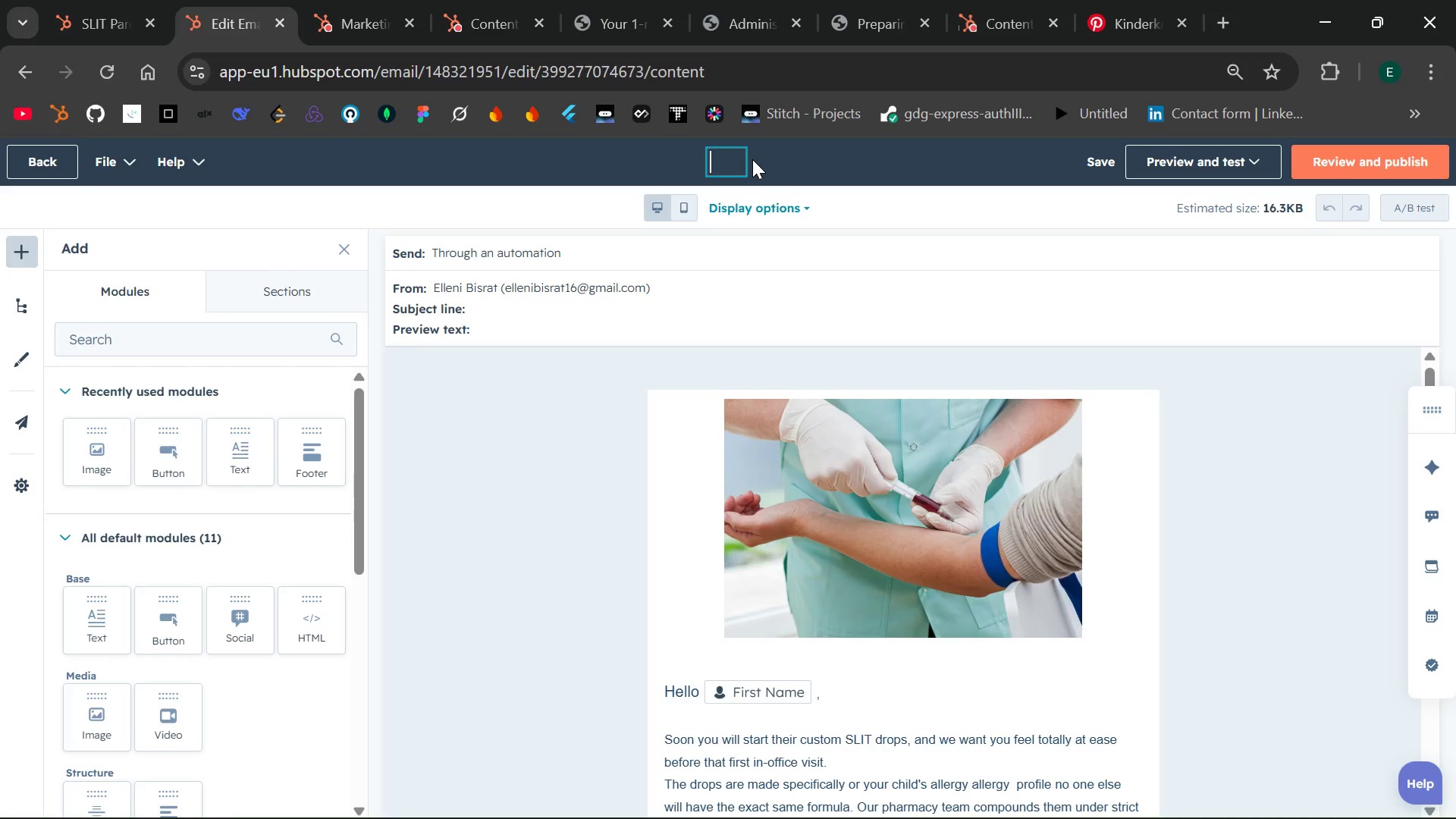 
type(PReparing the FIrst )
 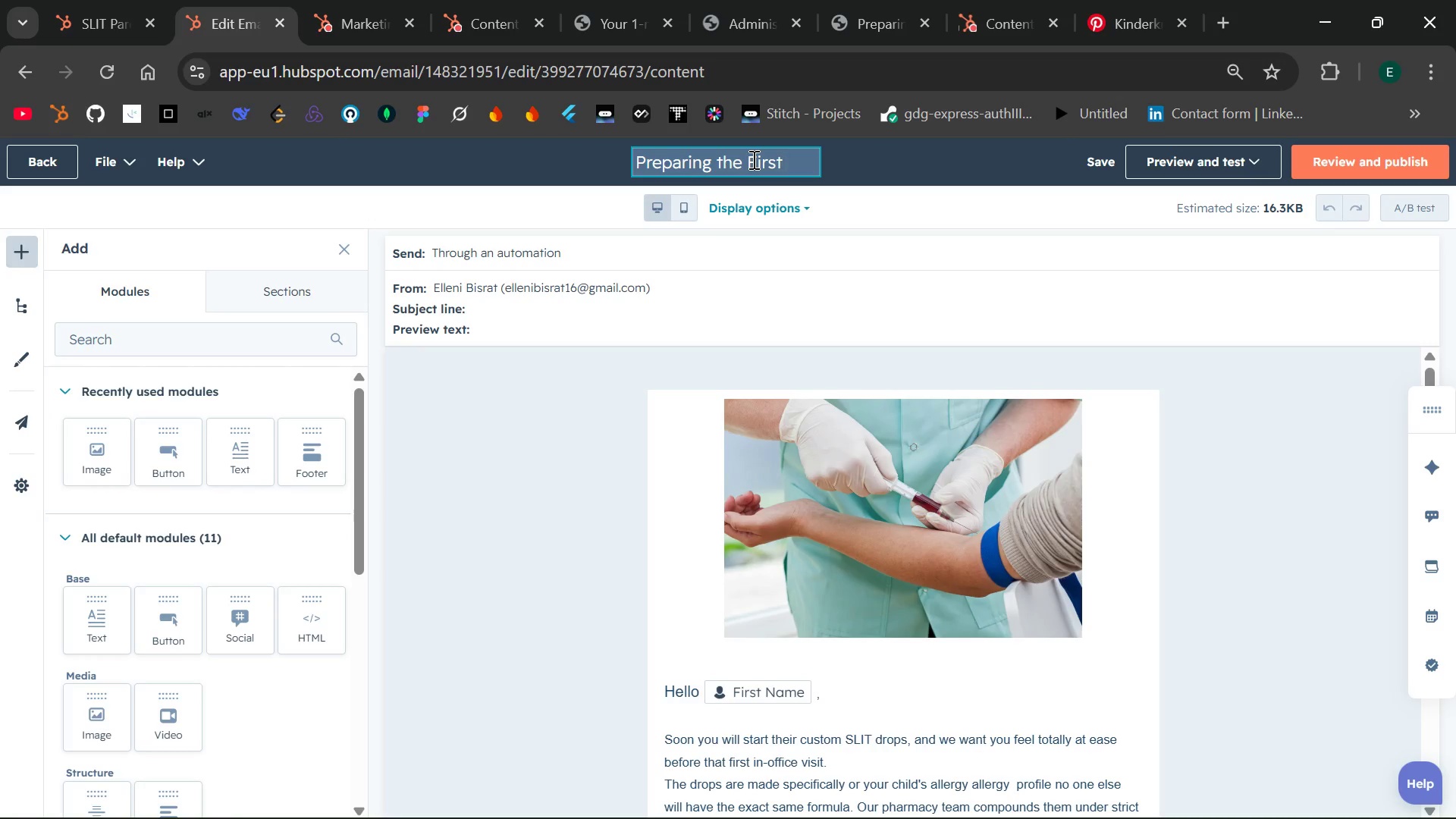 
wait(7.41)
 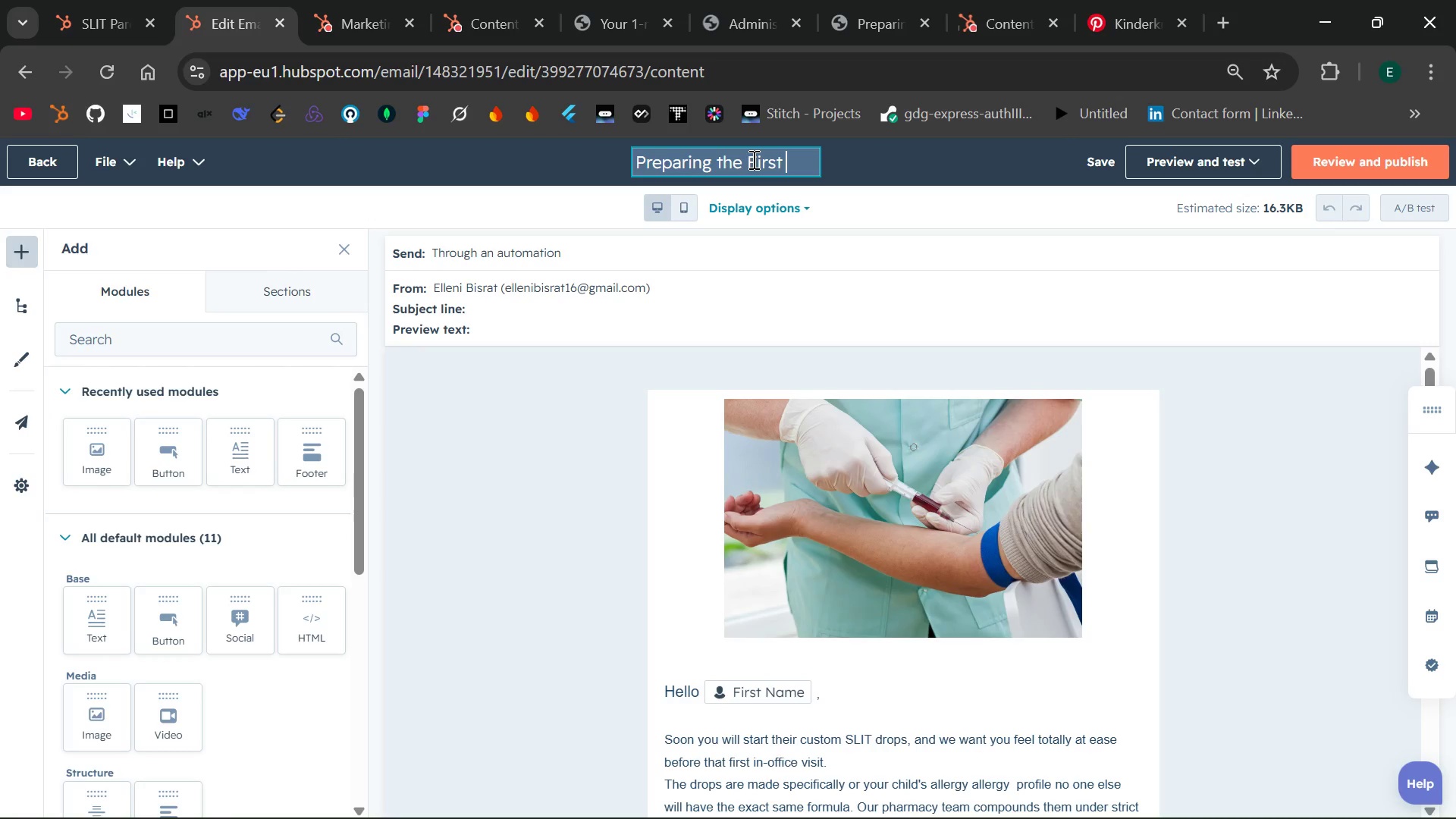 
type(DOse)
 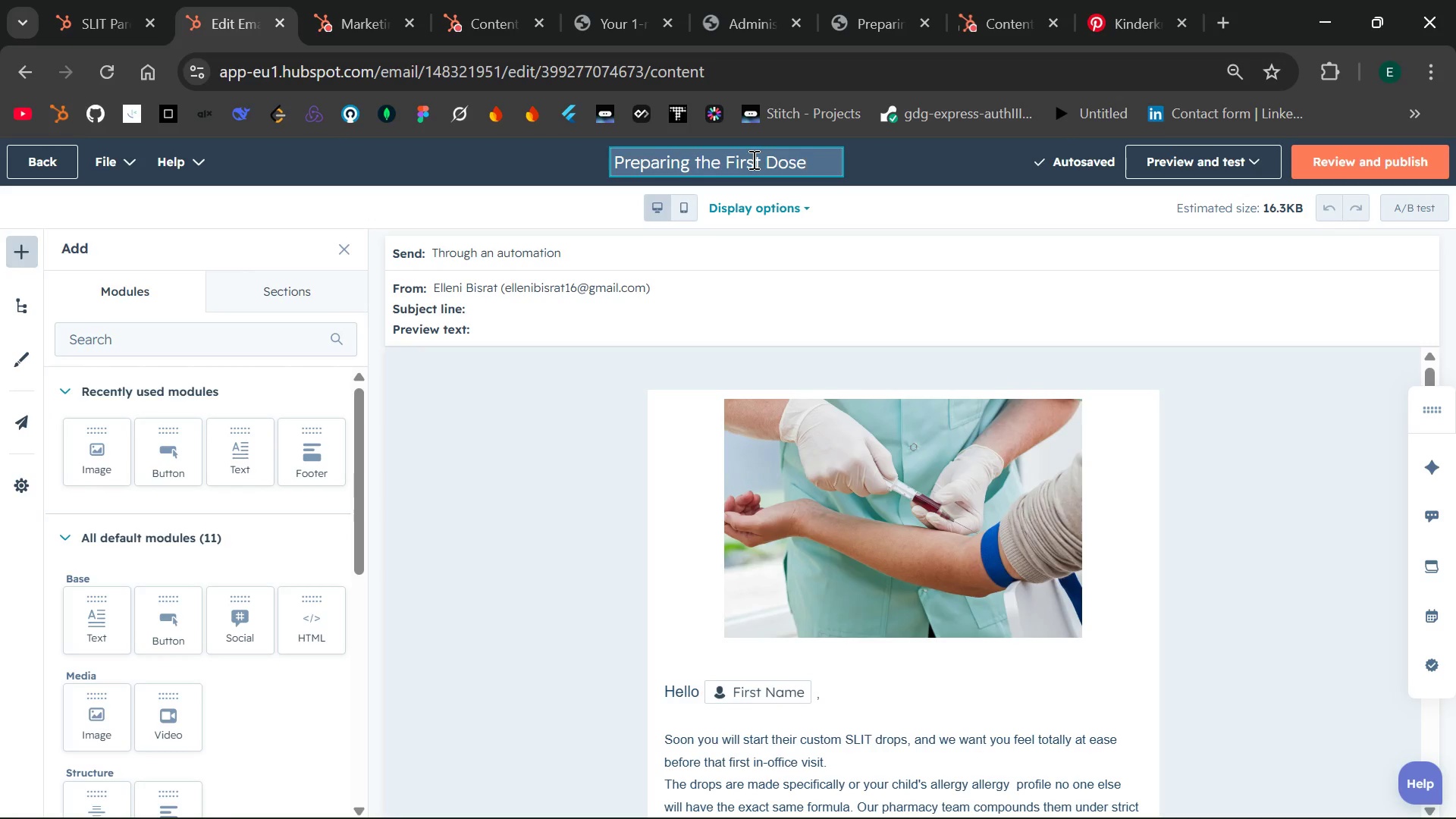 
wait(7.66)
 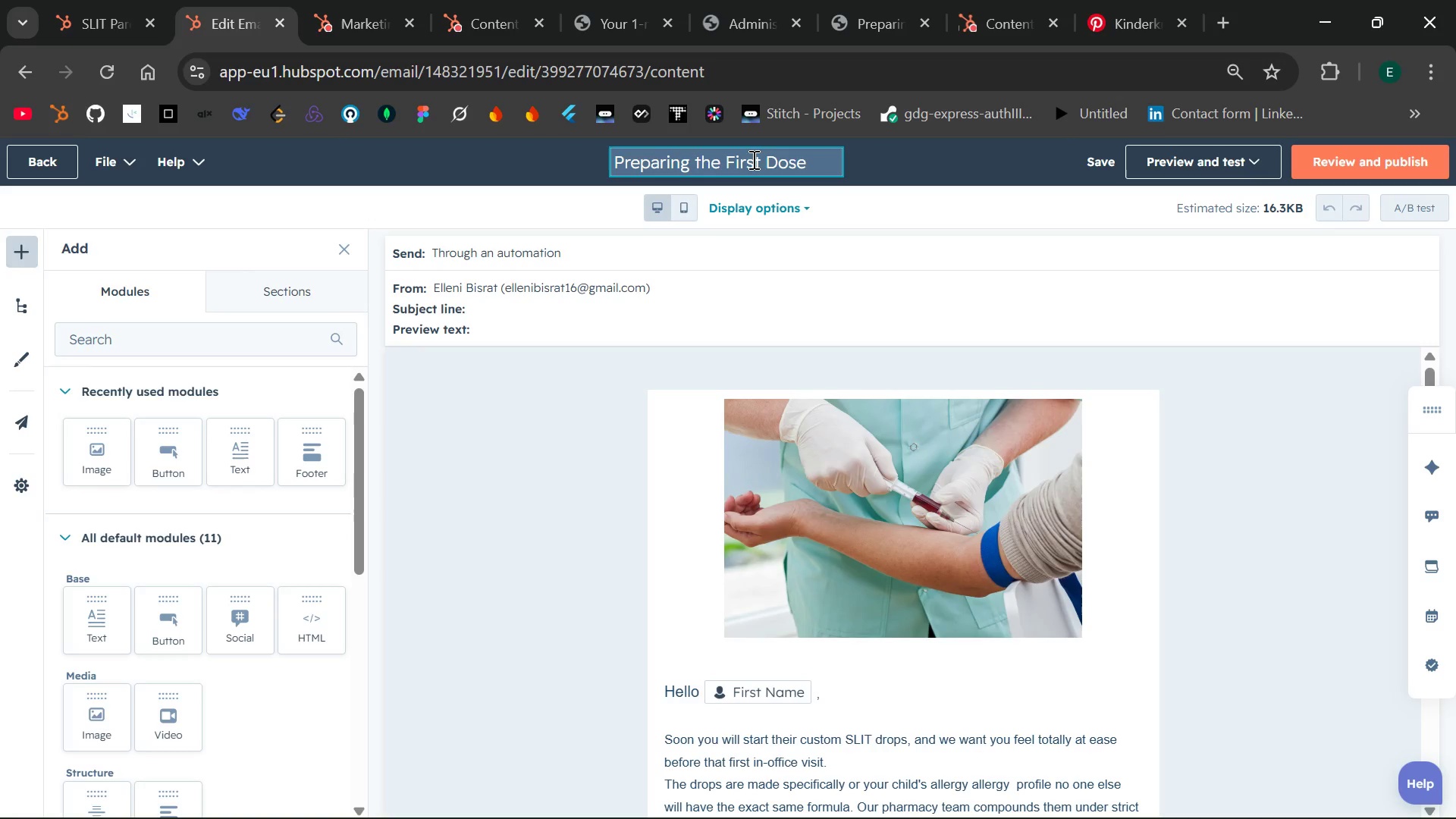 
key(Enter)
 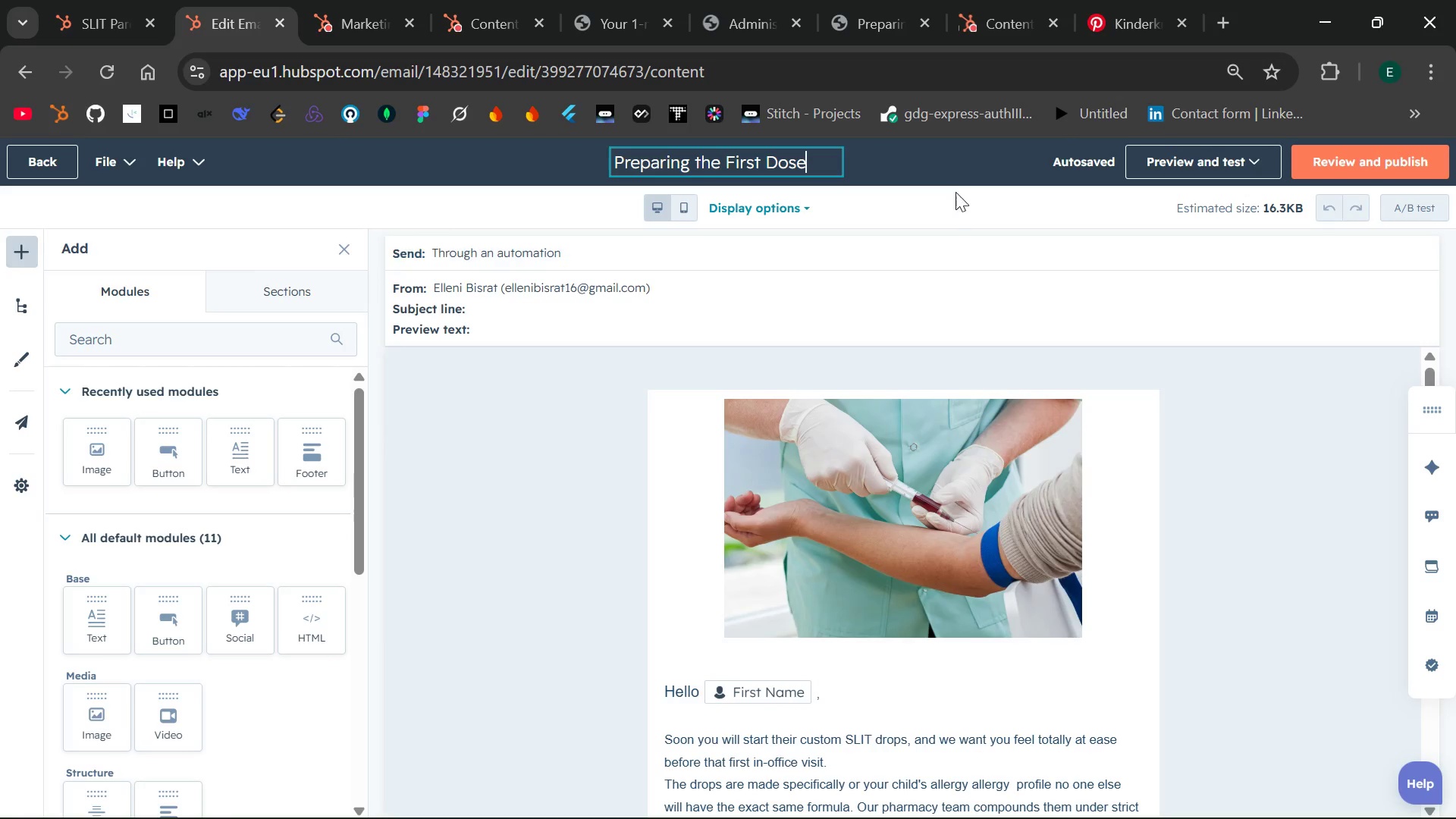 
left_click([943, 176])
 